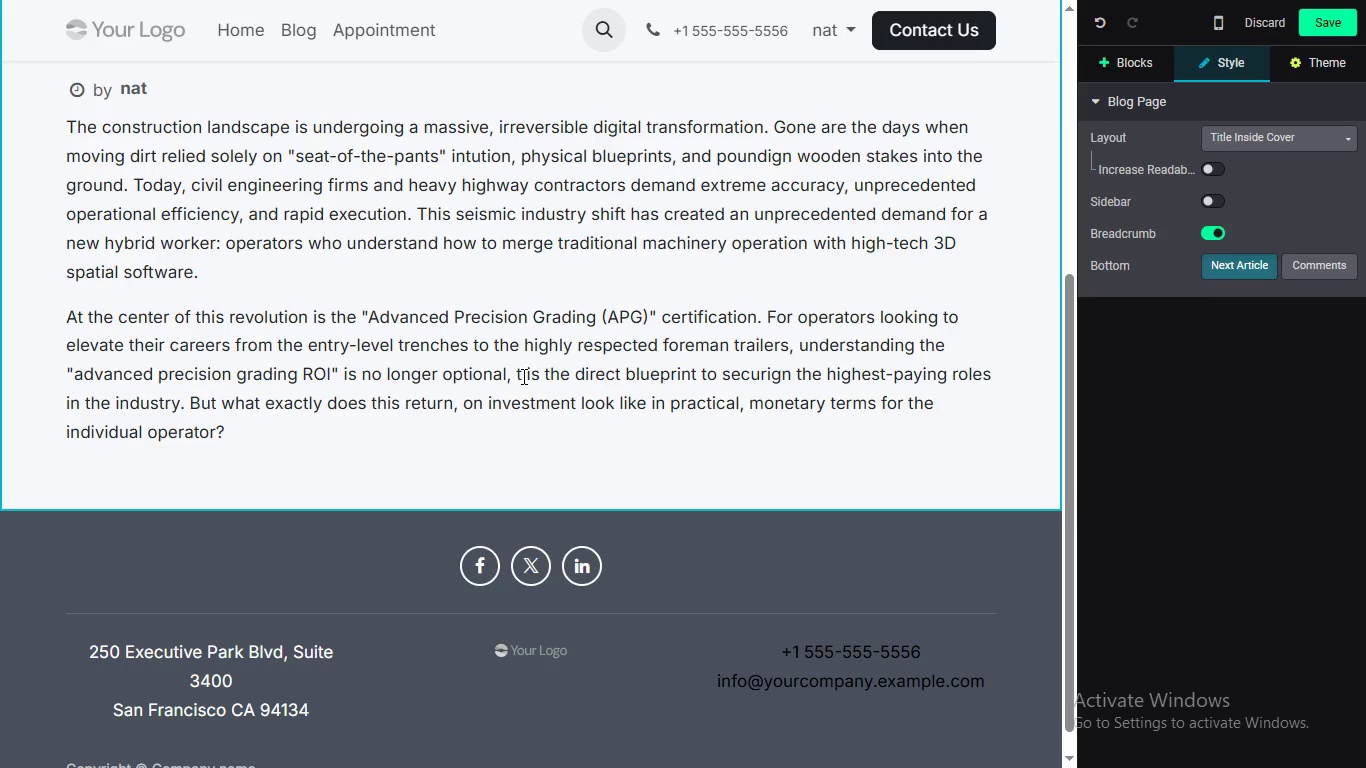 
left_click([515, 376])
 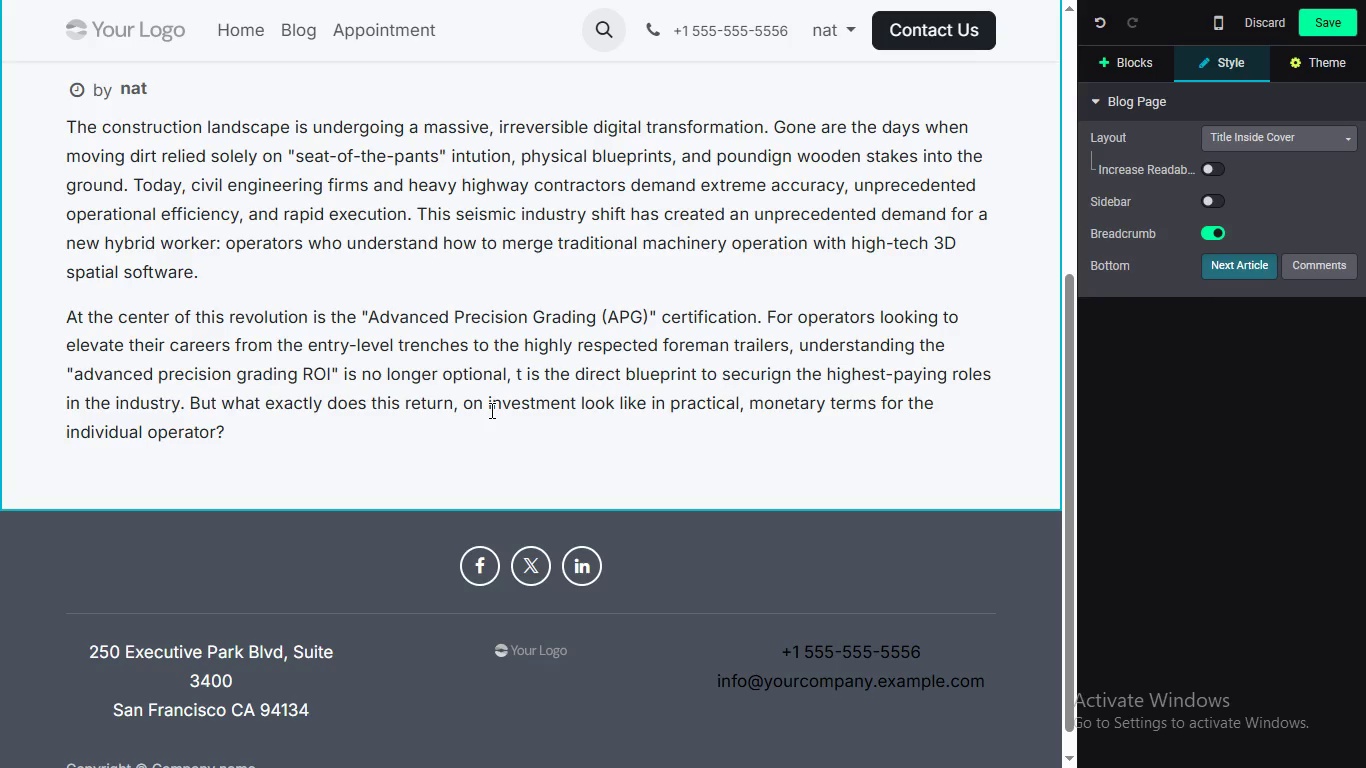 
key(I)
 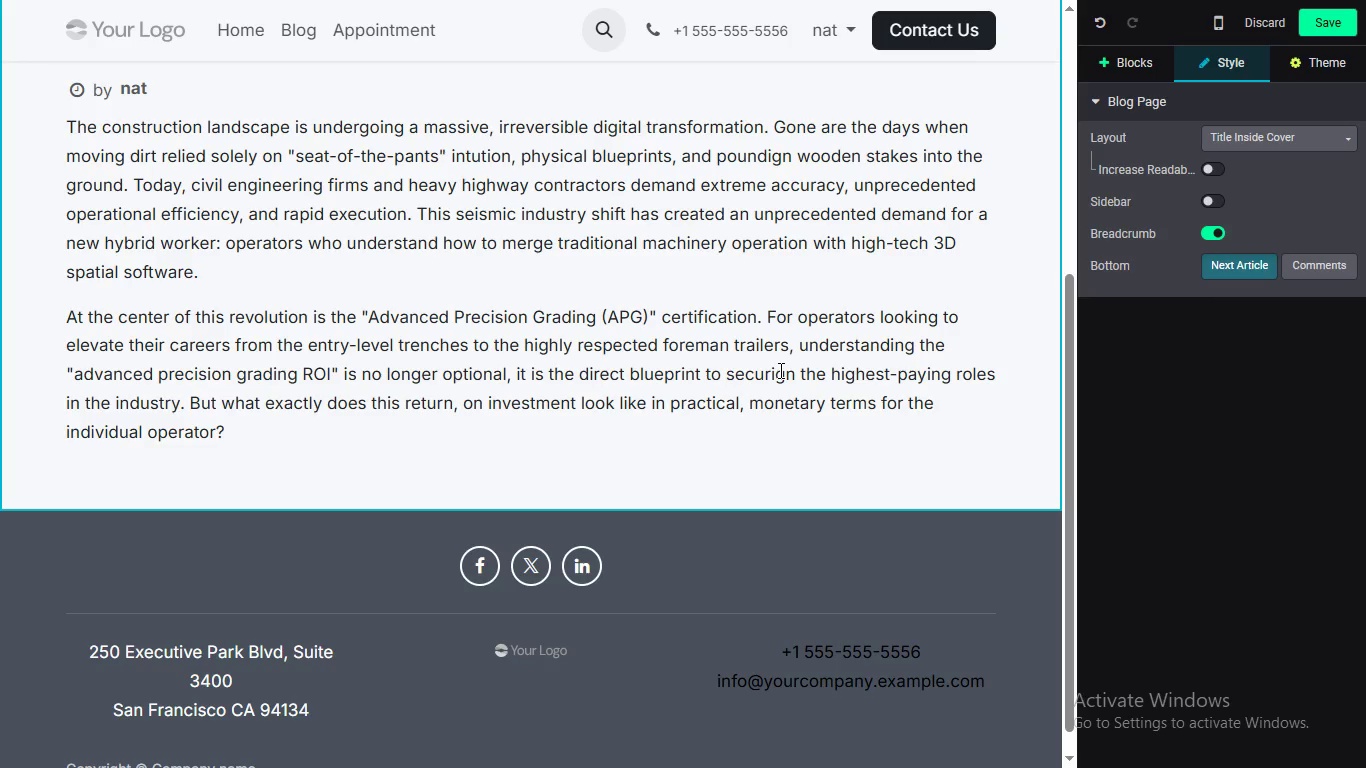 
left_click([783, 376])
 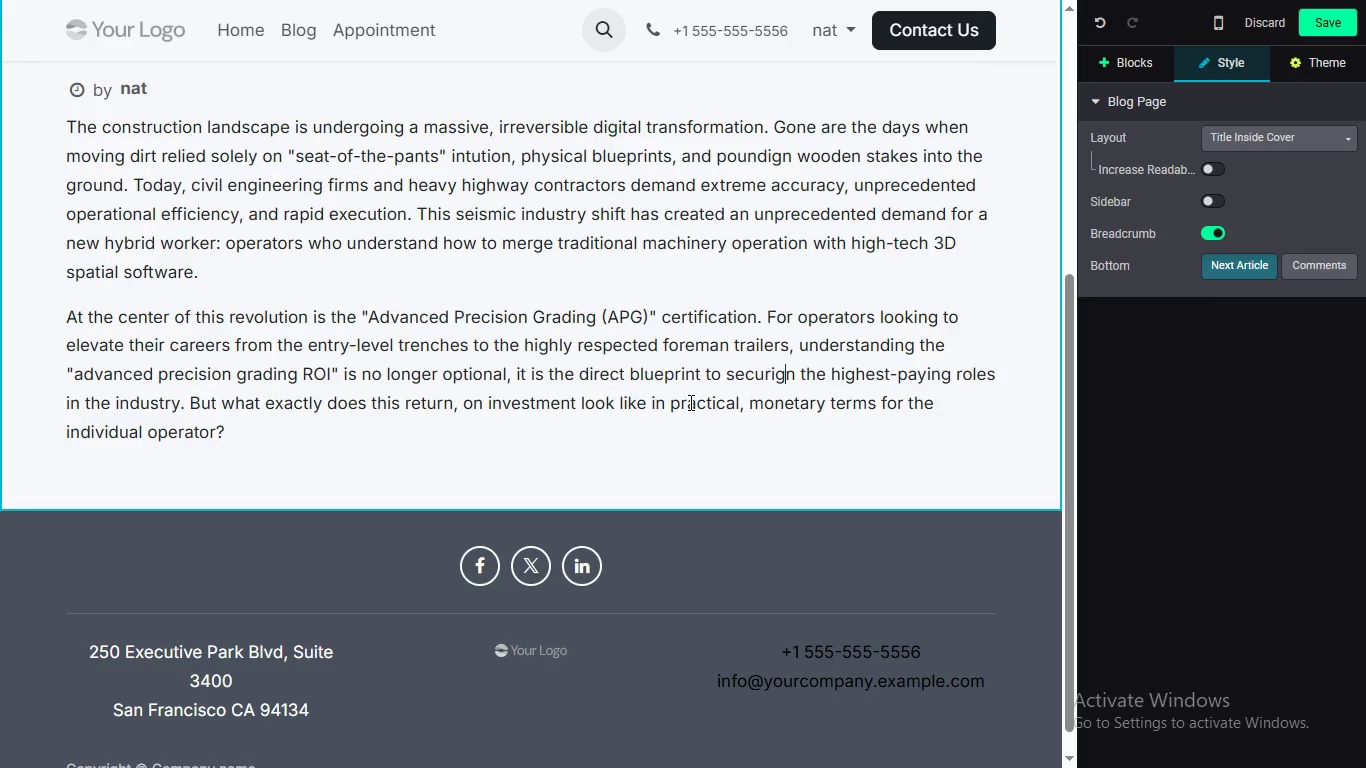 
key(Backspace)
 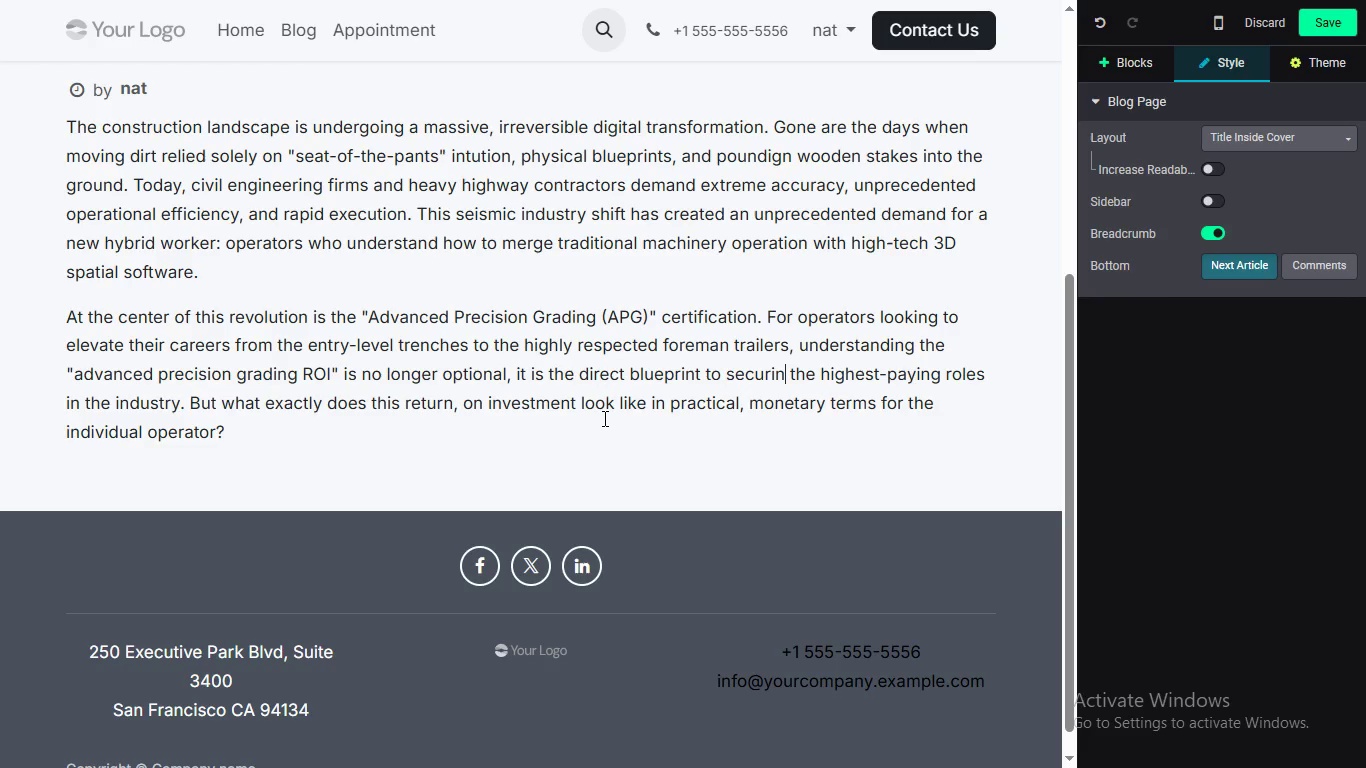 
key(ArrowRight)
 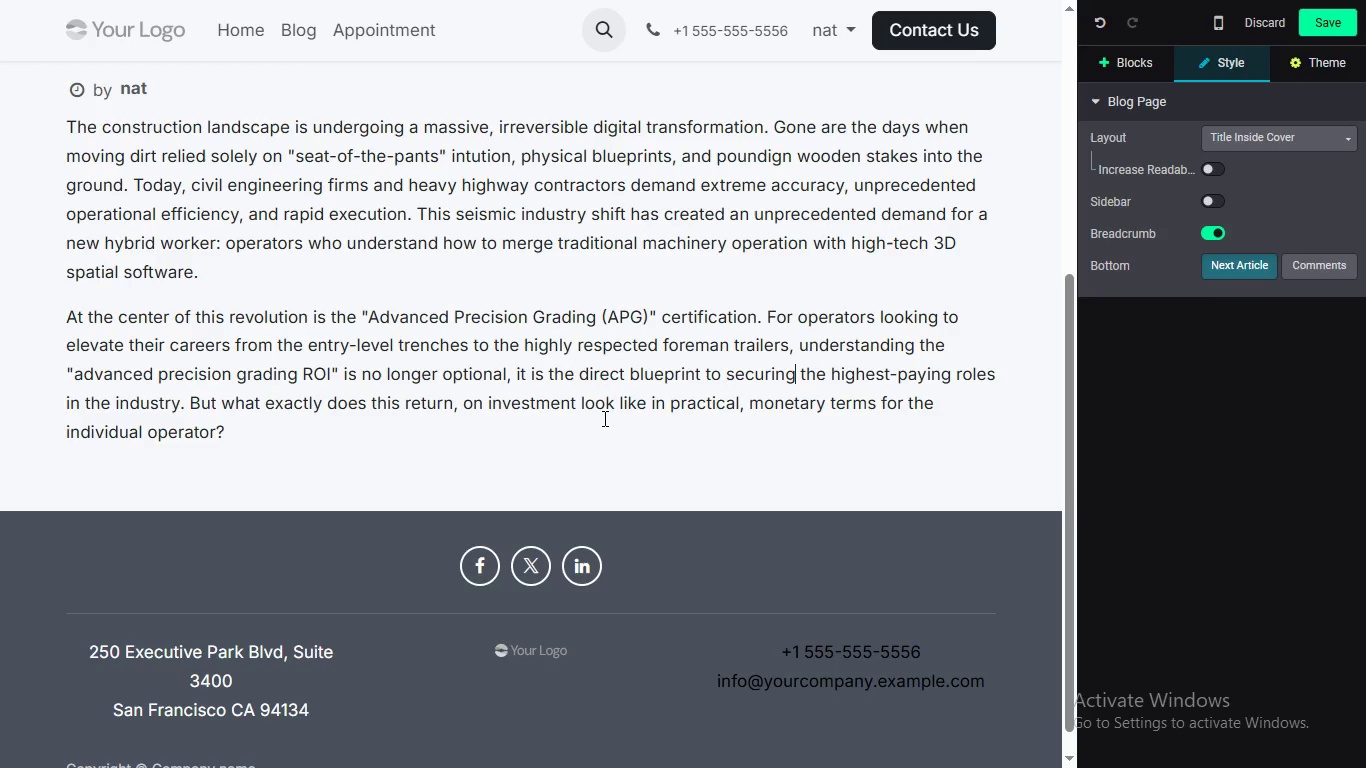 
key(G)
 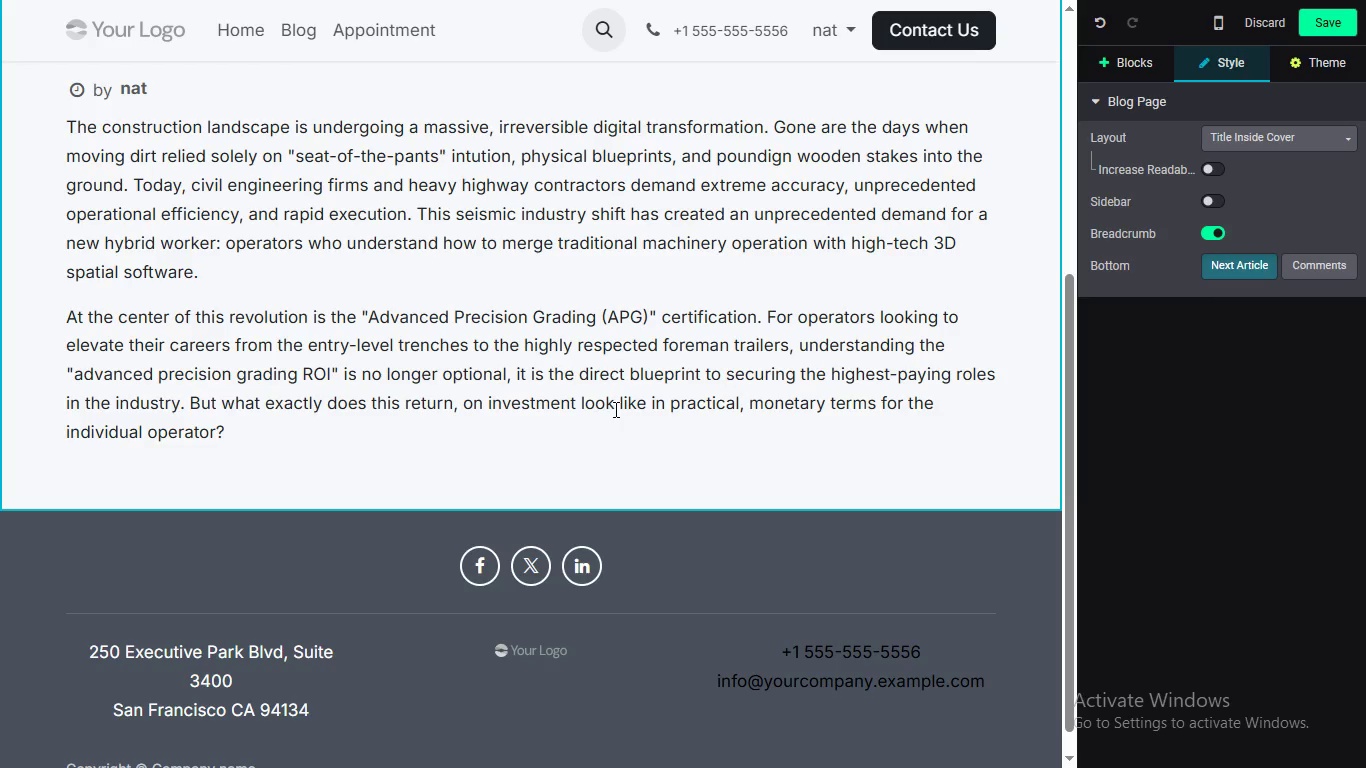 
wait(11.55)
 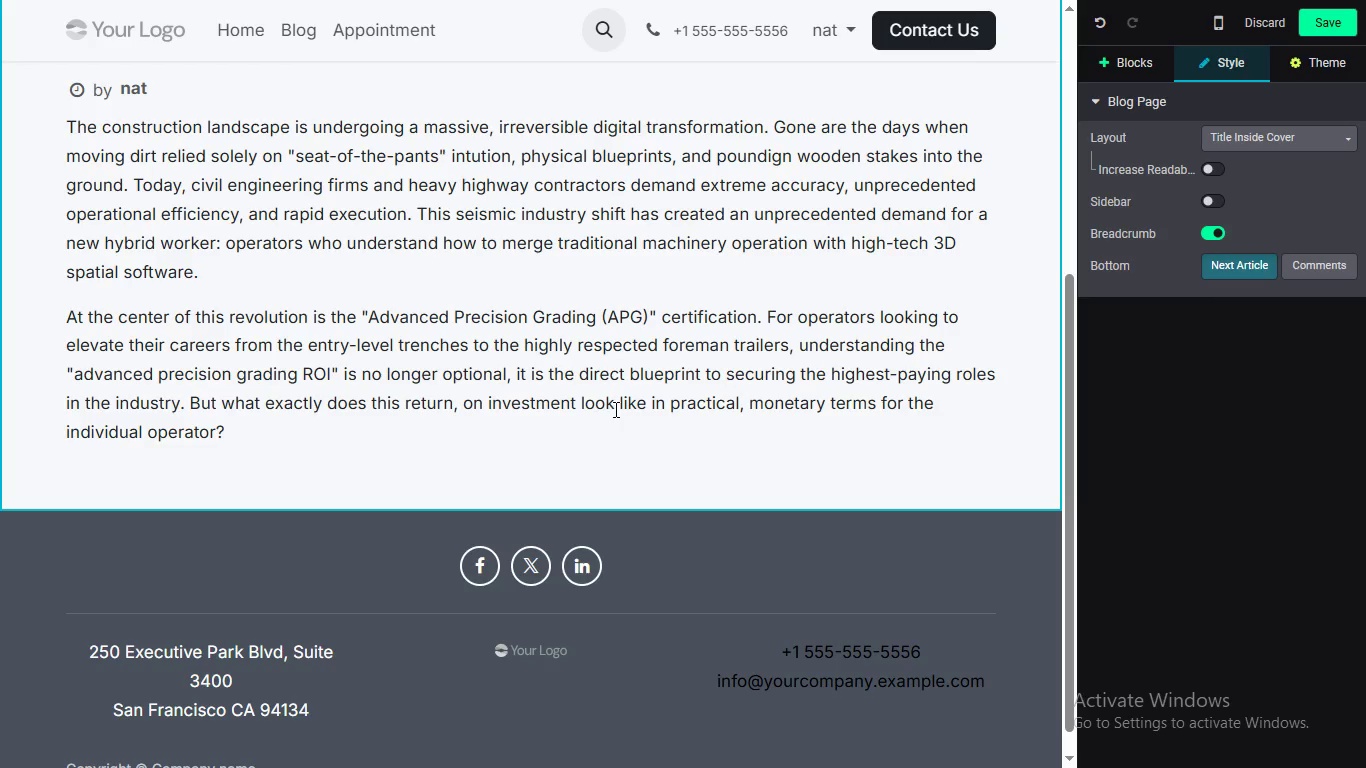 
left_click([1125, 60])
 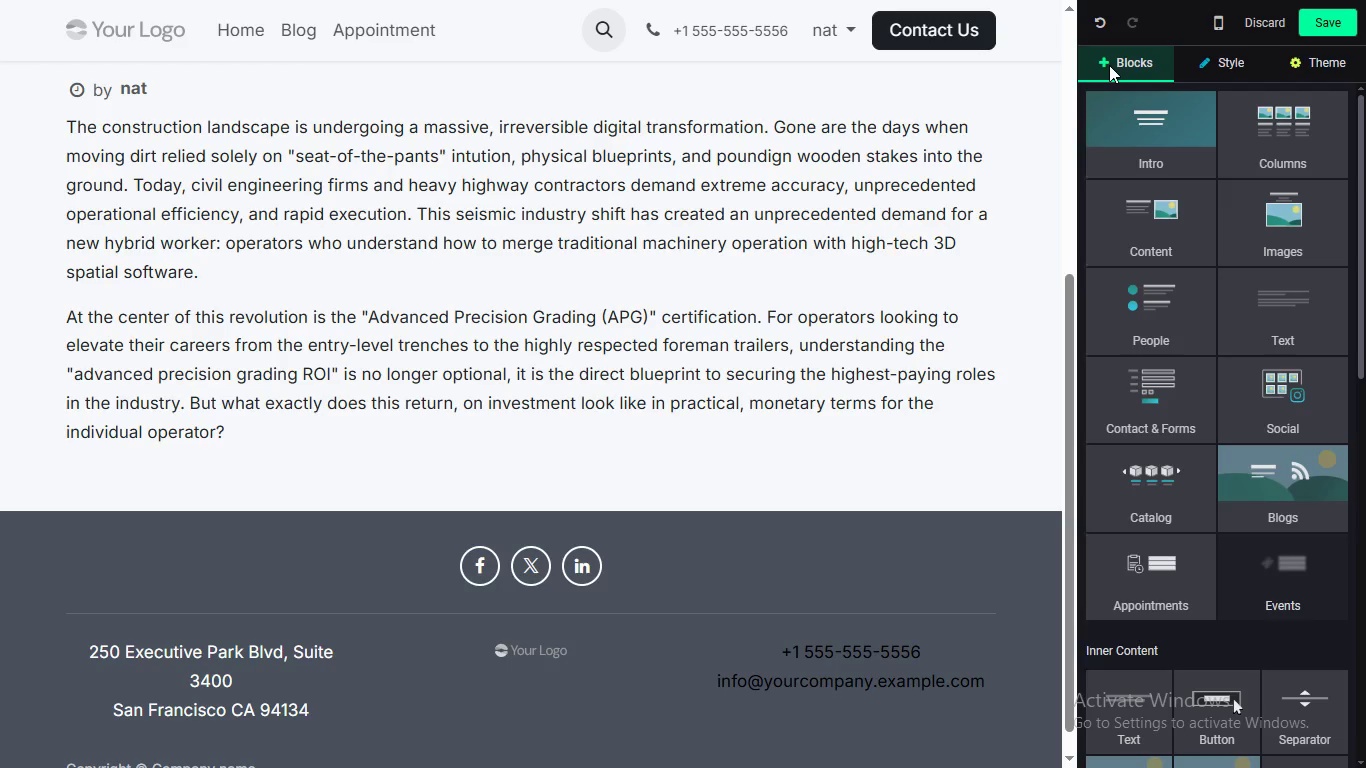 
wait(54.2)
 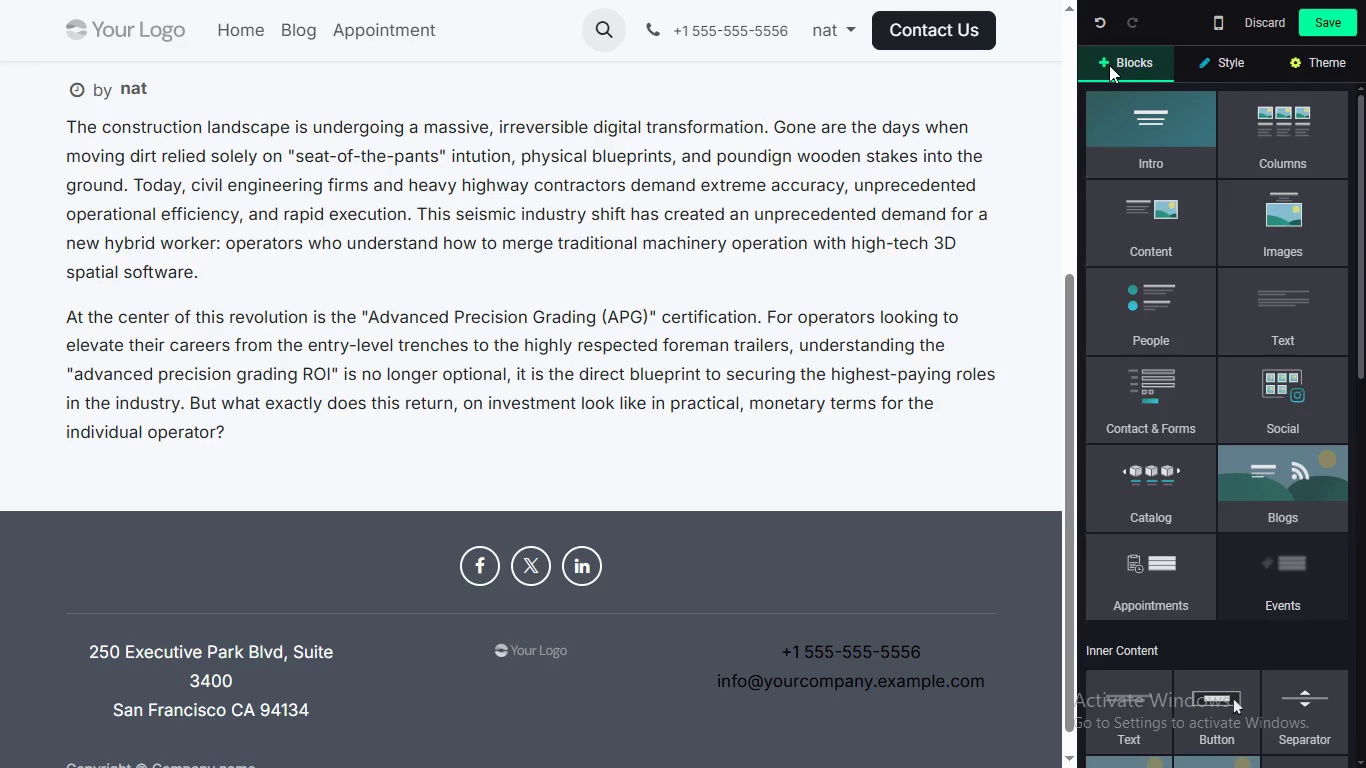 
left_click([1147, 132])
 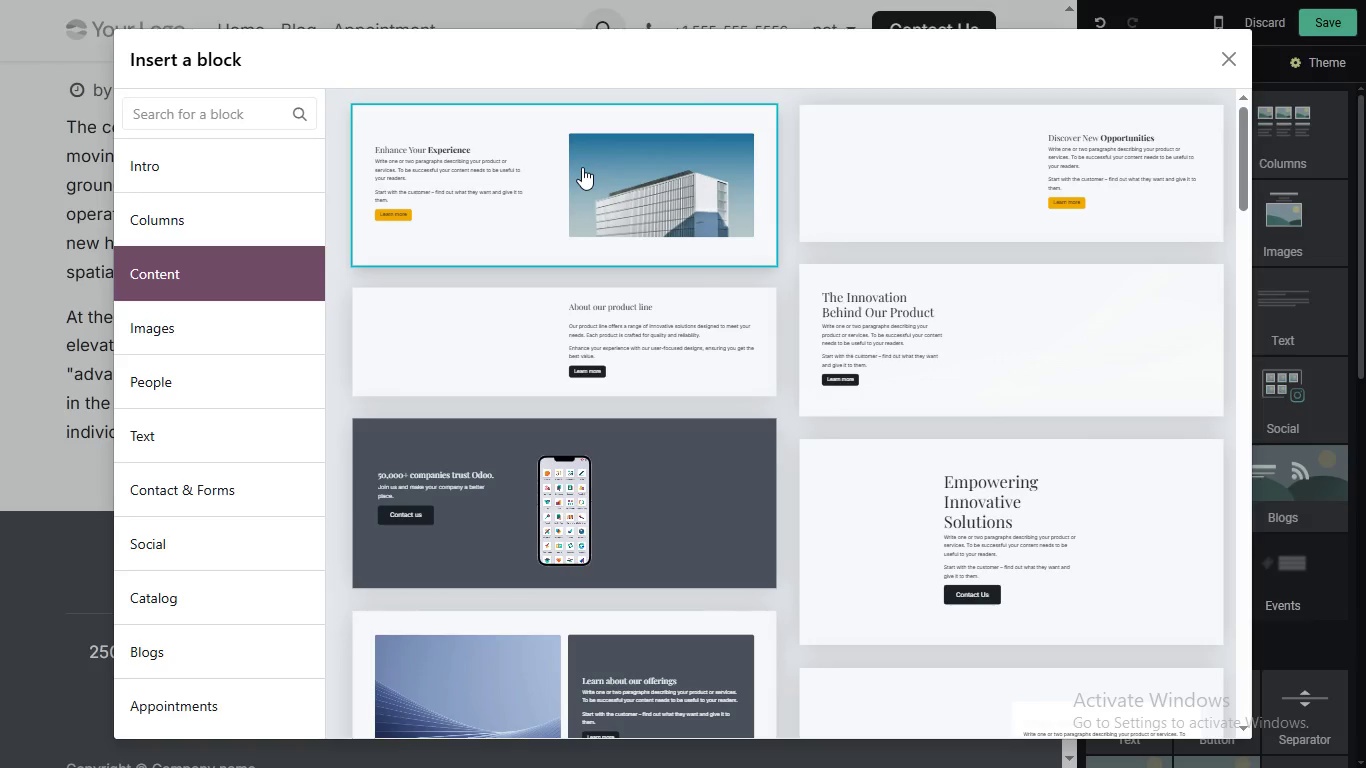 
wait(14.06)
 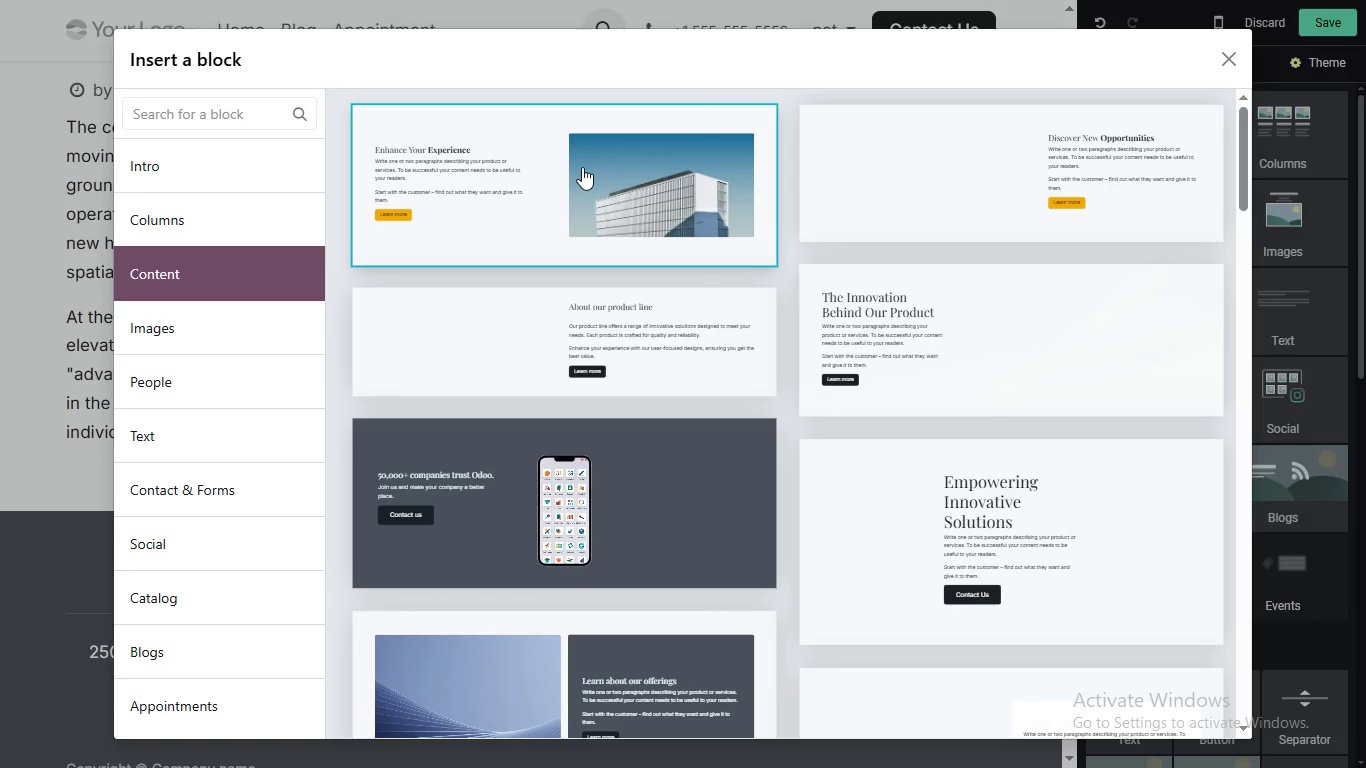 
left_click([584, 167])
 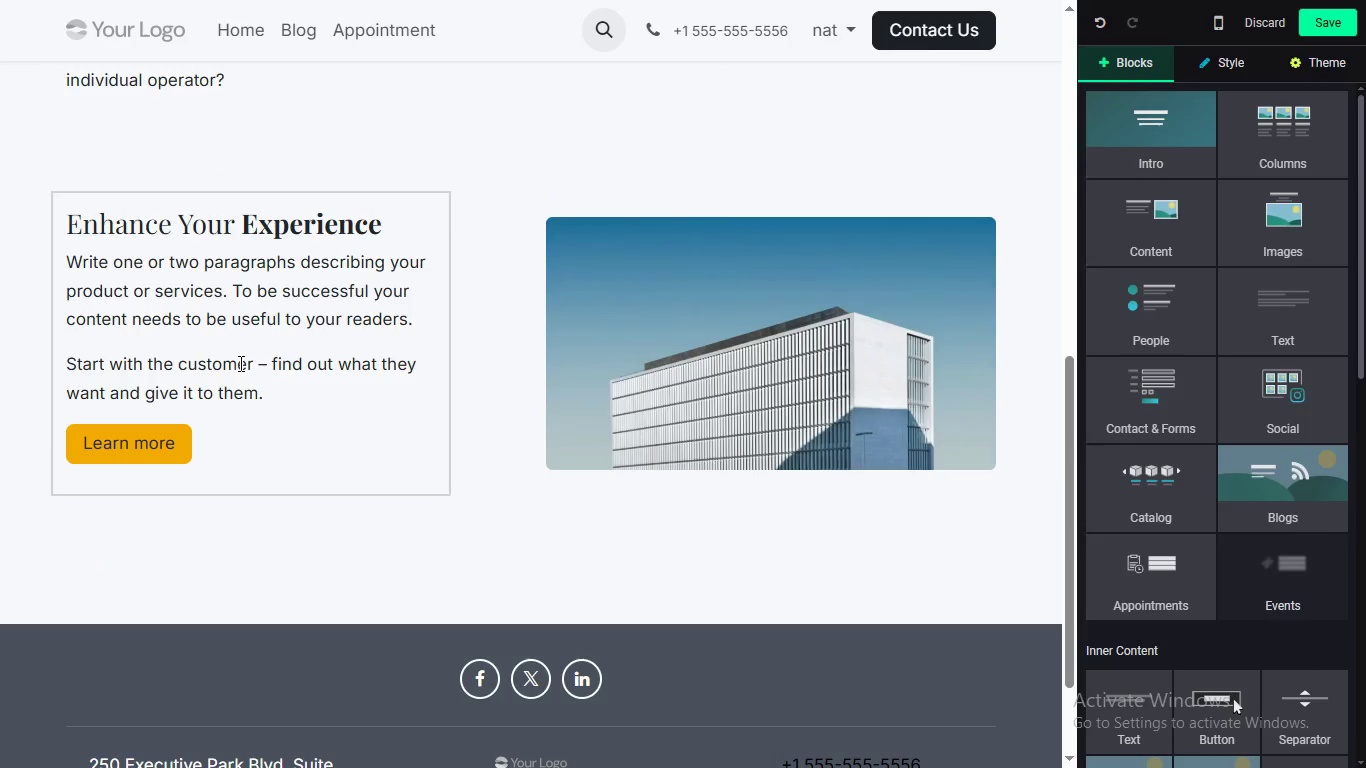 
left_click([151, 437])
 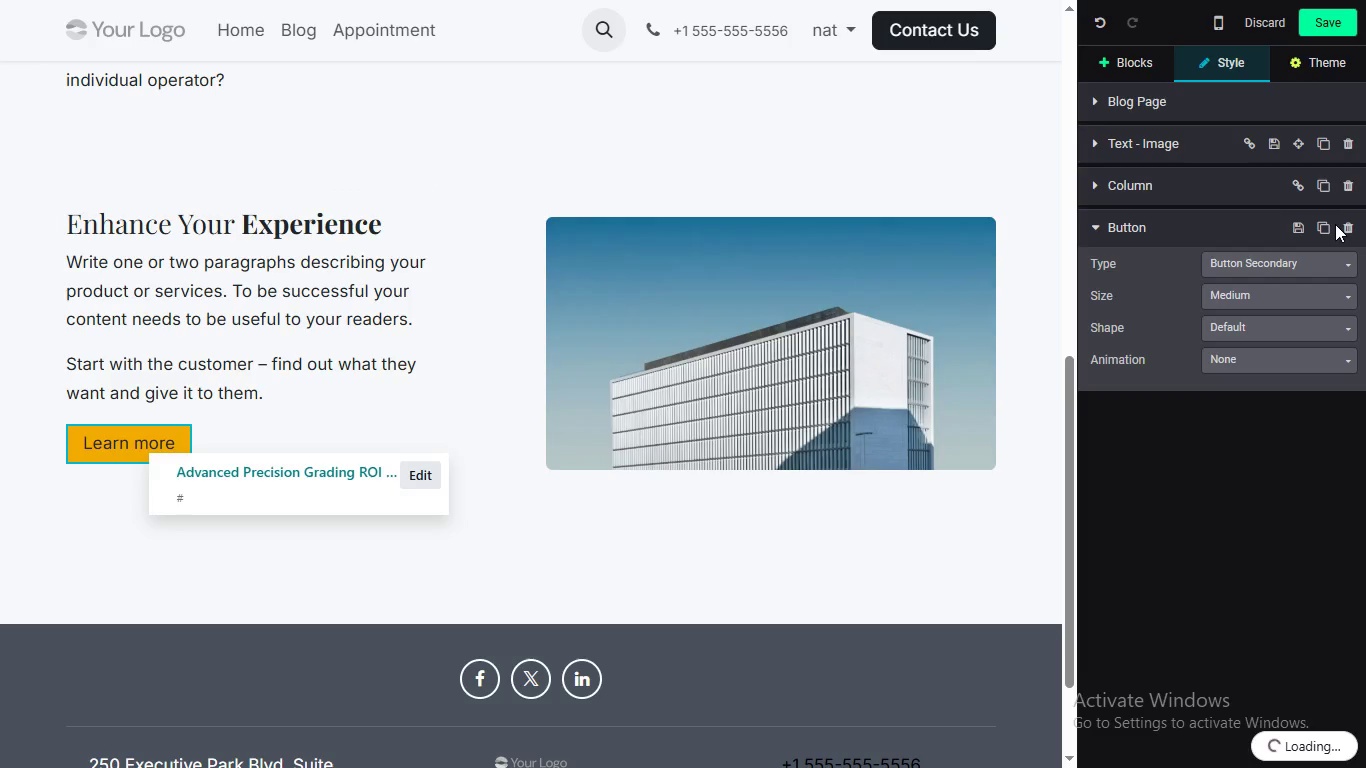 
left_click([1346, 231])
 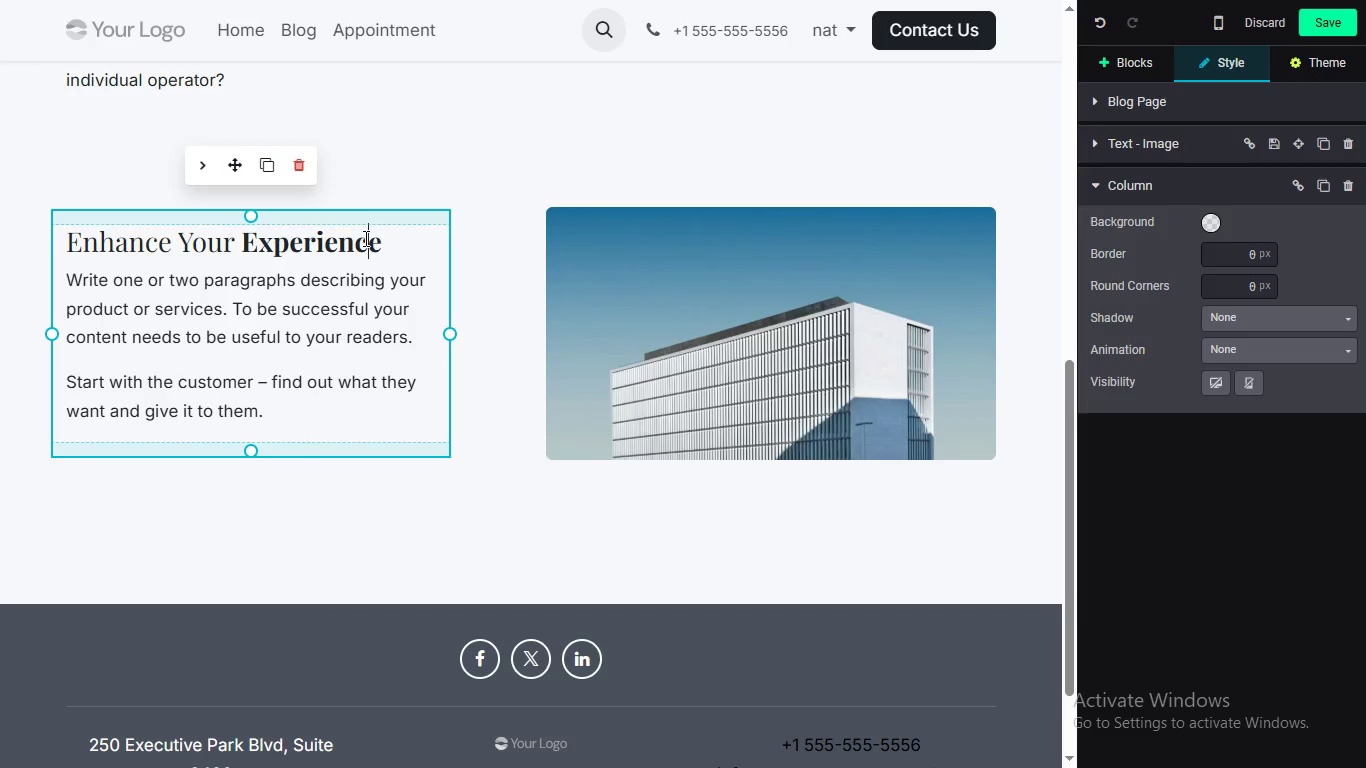 
double_click([364, 238])
 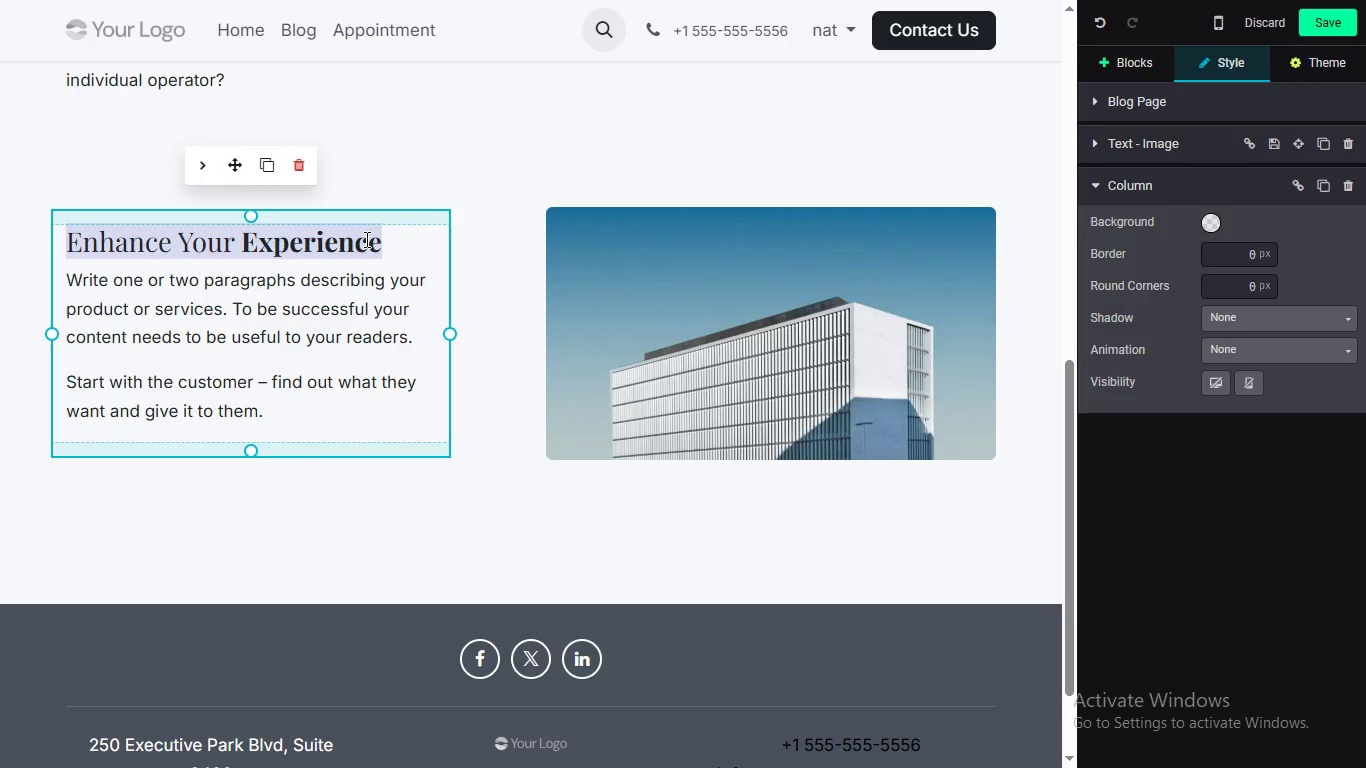 
triple_click([365, 239])
 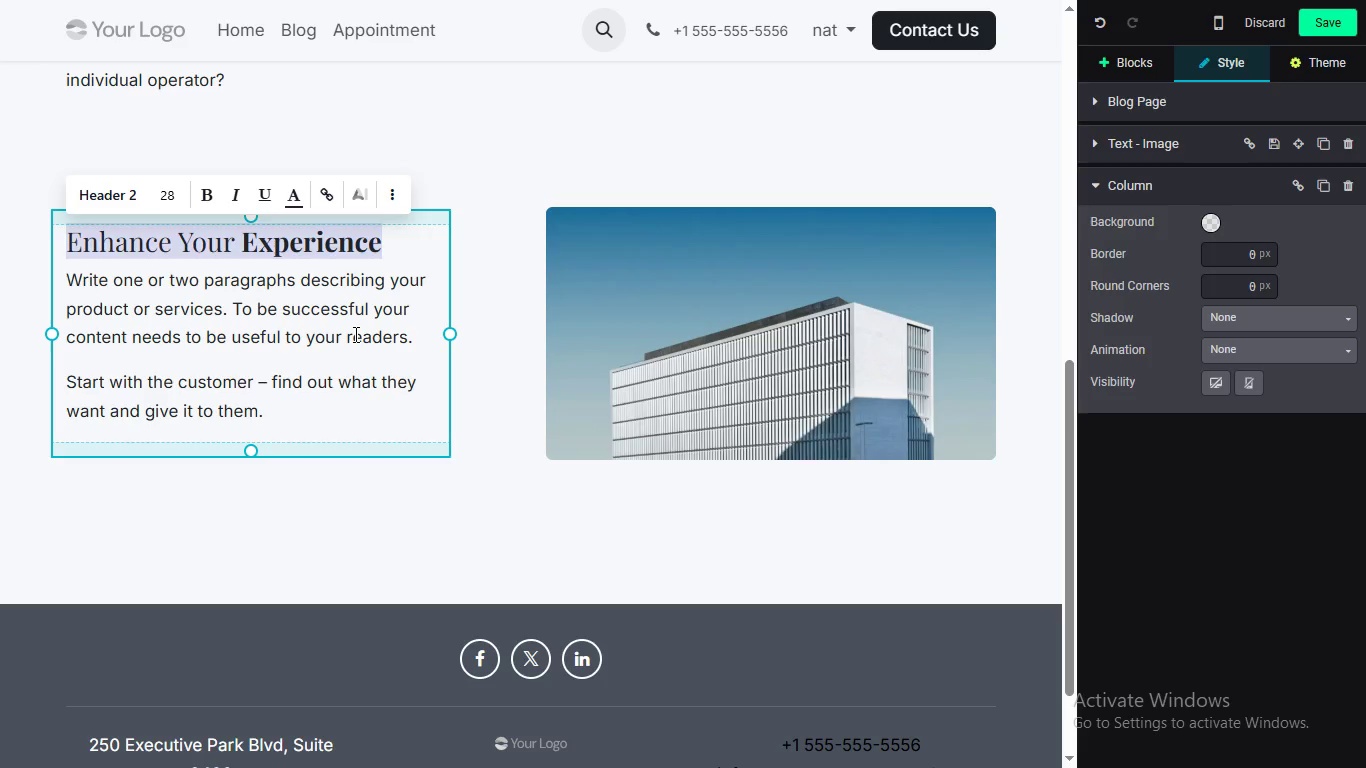 
wait(33.51)
 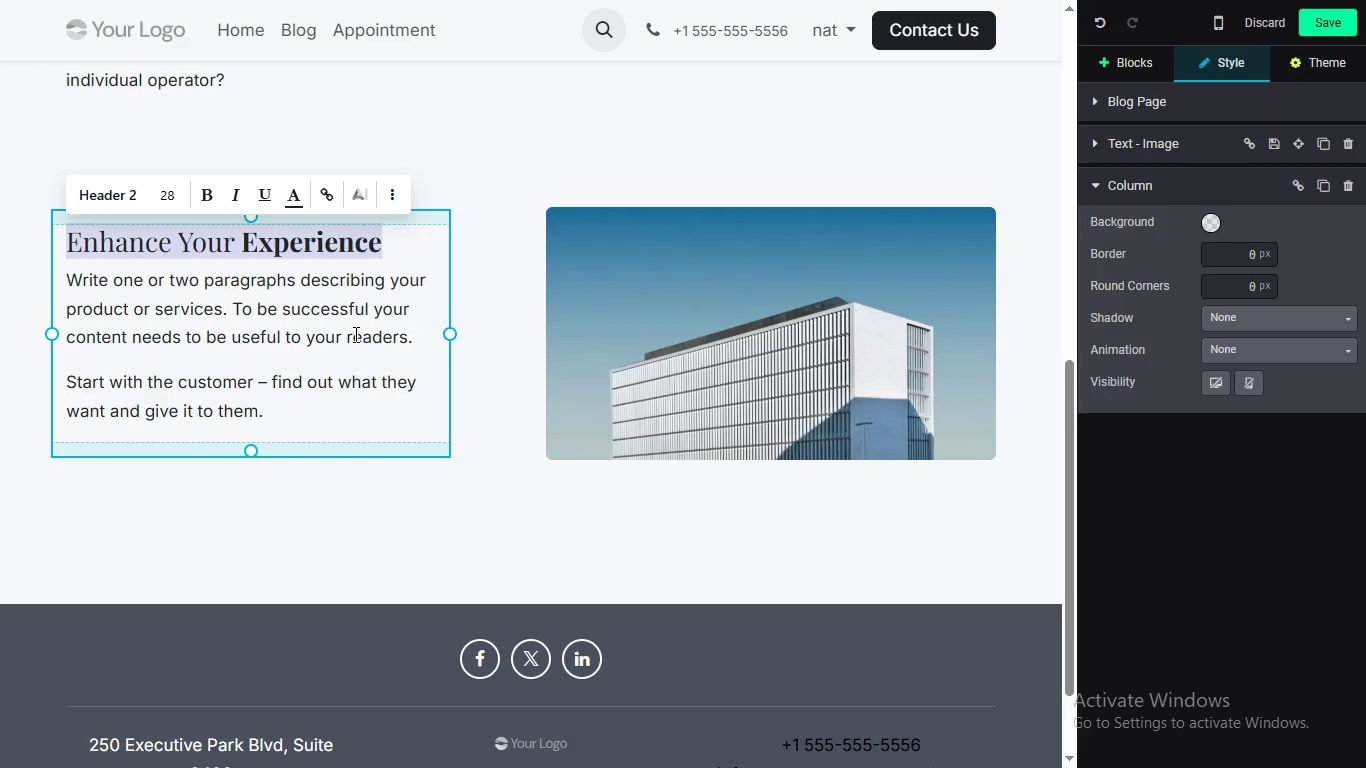 
type(The p)
key(Backspace)
type(Power of Precisi)
 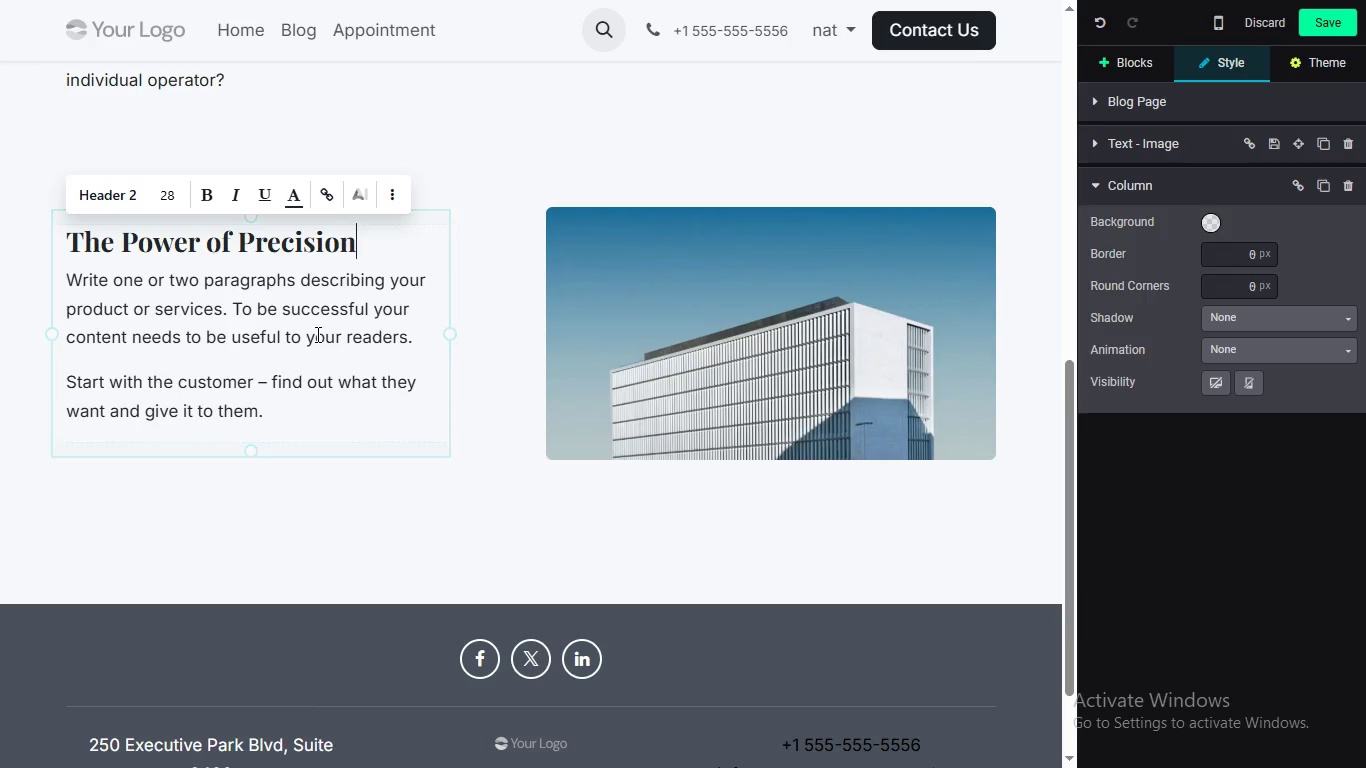 
type(on Grading Tech)
 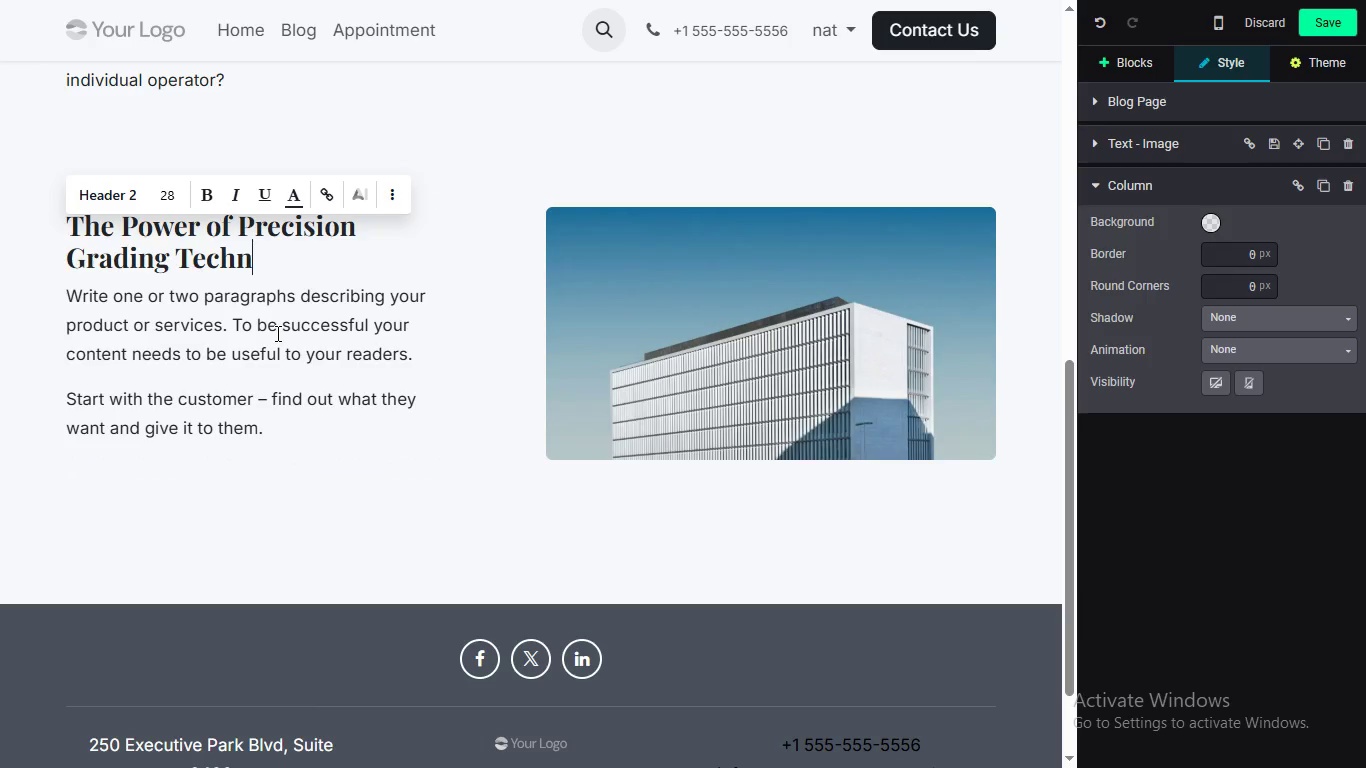 
type(niques)
 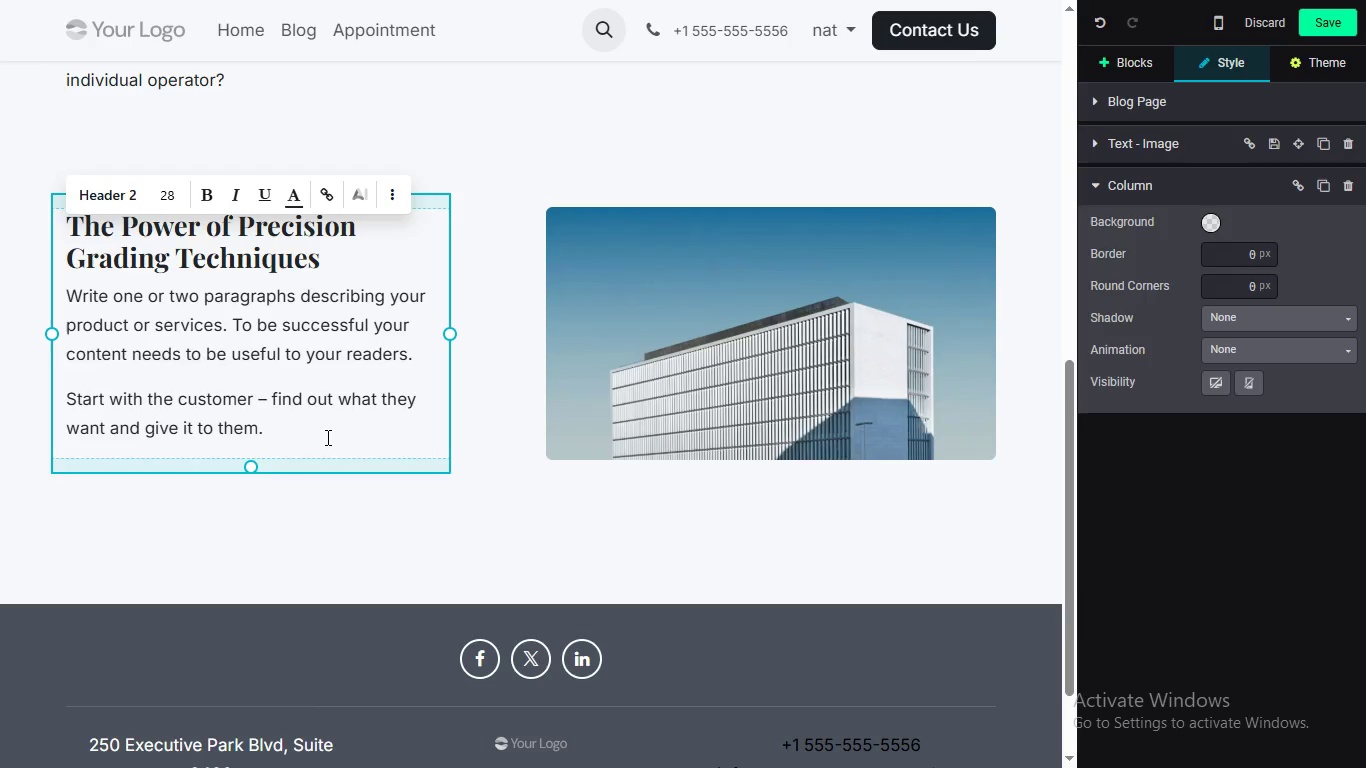 
left_click_drag(start_coordinate=[326, 437], to_coordinate=[46, 291])
 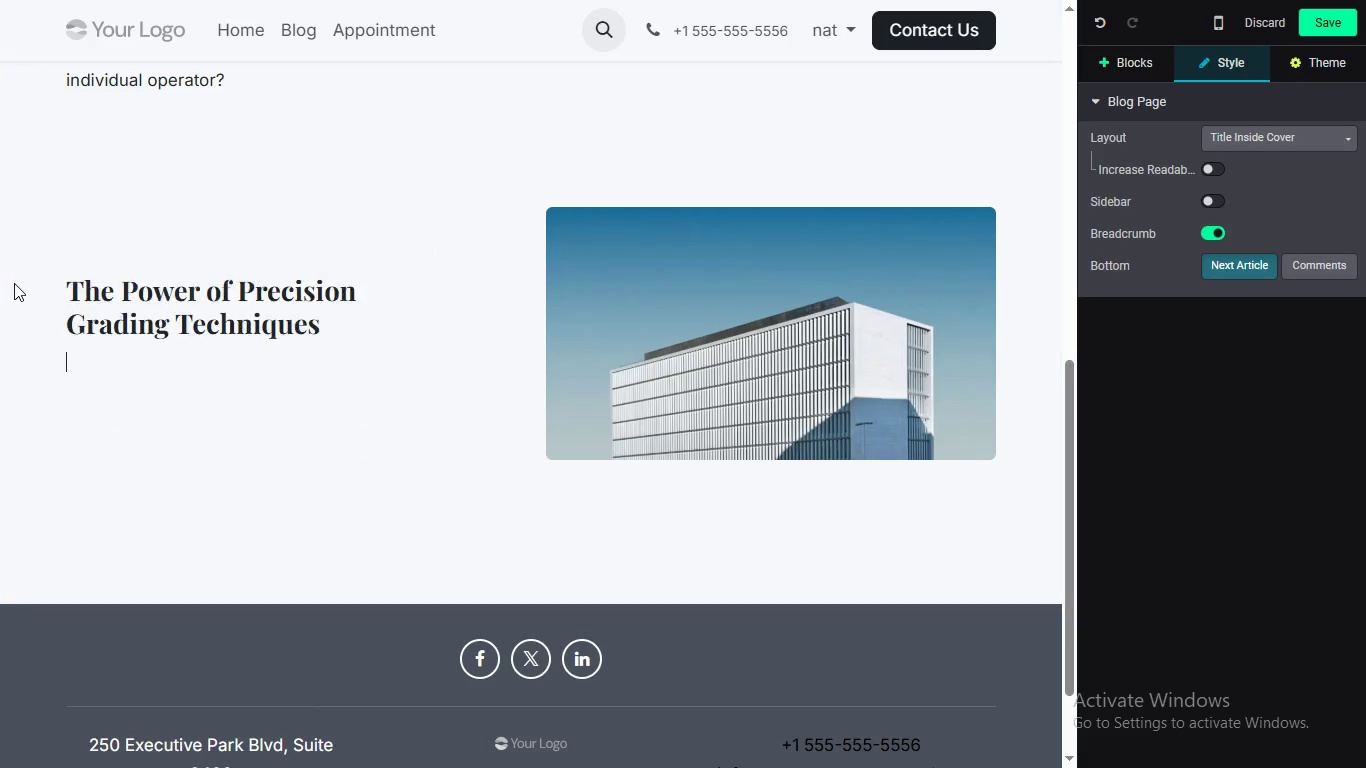 
key(Backspace)
 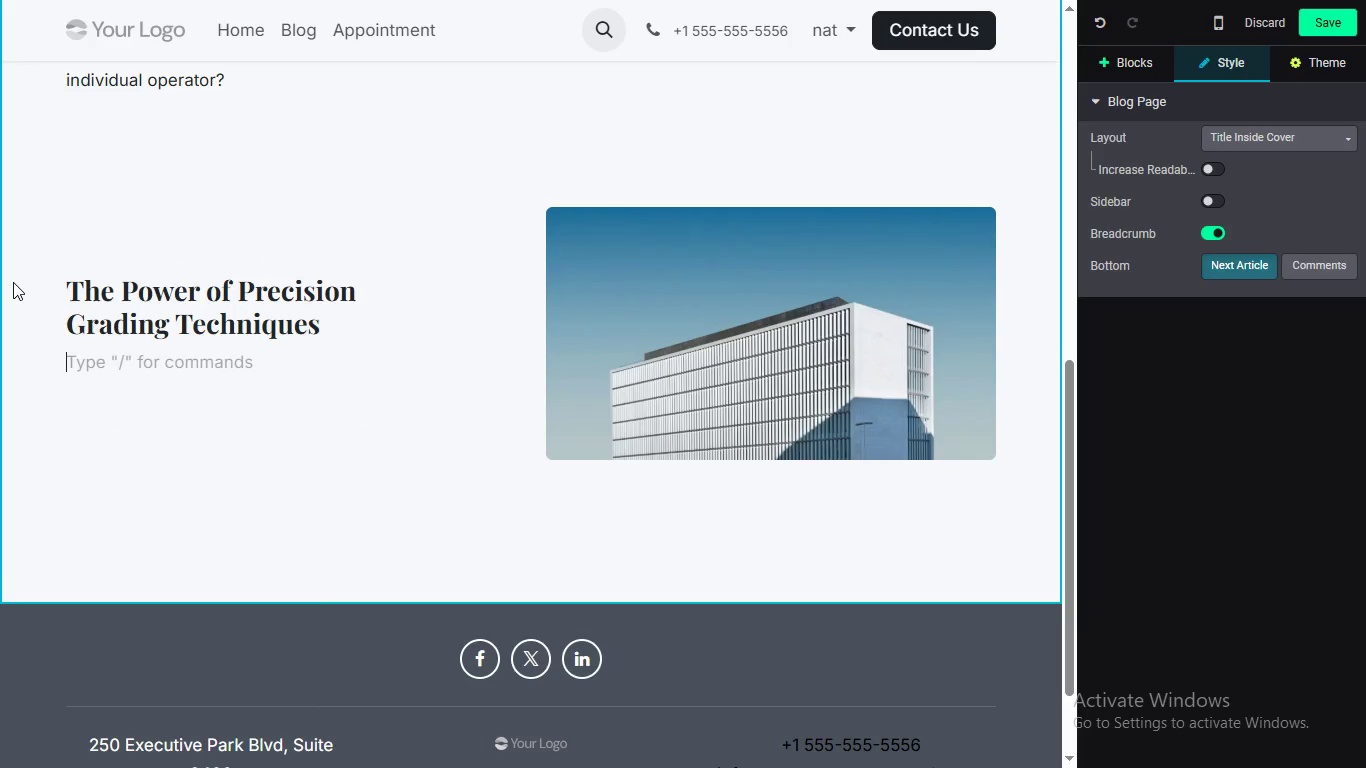 
type(Precision gradign utilizes 3)
key(Backspace)
type(4)
key(Backspace)
type(3D g)
key(Backspace)
type(GPS modelign, totoa)
key(Backspace)
key(Backspace)
type(al sen)
key(Backspace)
key(Backspace)
type(tations, and last)
key(Backspace)
type(er0)
key(Backspace)
type(-guided hydraulics to move earth within millimeter accuracy. Operators trained in " )
key(Backspace)
type(preciion graidgn techniques" are incredibly valuable because they drastically reduce material water)
key(Backspace)
type( and entirely elimi)
 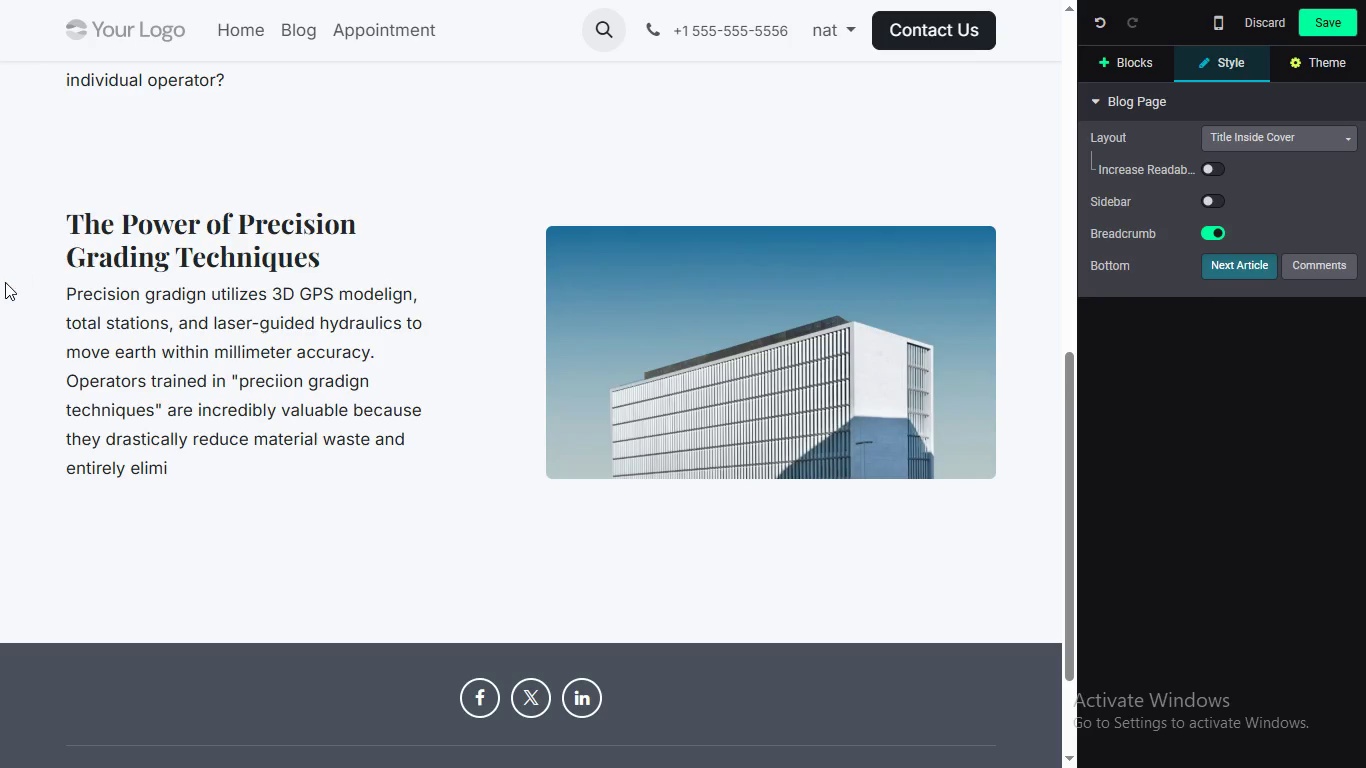 
type(m)
key(Backspace)
type(nate the neeed )
key(Backspace)
key(Backspace)
key(Backspace)
type(d for the)
key(Backspace)
key(Backspace)
type(co)
key(Backspace)
key(Backspace)
key(Backspace)
type(costy)
key(Backspace)
type(ly rework. T)
key(Backspace)
type(wHEN )
key(Backspace)
key(Backspace)
key(Backspace)
key(Backspace)
key(Backspace)
type(When  )
key(Backspace)
type(a standard operator over-excavates a commercial site by just one inch over a 59)
key(Backspace)
type(0,,)
key(Backspace)
type(000 square )
key(Backspace)
type(foo)
key(Backspace)
key(Backspace)
key(Backspace)
type(-foot pad, they cost of importing engineered filll )
key(Backspace)
key(Backspace)
type( to correct that single mistake can cost a contracotro)
key(Backspace)
key(Backspace)
key(Backspace)
key(Backspace)
type(tor tens fo)
key(Backspace)
key(Backspace)
type(of thousands of dollars in mterial )
key(Backspace)
type(, trucking logistics, and compaction time.)
 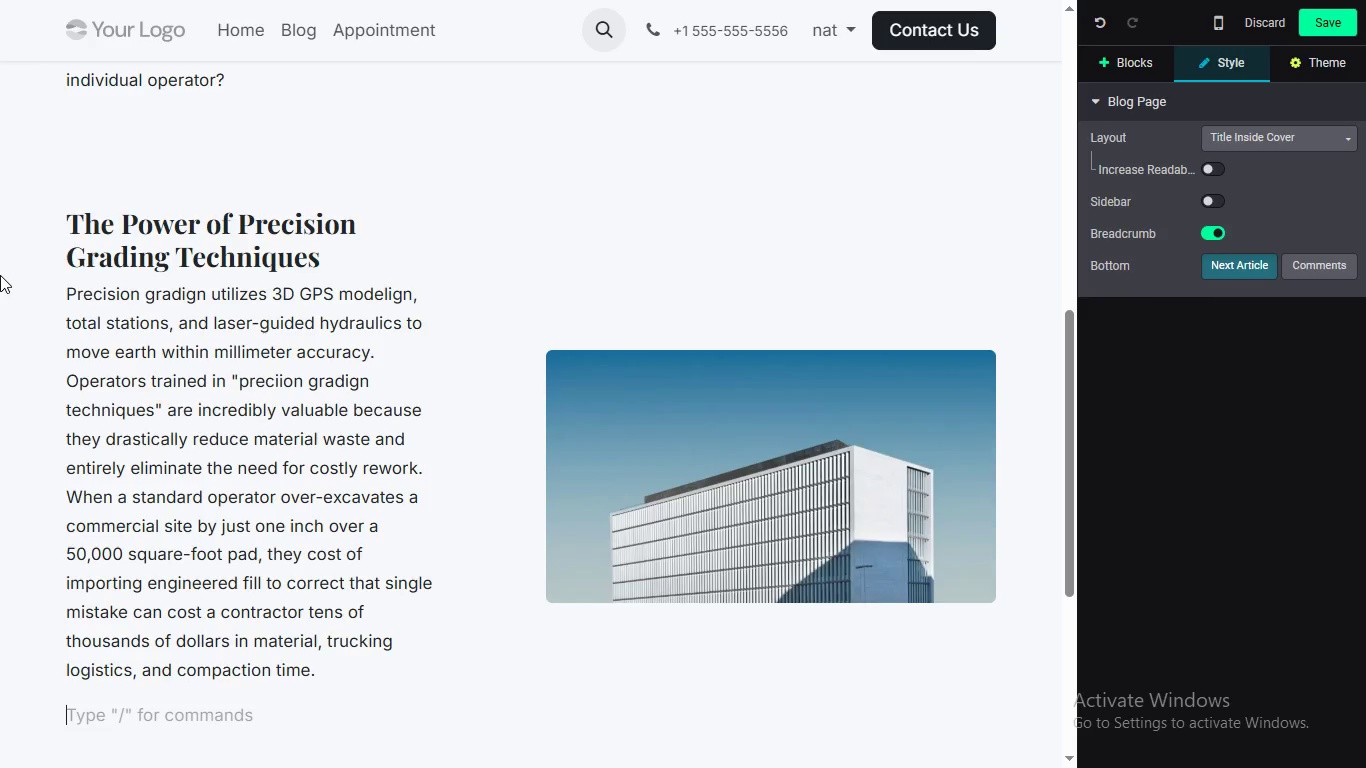 
key(Enter)
 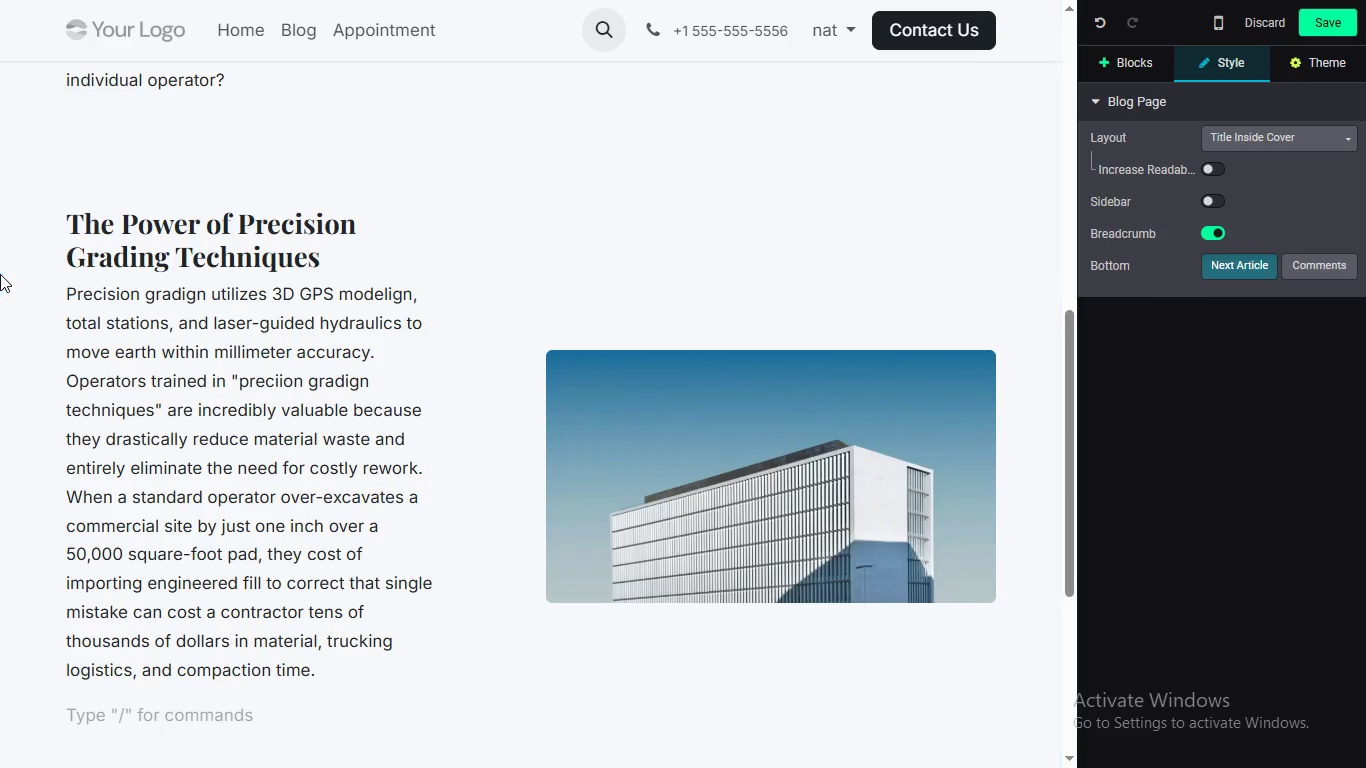 
type(An APG-certified oprator, however, utilizes in )
key(Backspace)
type(0ca)
key(Backspace)
key(Backspace)
key(Backspace)
type(-cap)
key(Backspace)
type(b BP)
key(Backspace)
key(Backspace)
type(GPS displays and automated hydraulic blas)
key(Backspace)
type(des to grade perfectly on the first pass. Companies like Trimble )
key(Backspace)
type( )
key(Backspace)
type(,Topcon, and Leica Geosystems have built sofw)
key(Backspace)
type(tware ecosystems that pull Autoc)
key(Backspace)
type(CAD models directly into the b)
key(Backspace)
type(cab of a bulldozr or motor grader. The machine rads)
key(Backspace)
key(Backspace)
key(Backspace)
type(eads the terrain in rea-)
key(Backspace)
type(l0t)
key(Backspace)
key(Backspace)
type(-time )
key(Backspace)
type(, adjusting the )
key(Backspace)
key(Backspace)
key(Backspace)
key(Backspace)
key(Backspace)
key(Backspace)
key(Backspace)
type(ng the blade angle hunders of times fo)
key(Backspace)
key(Backspace)
type(per mintue)
key(Backspace)
type(te. Your ob)
key(Backspace)
key(Backspace)
key(Backspace)
type( job shifts fro manual lever-pulling to ang)
key(Backspace)
type(a)
key(Backspace)
key(Backspace)
key(Backspace)
key(Backspace)
type( a)
key(Backspace)
type(managing thei)
key(Backspace)
key(Backspace)
type(is copex digital co)
key(Backspace)
key(Backspace)
type(exo)
key(Backspace)
key(Backspace)
type(cso)
key(Backspace)
key(Backspace)
type(osystem.)
 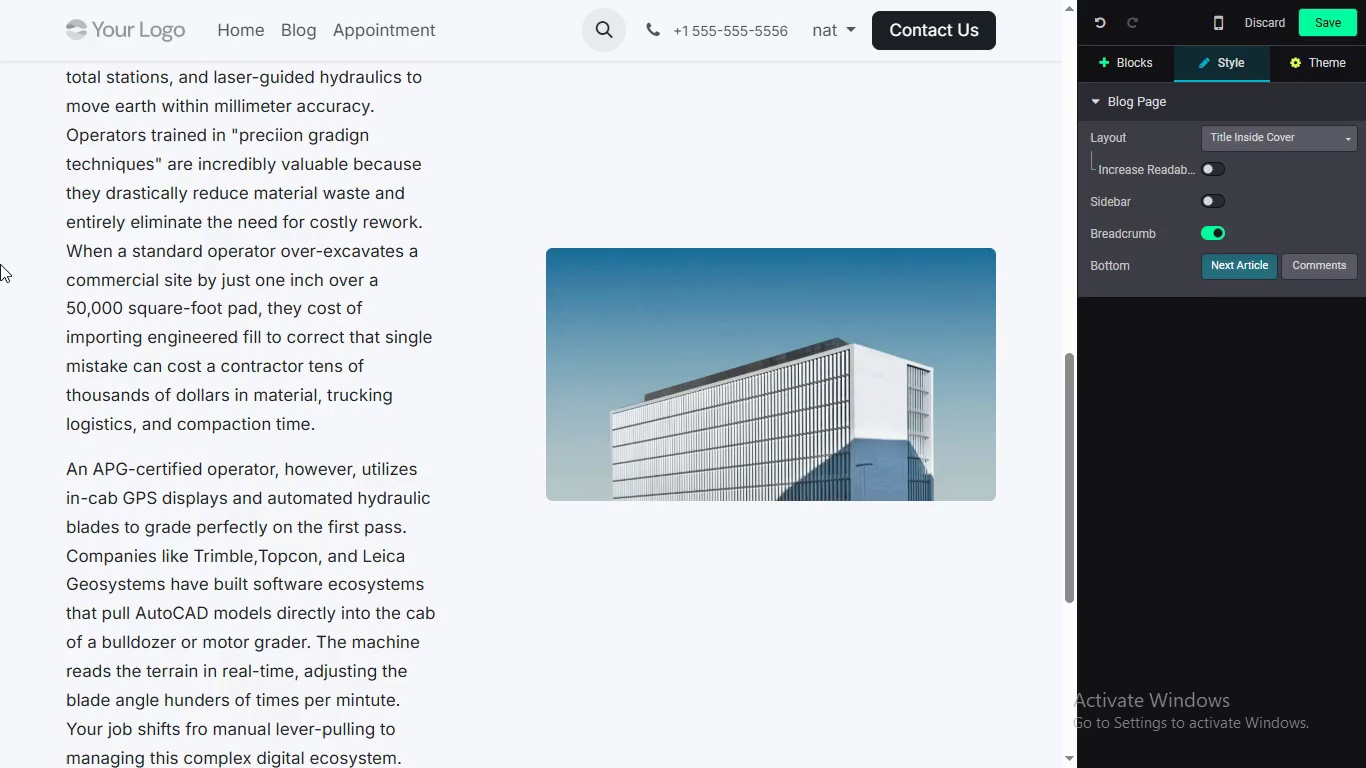 
wait(5.64)
 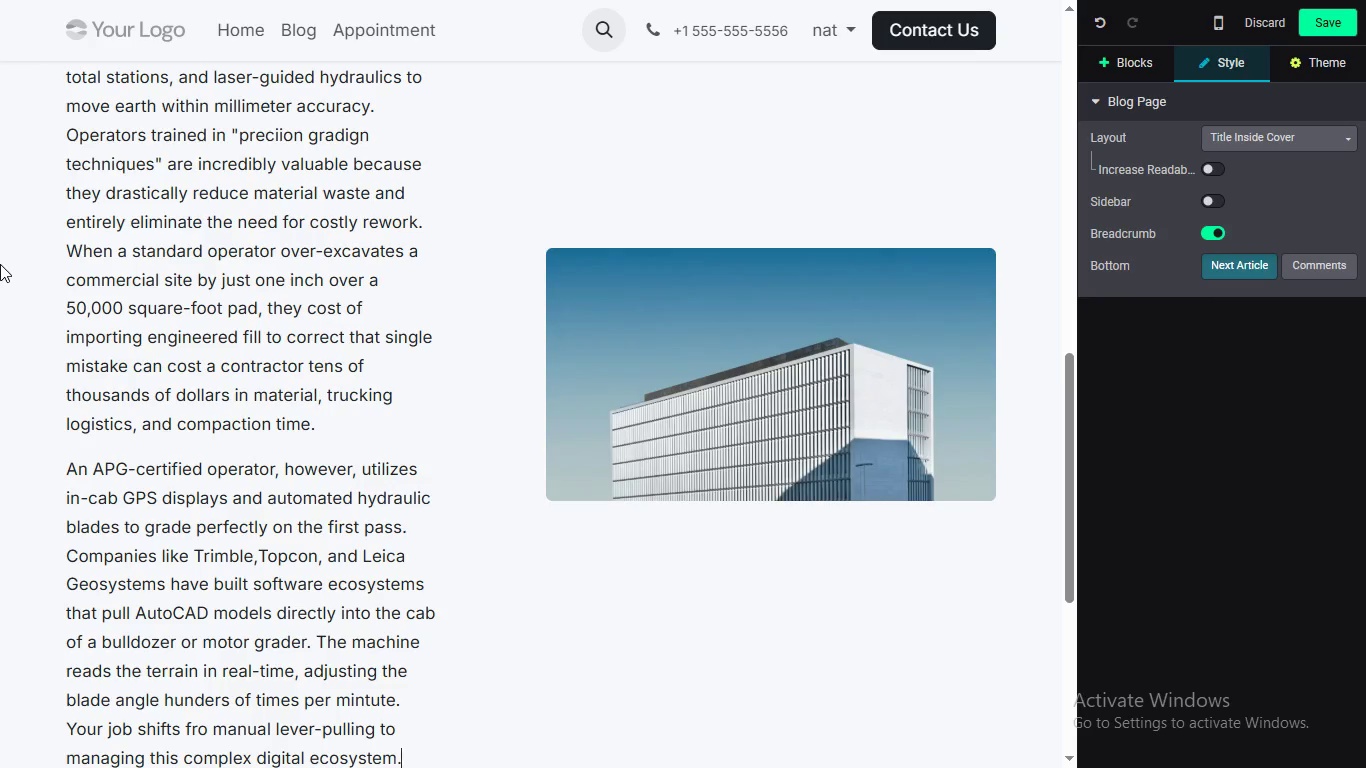 
scroll: coordinate [292, 385], scroll_direction: up, amount: 1.0
 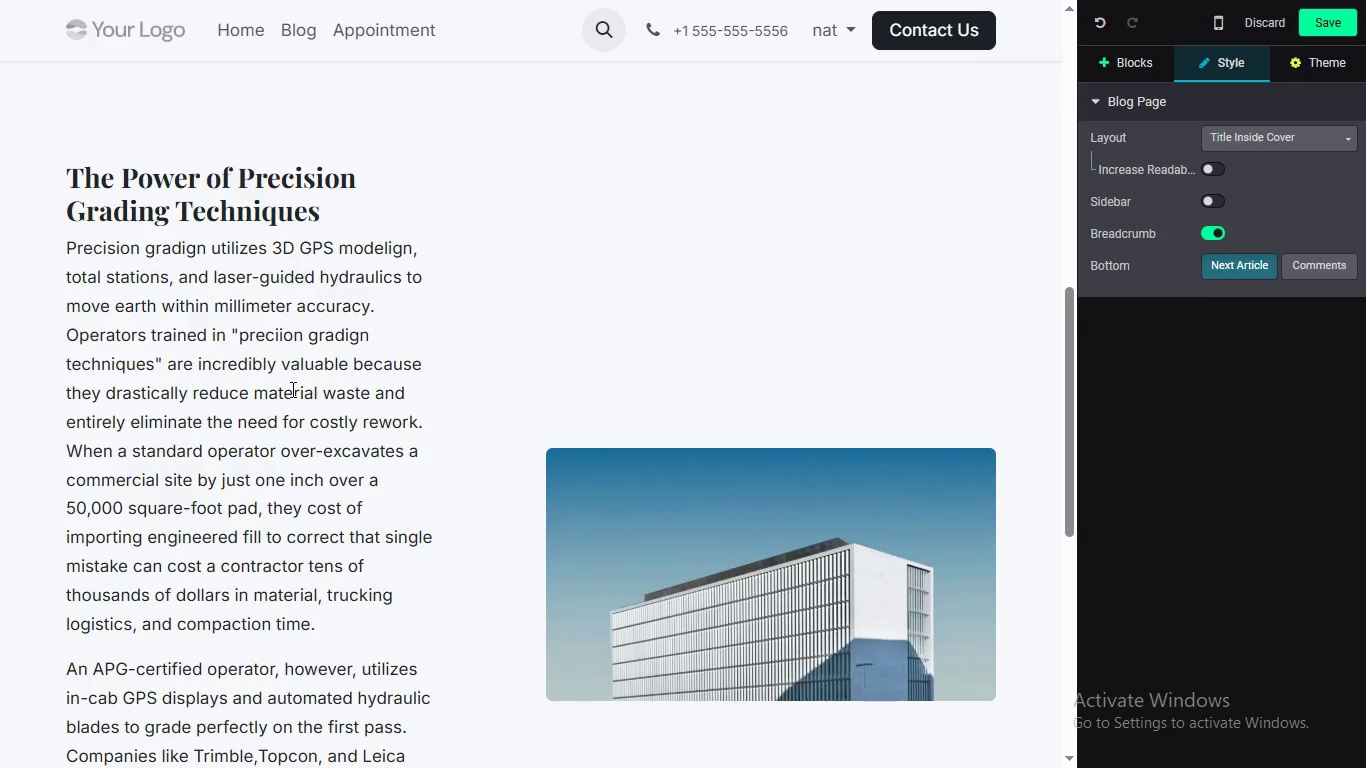 
scroll: coordinate [291, 389], scroll_direction: down, amount: 1.0
 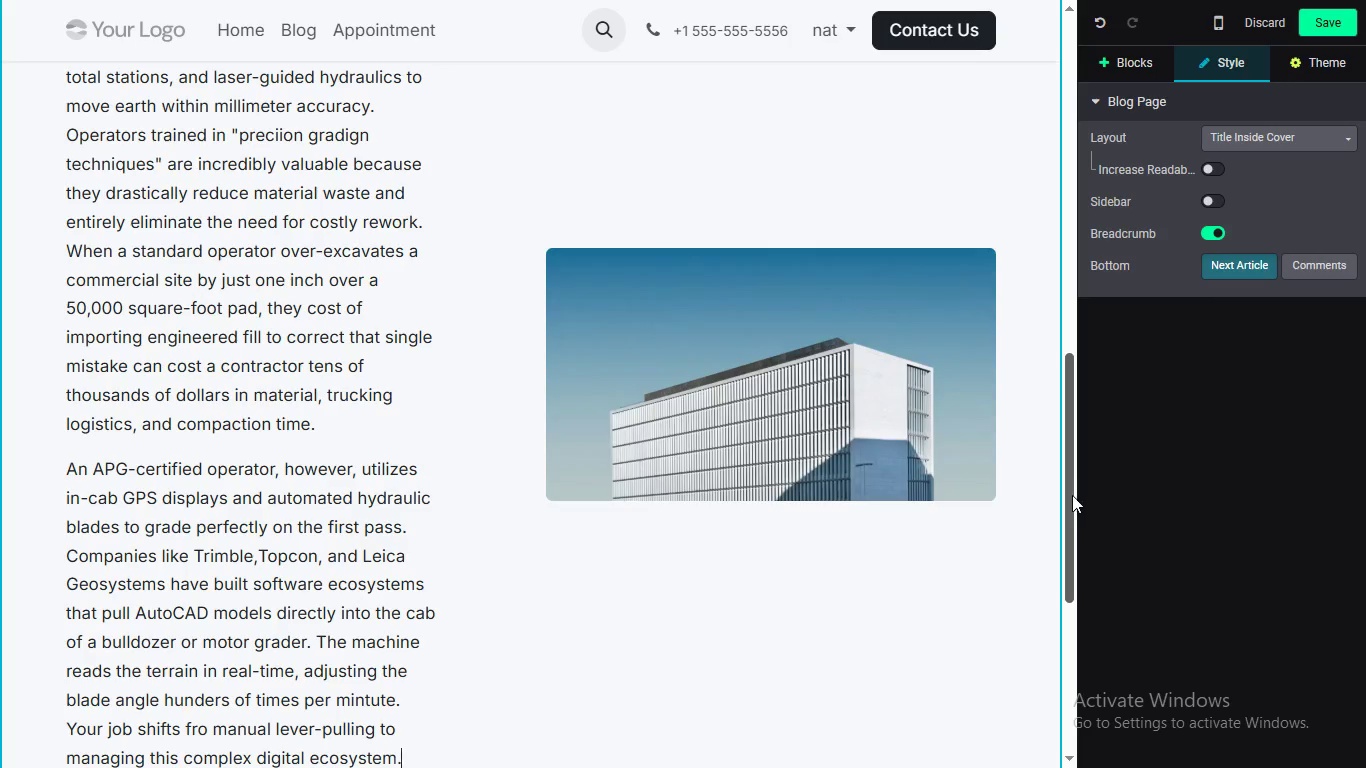 
left_click_drag(start_coordinate=[1072, 495], to_coordinate=[1077, 443])
 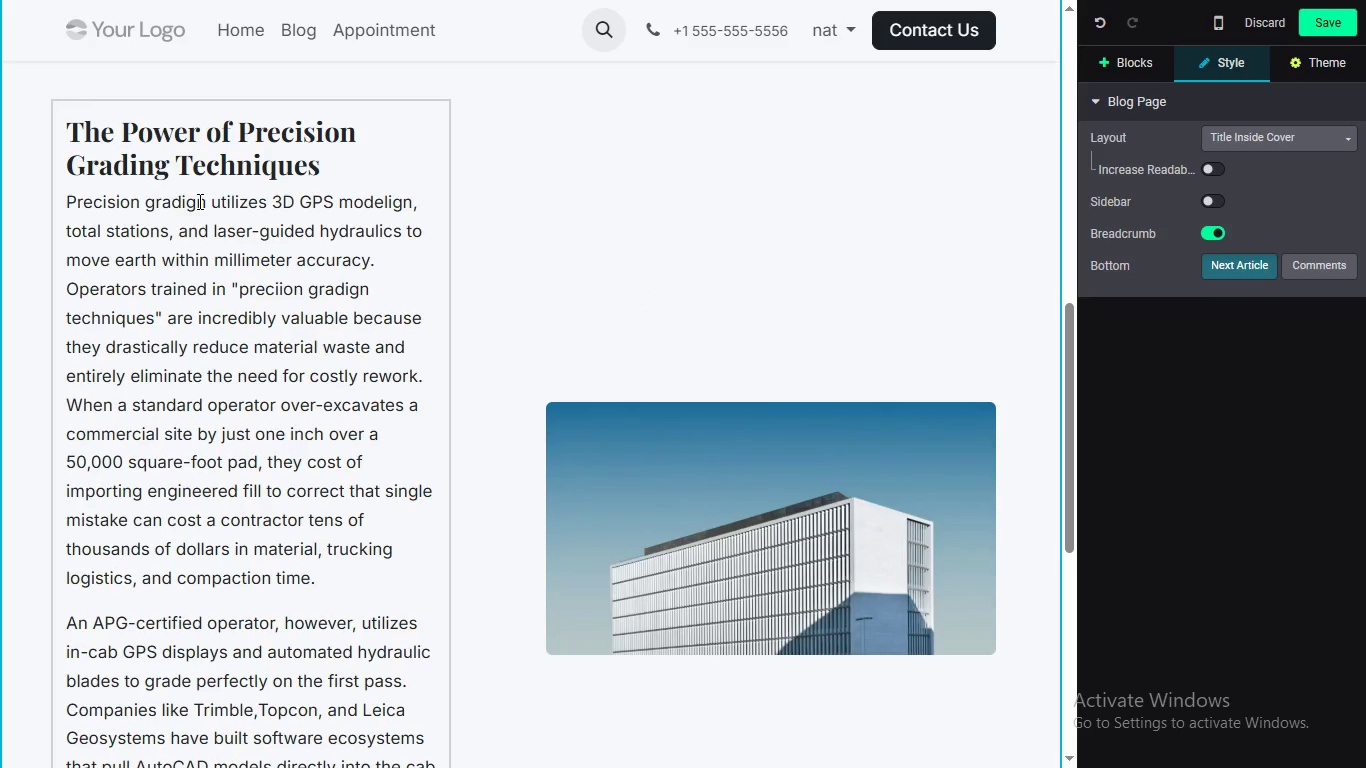 
left_click([198, 201])
 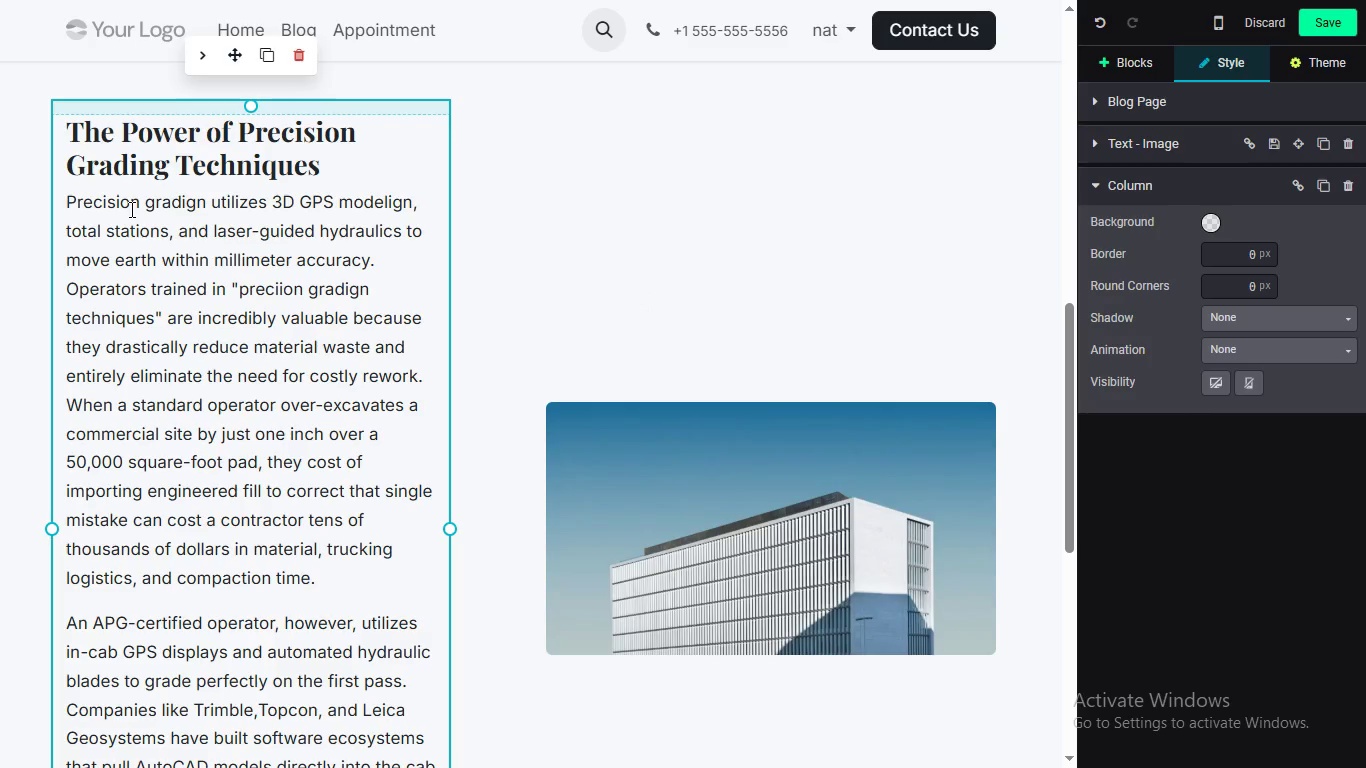 
key(Backspace)
 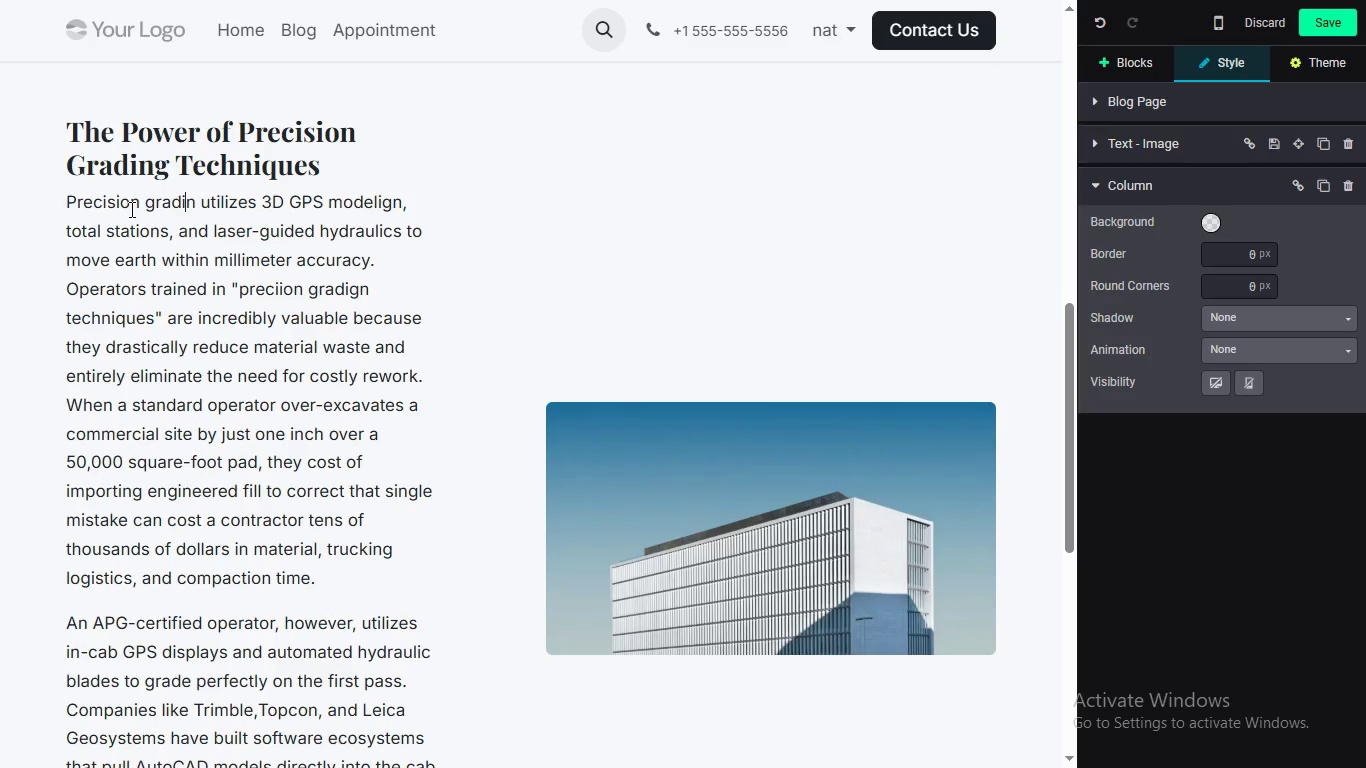 
key(ArrowRight)
 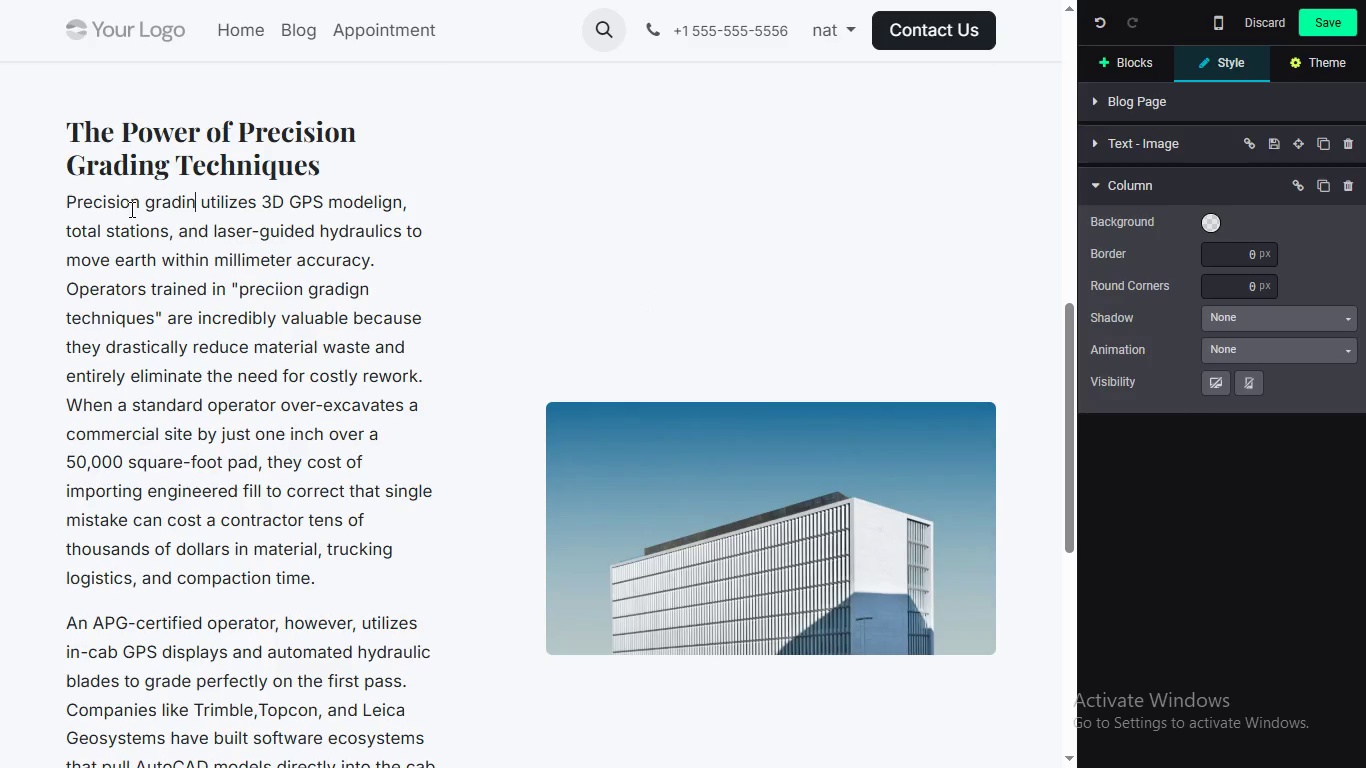 
key(G)
 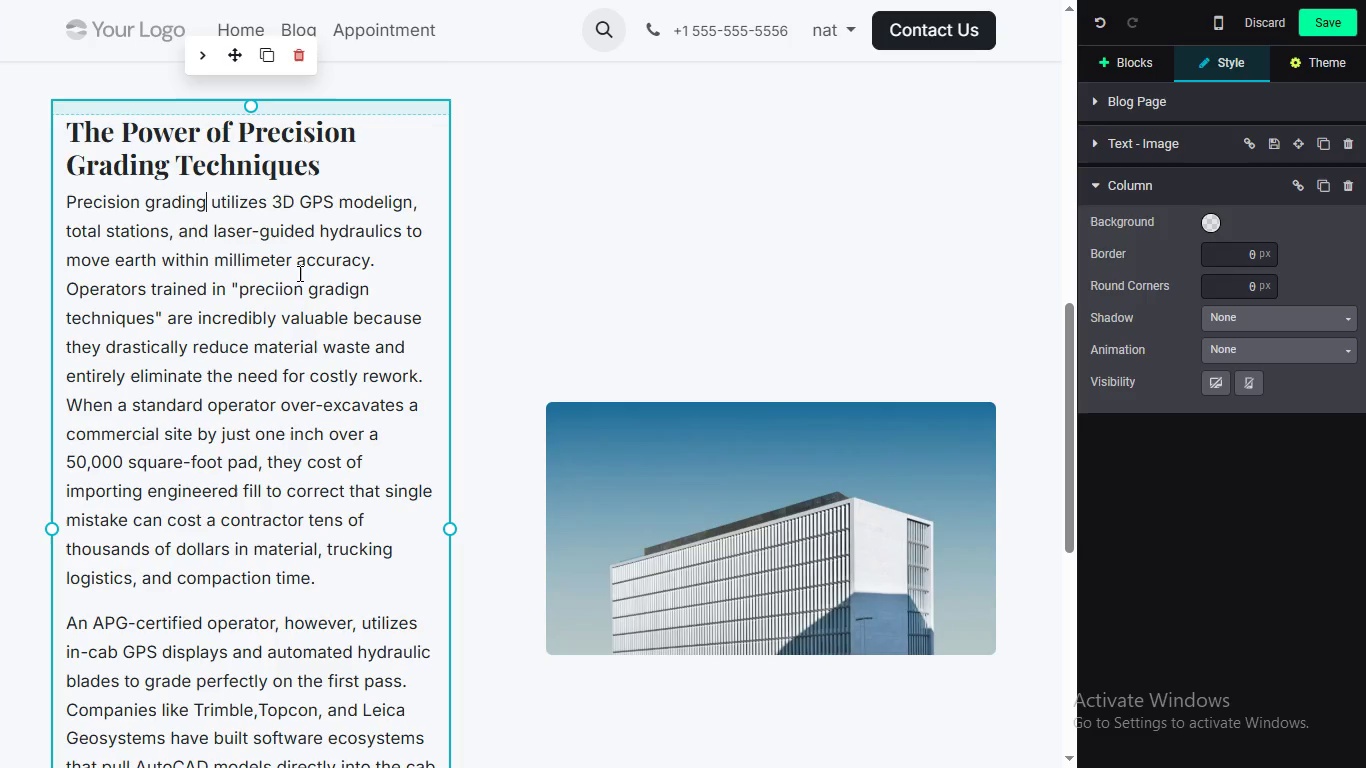 
wait(14.3)
 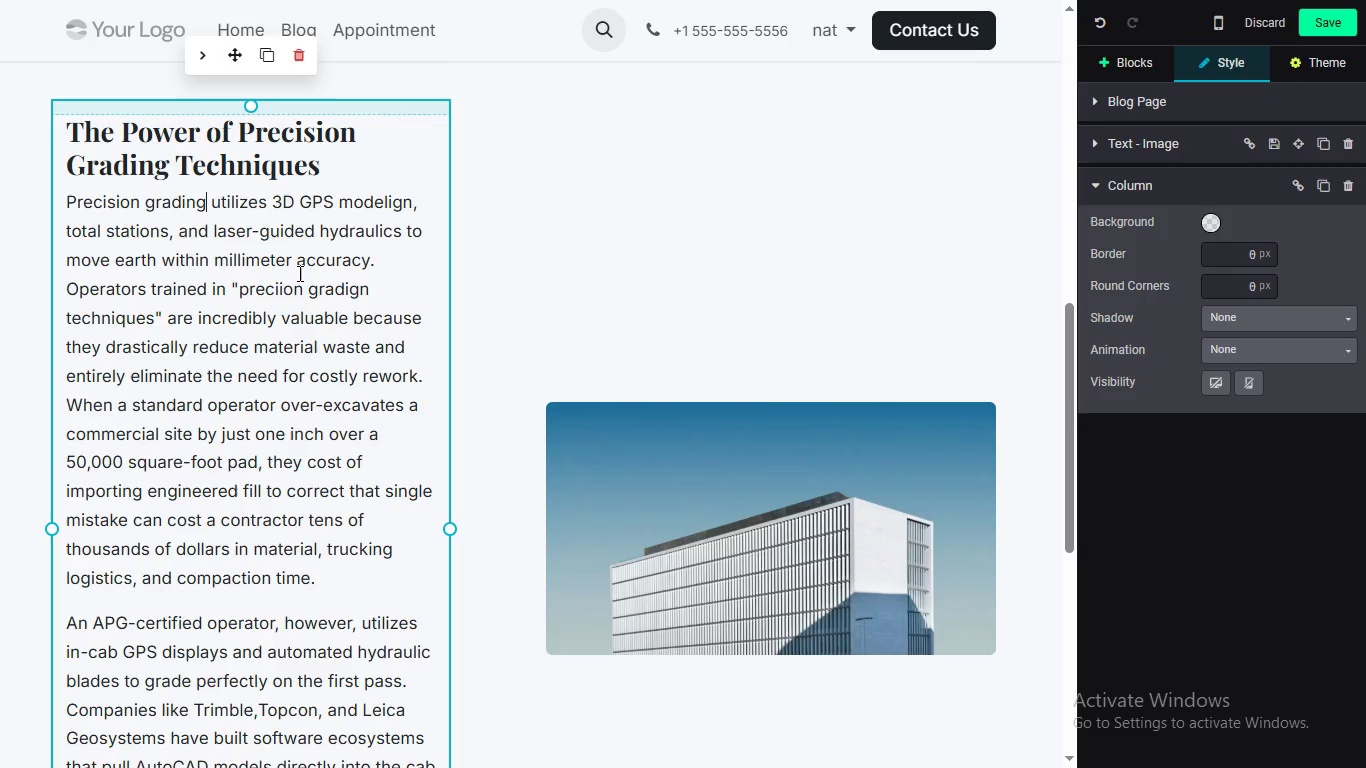 
left_click([403, 202])
 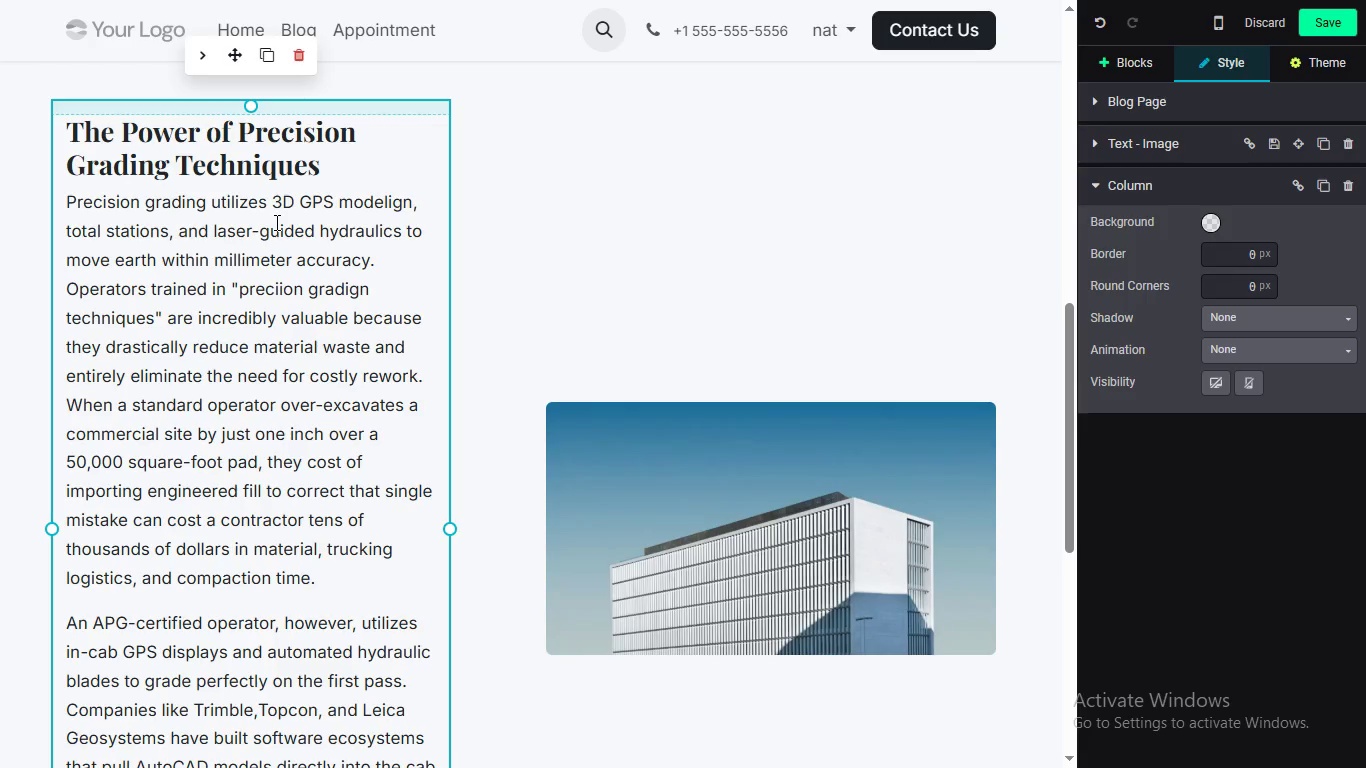 
key(Backspace)
 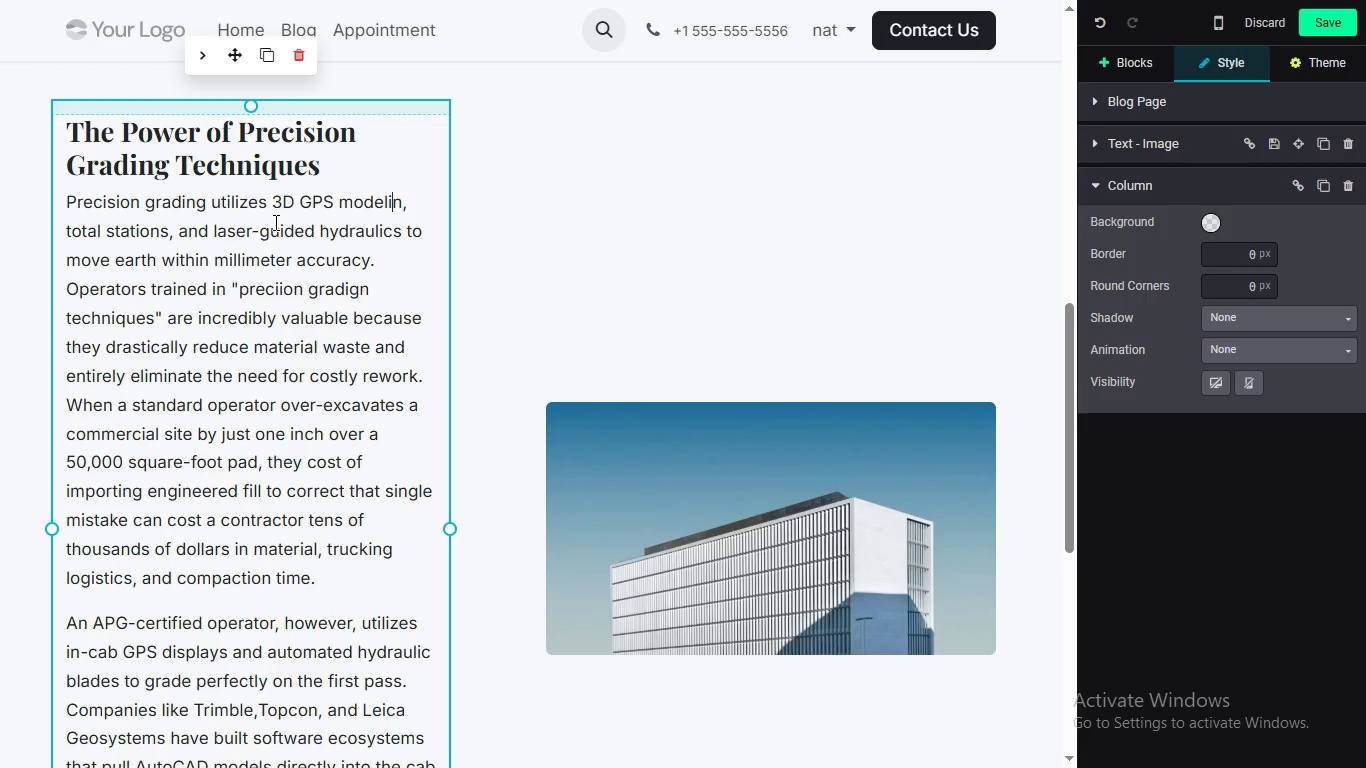 
key(ArrowRight)
 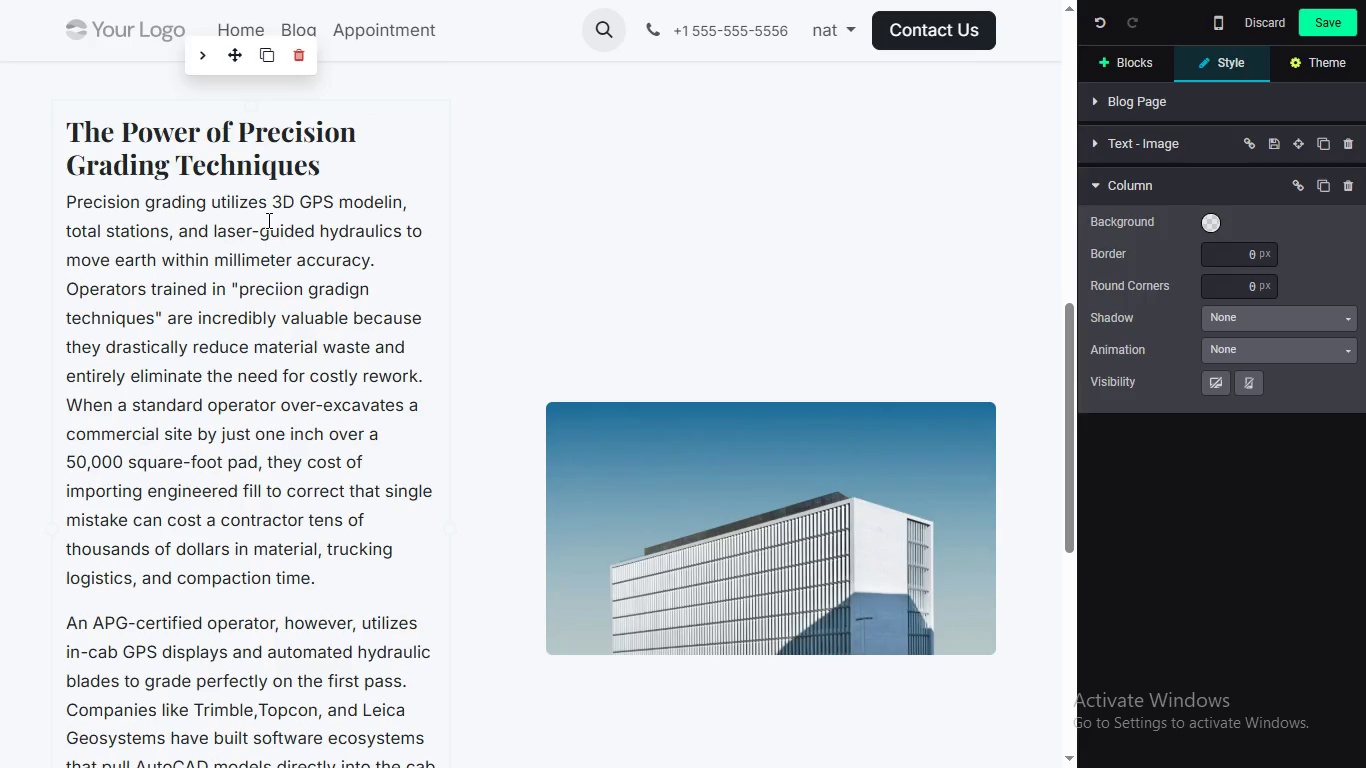 
key(G)
 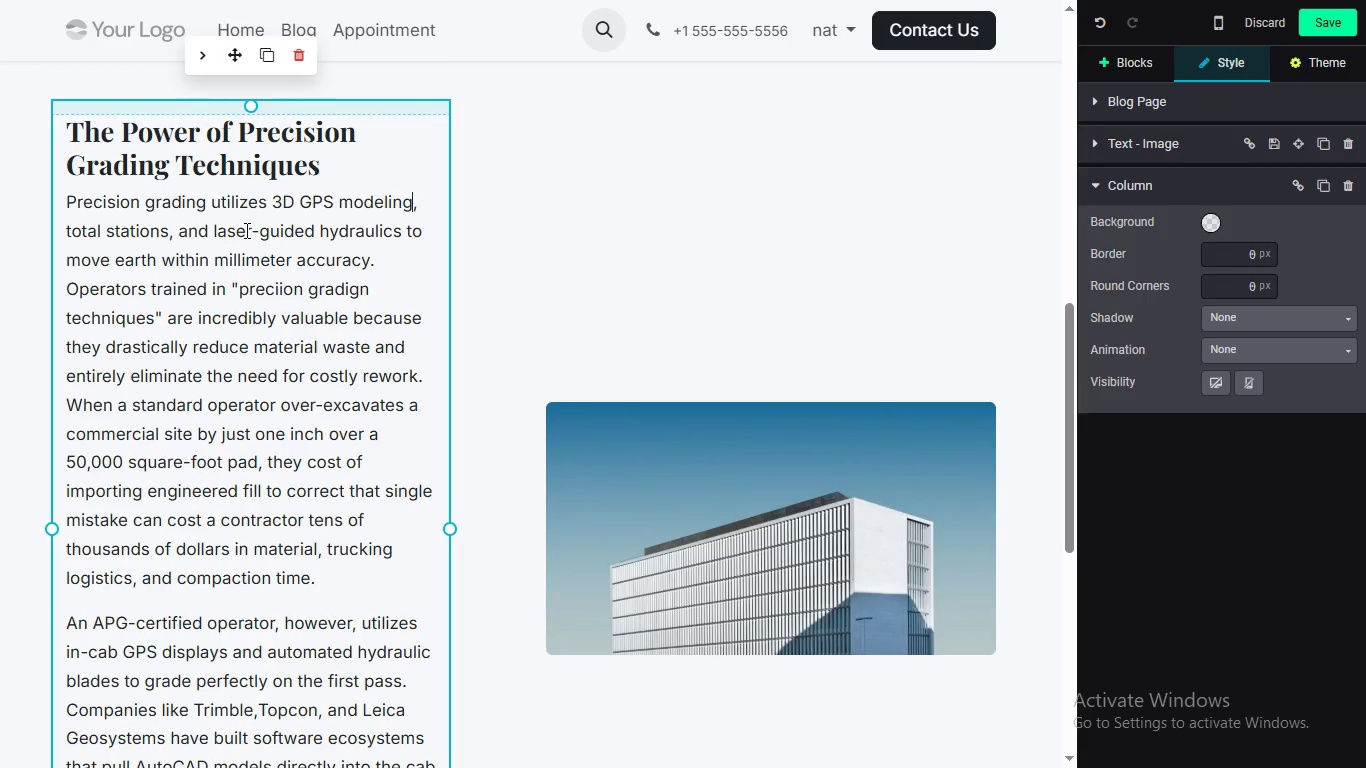 
wait(18.97)
 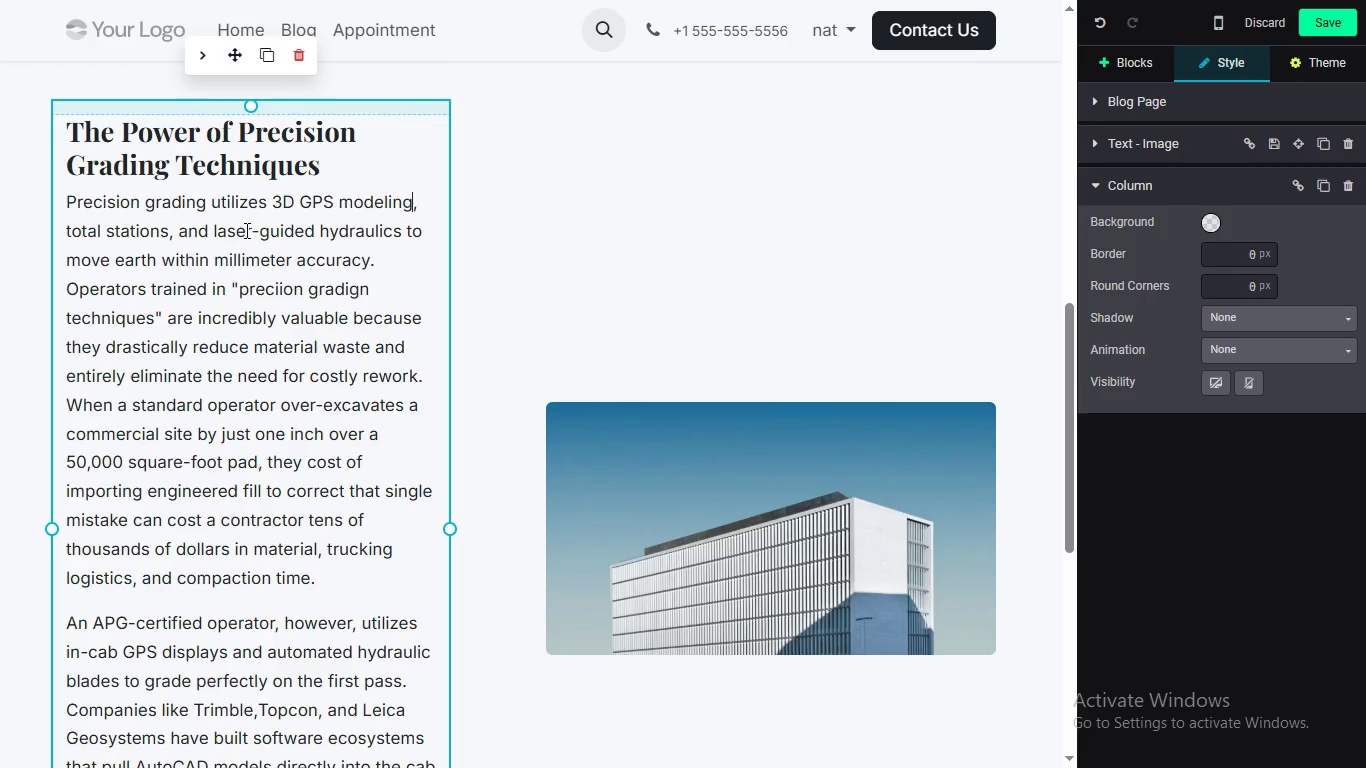 
key(Backspace)
 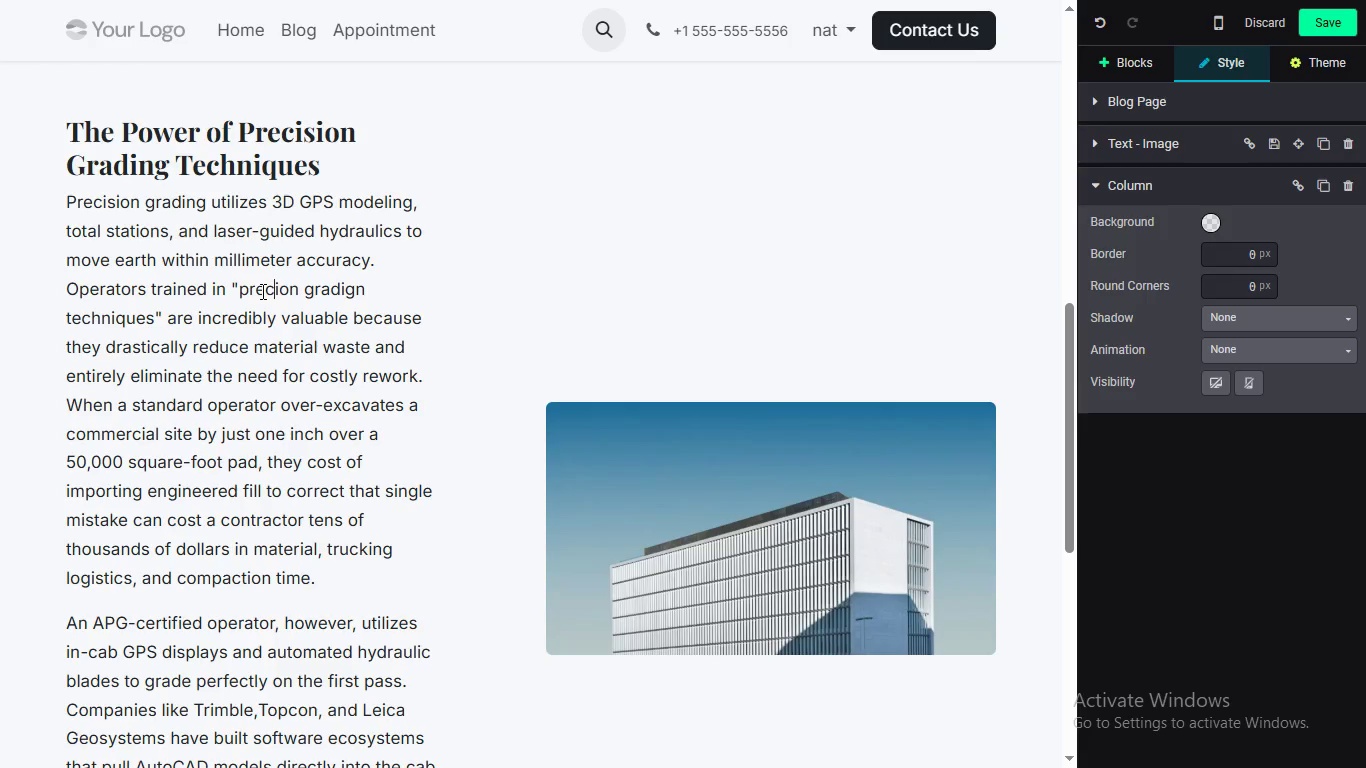 
key(ArrowRight)
 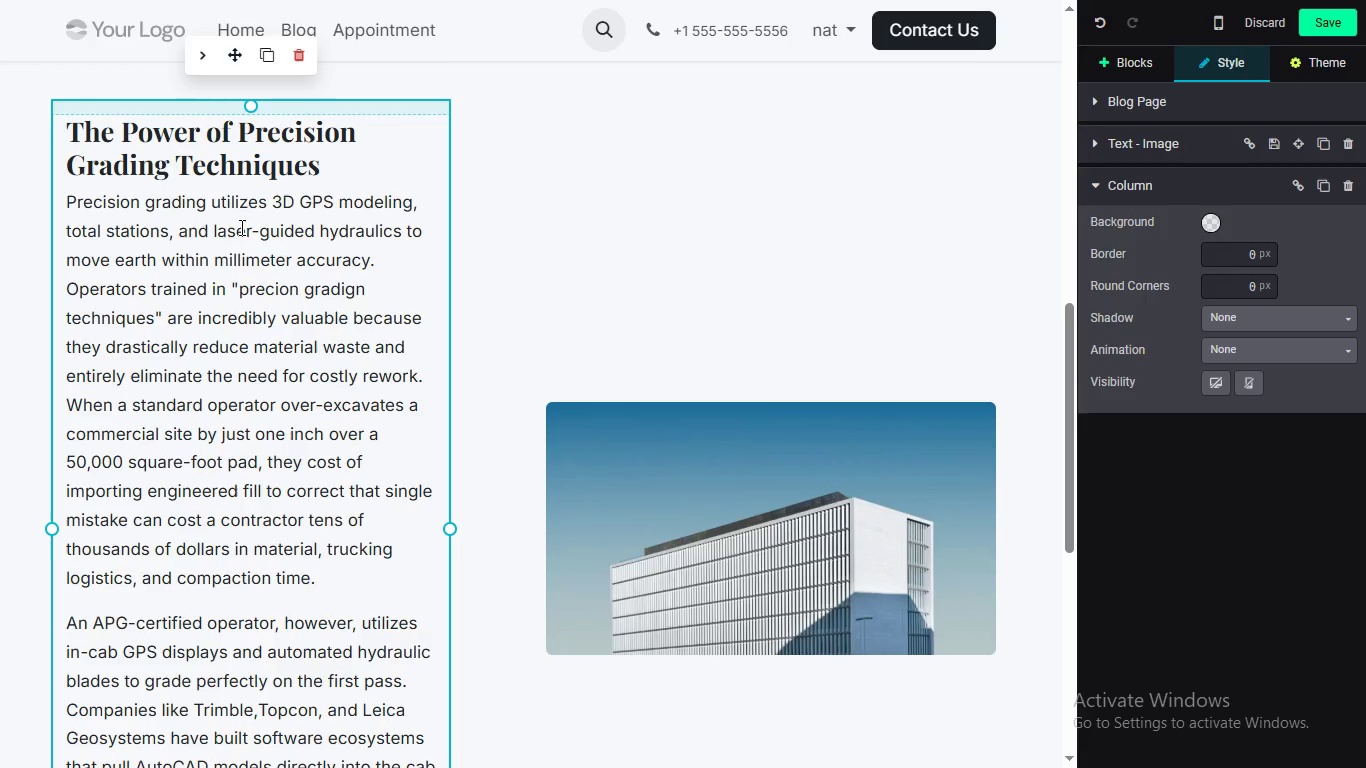 
type(sion)
key(Backspace)
key(Backspace)
 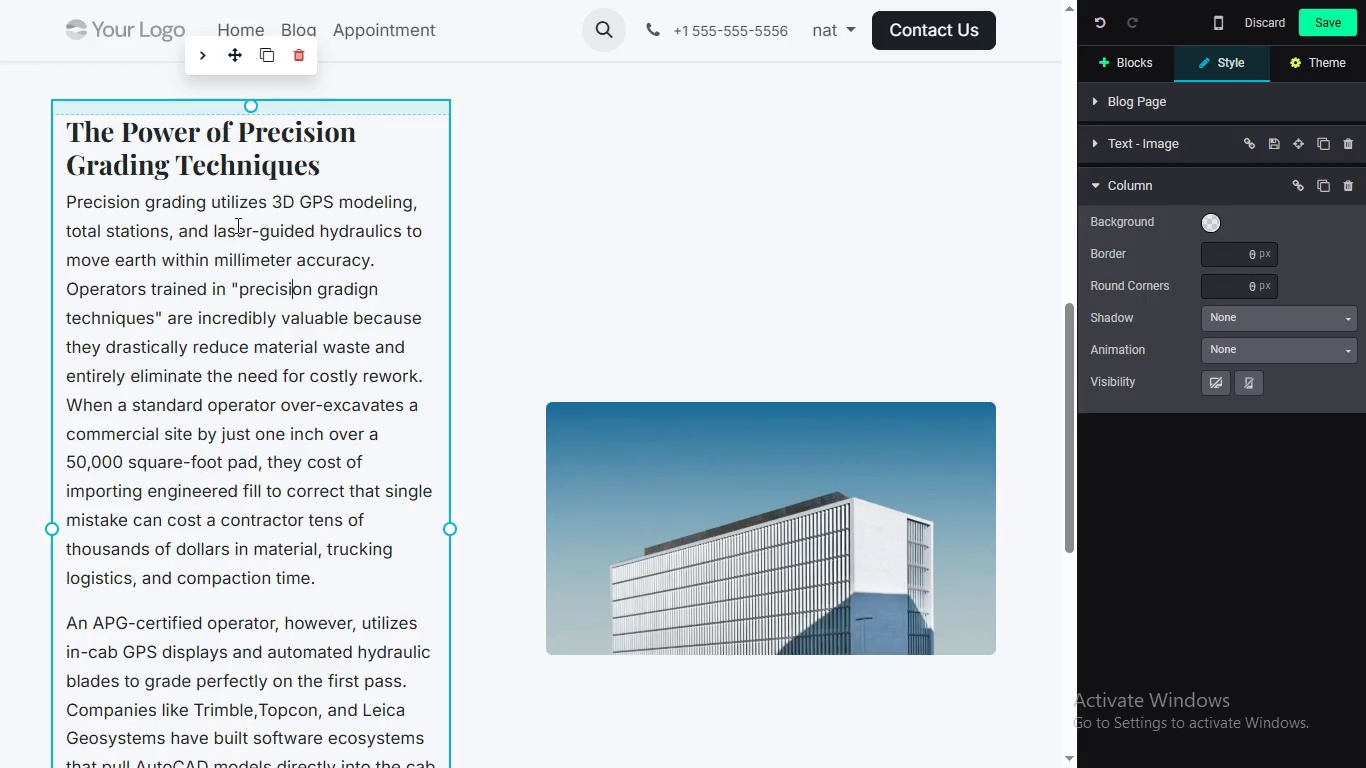 
wait(11.25)
 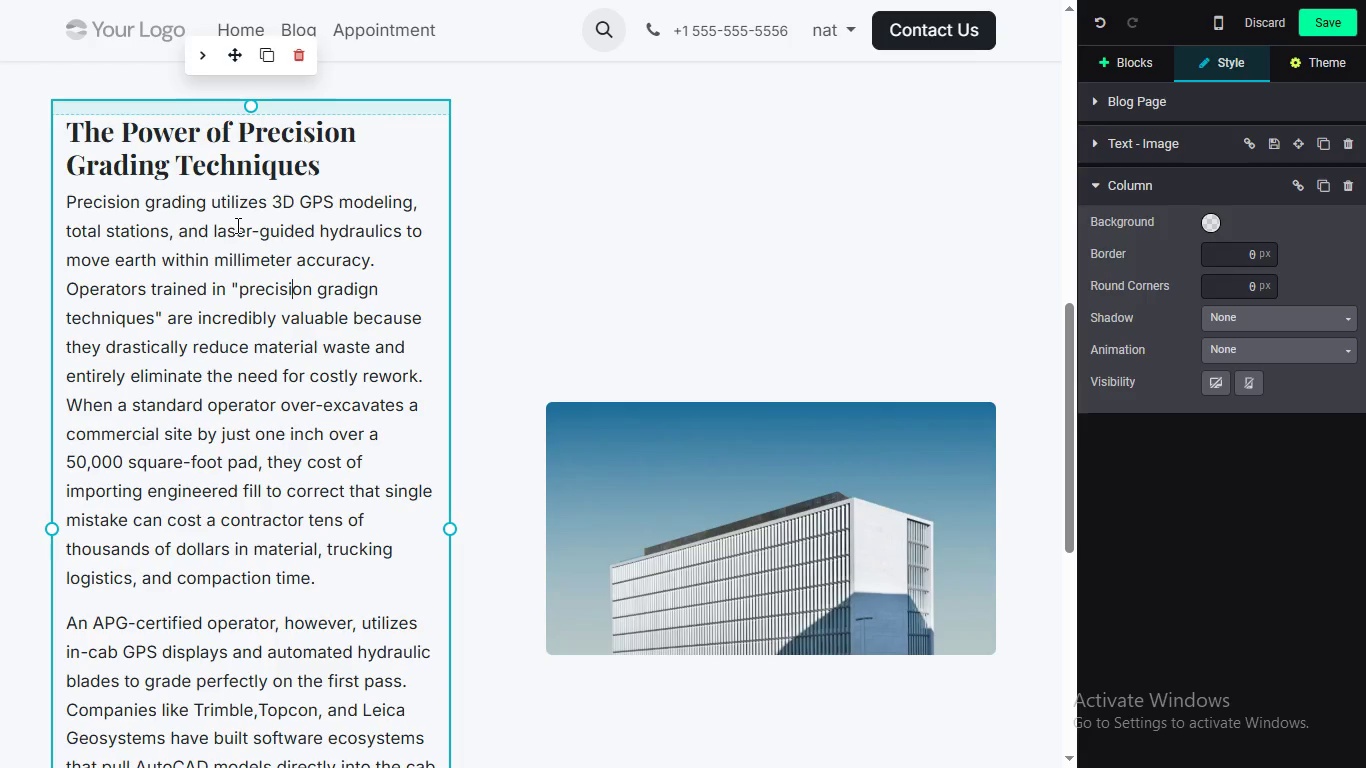 
left_click([365, 289])
 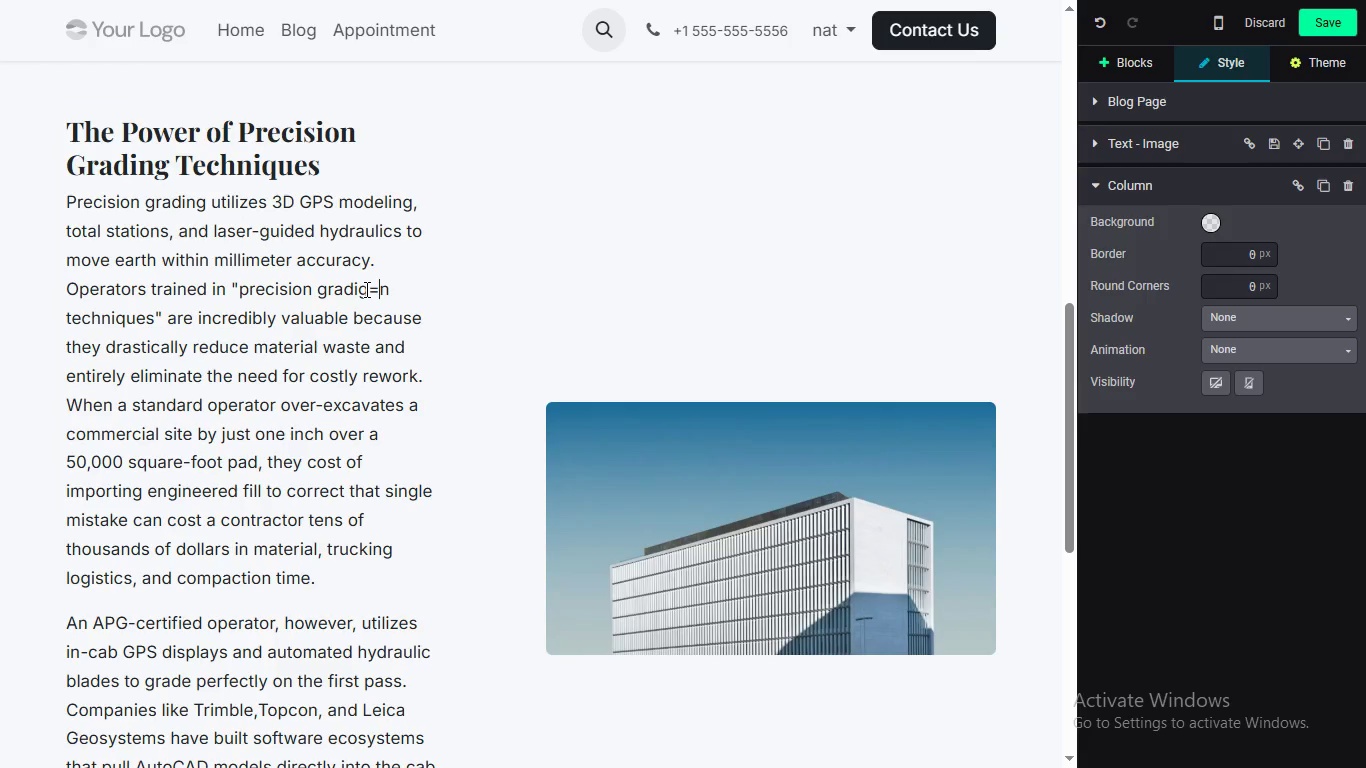 
key(Equal)
 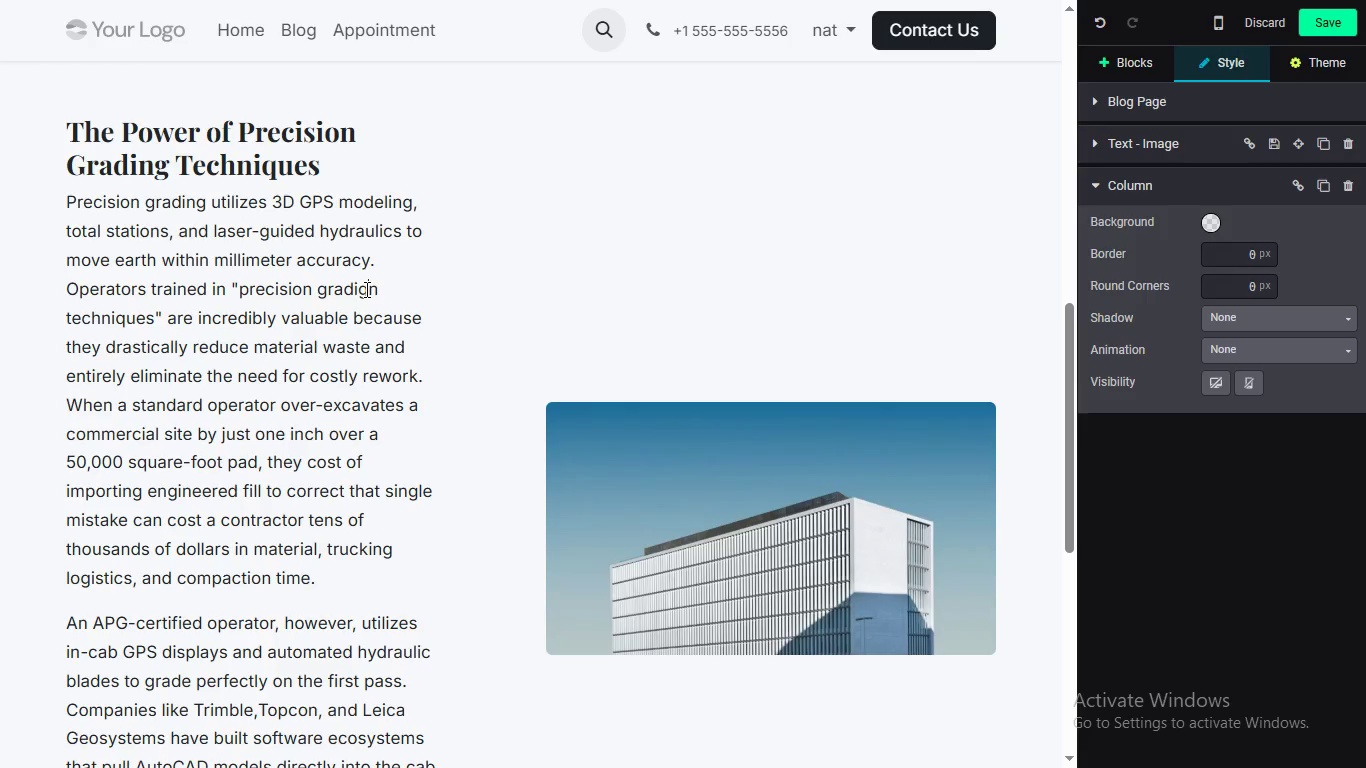 
key(Backspace)
 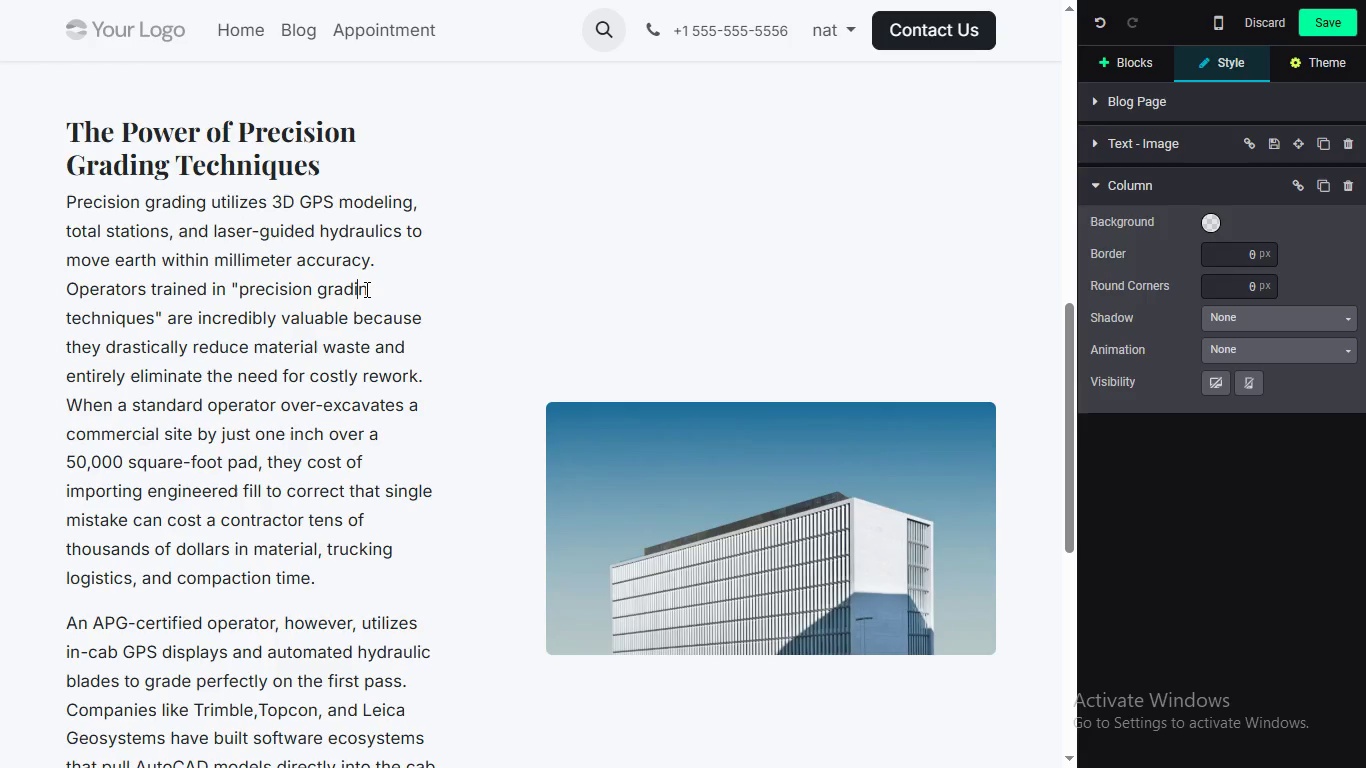 
key(Backspace)
 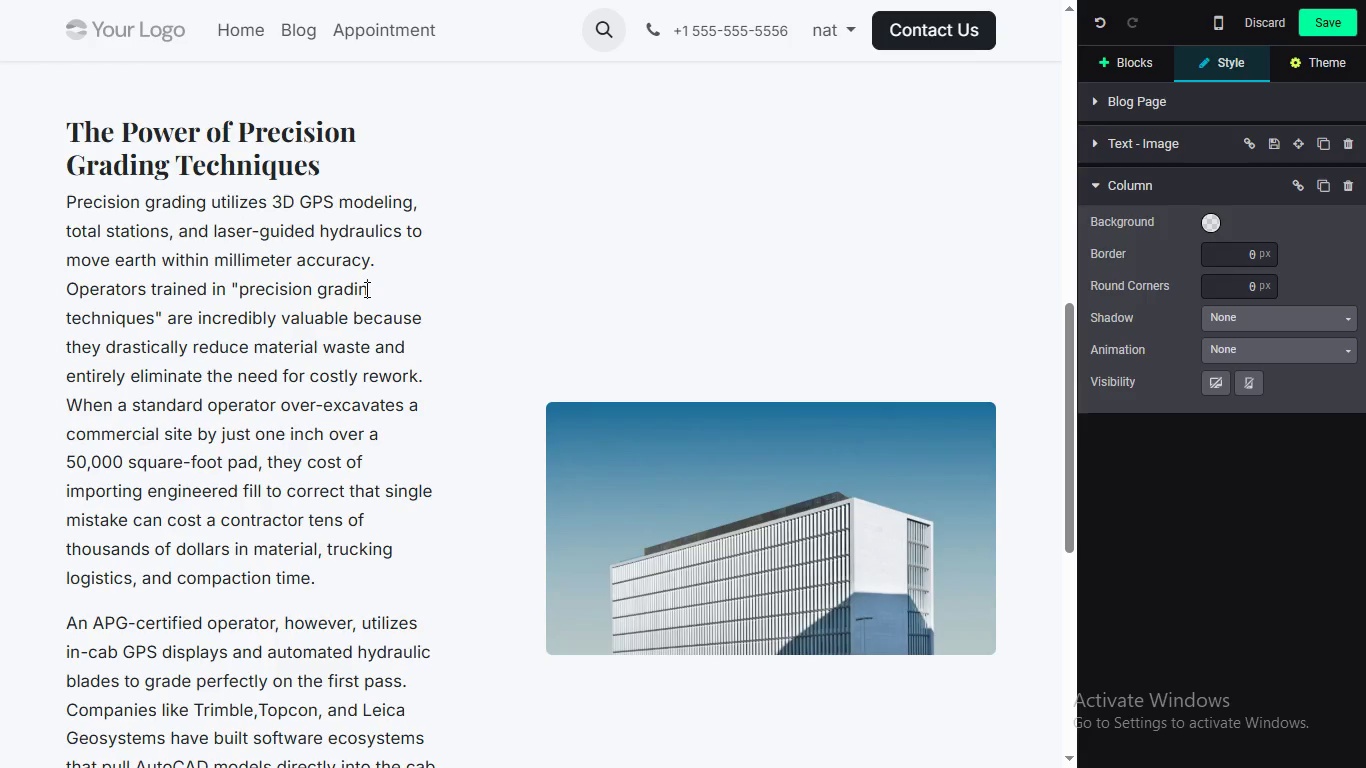 
key(ArrowRight)
 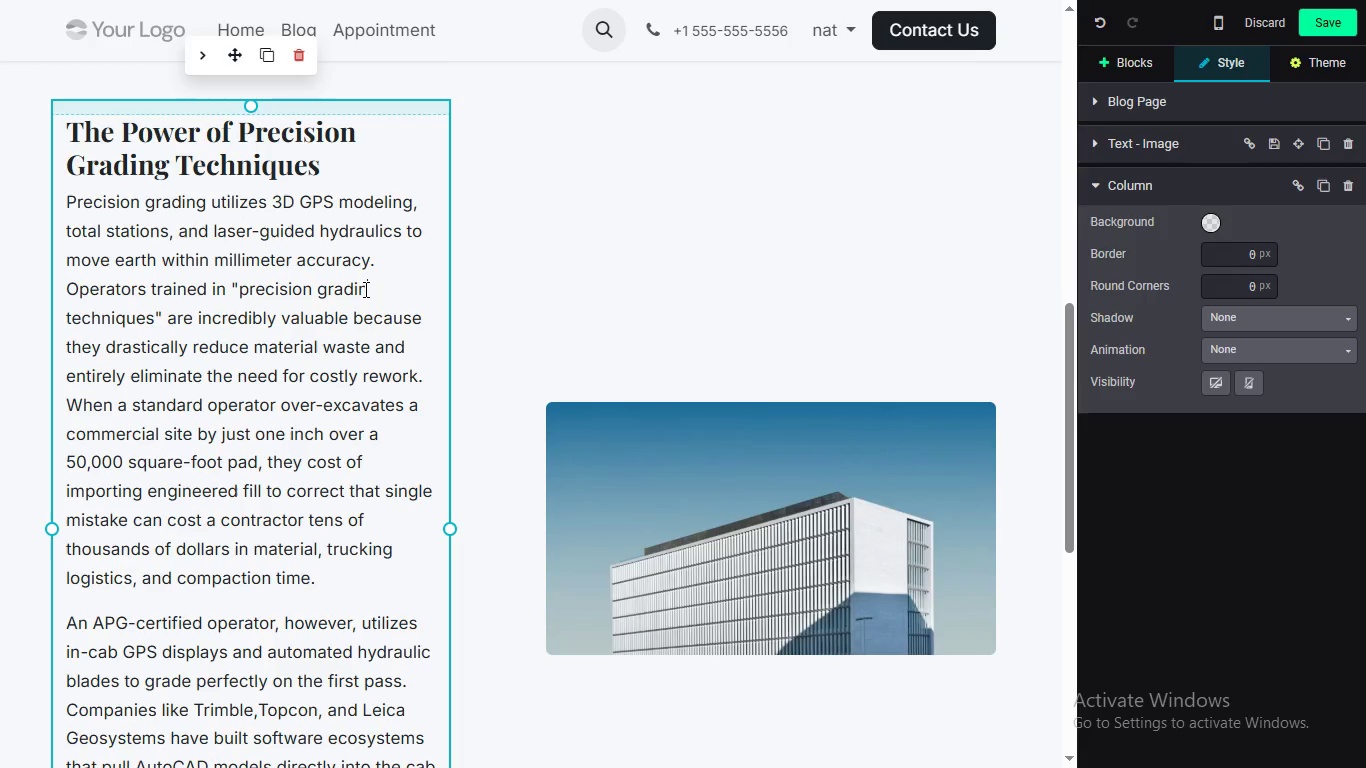 
key(G)
 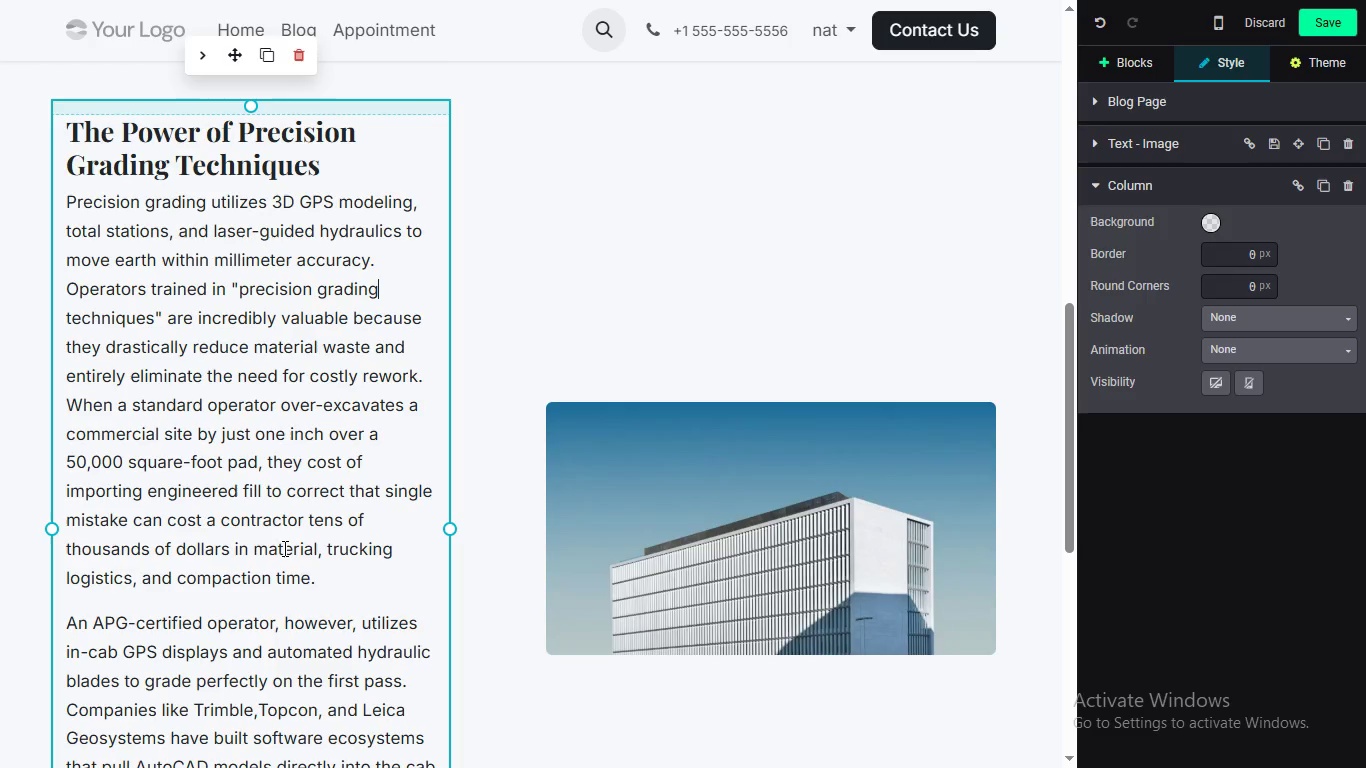 
wait(26.97)
 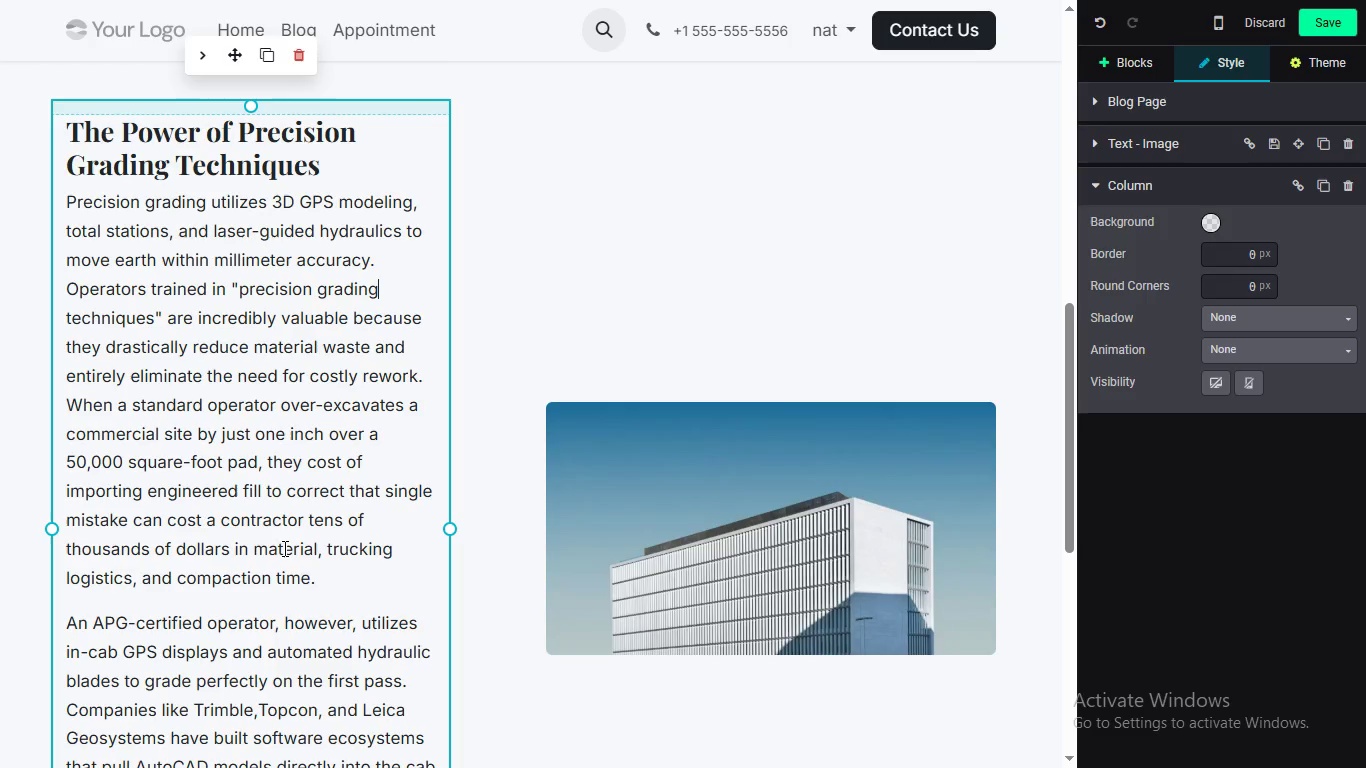 
left_click_drag(start_coordinate=[1072, 373], to_coordinate=[1037, 461])
 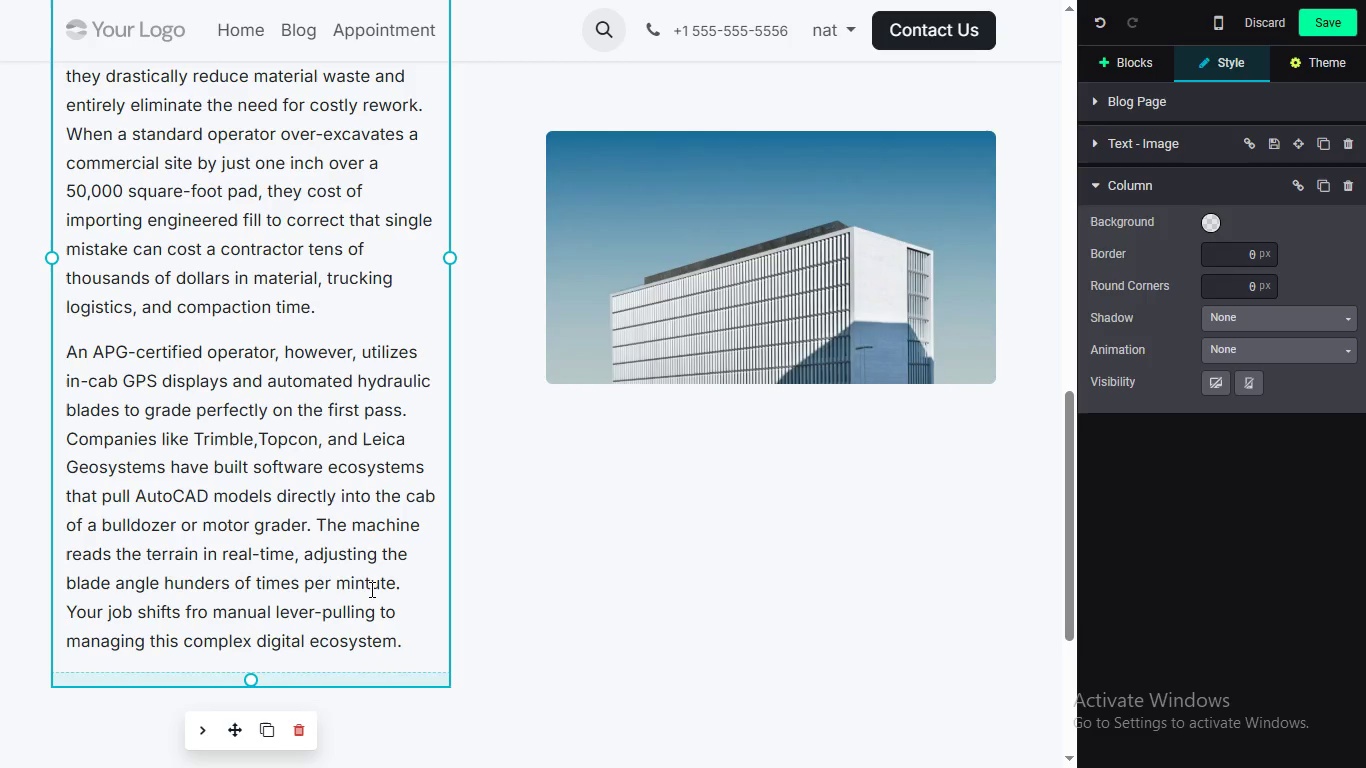 
wait(31.27)
 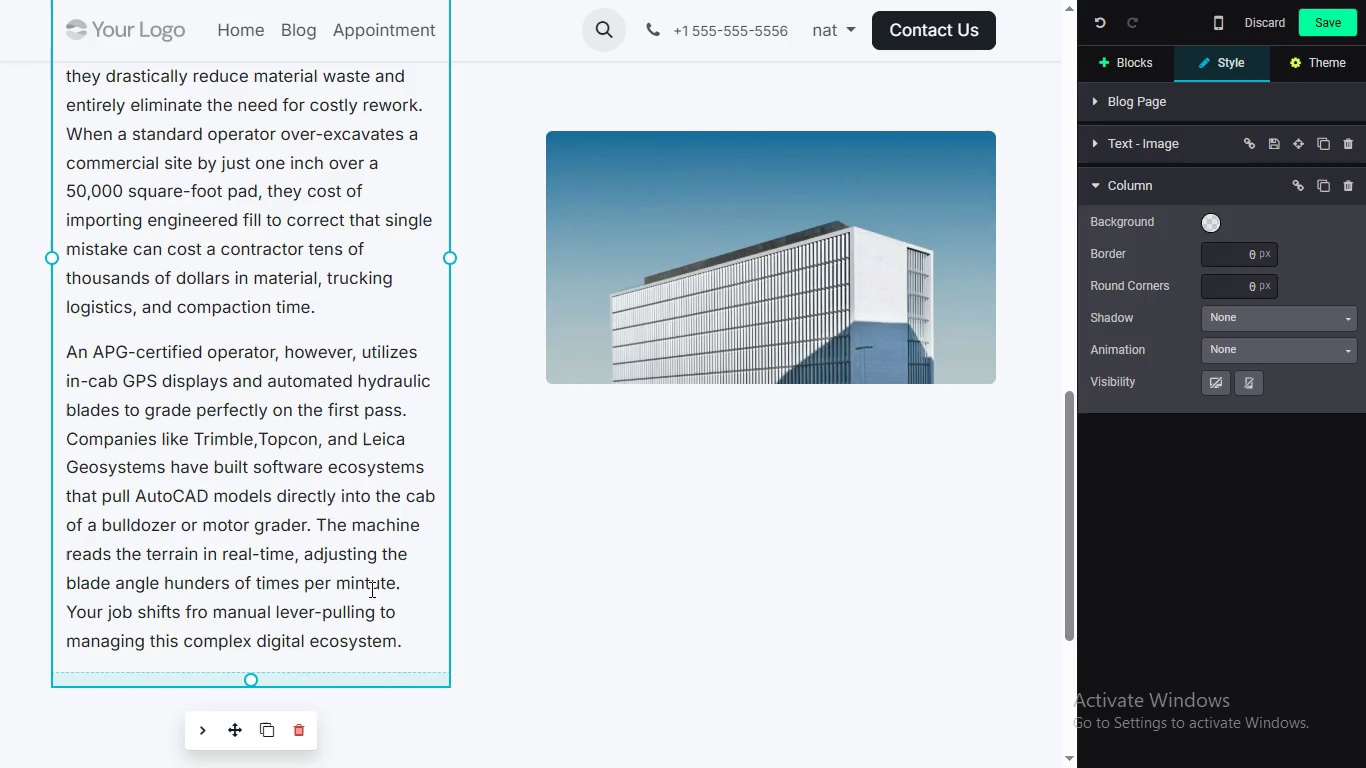 
left_click([1336, 21])
 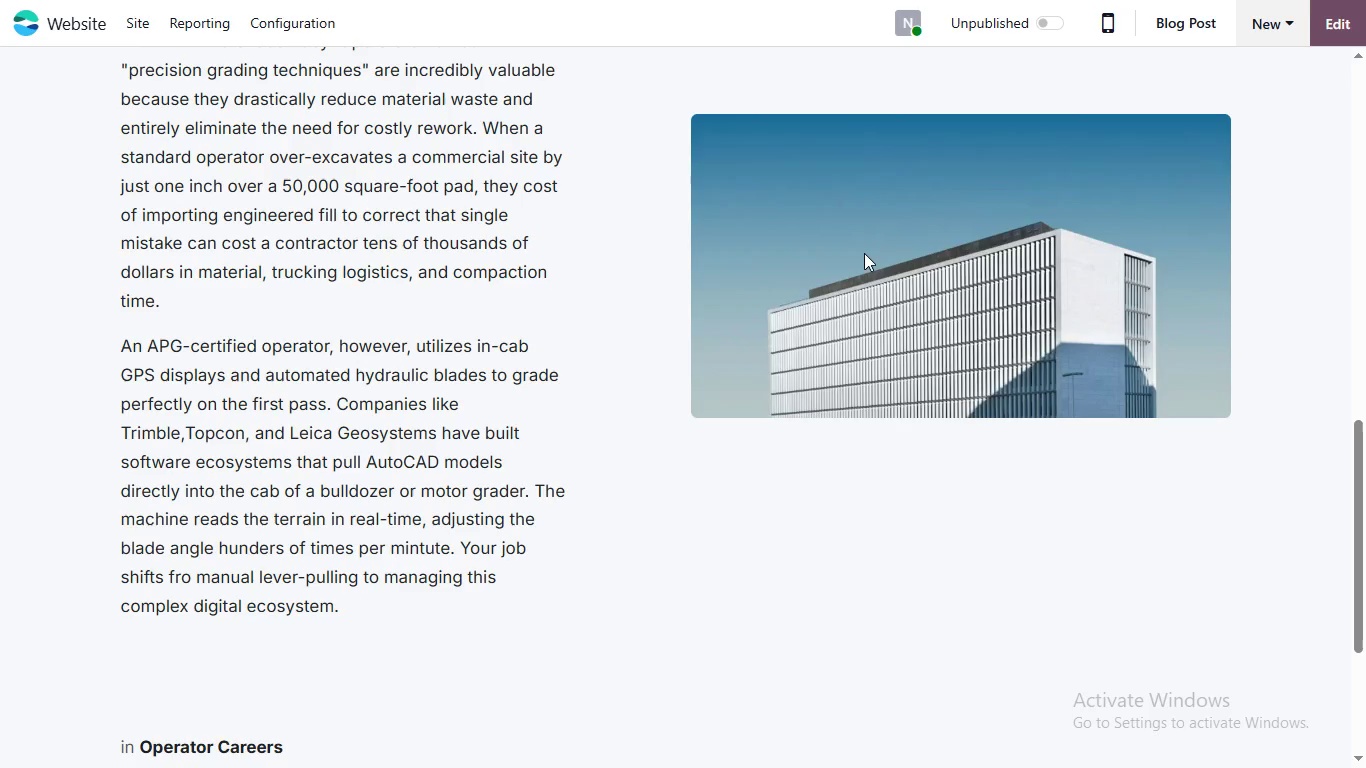 
wait(6.39)
 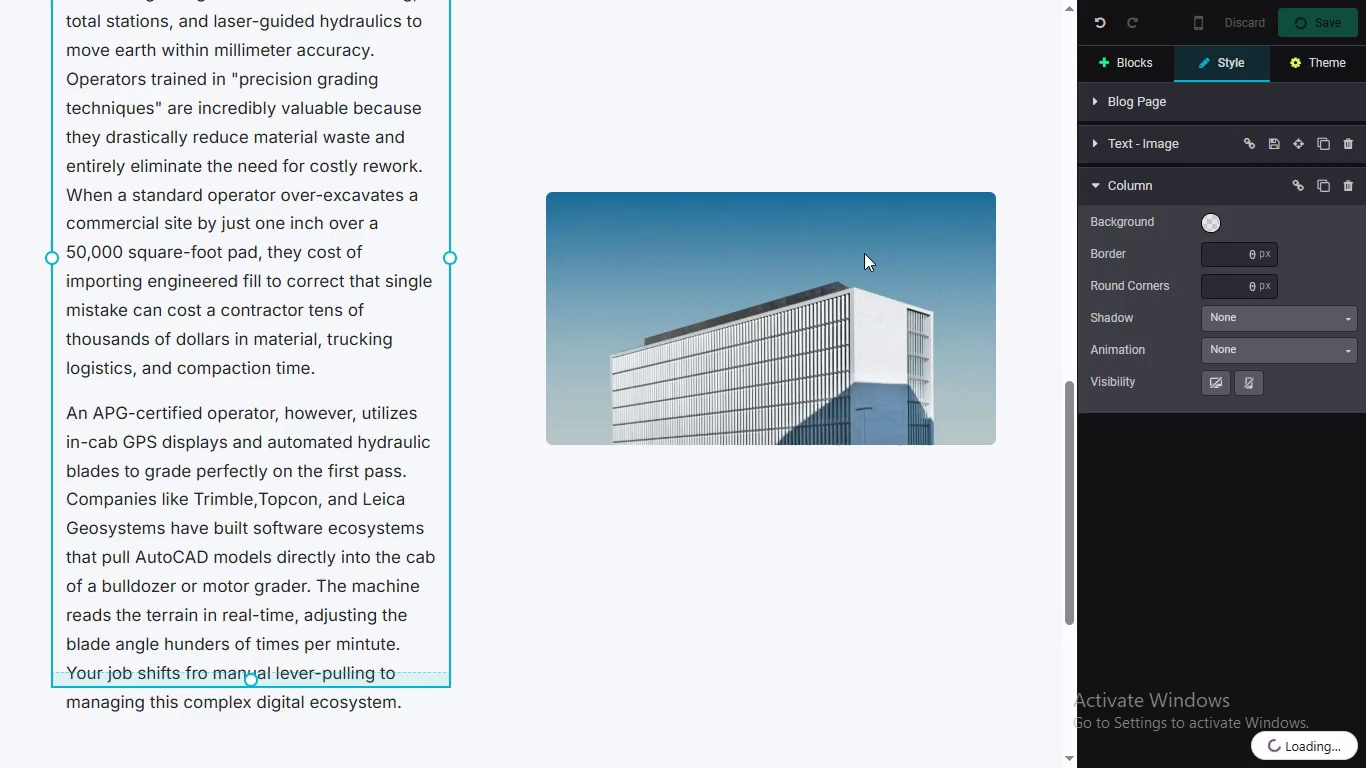 
left_click([1347, 28])
 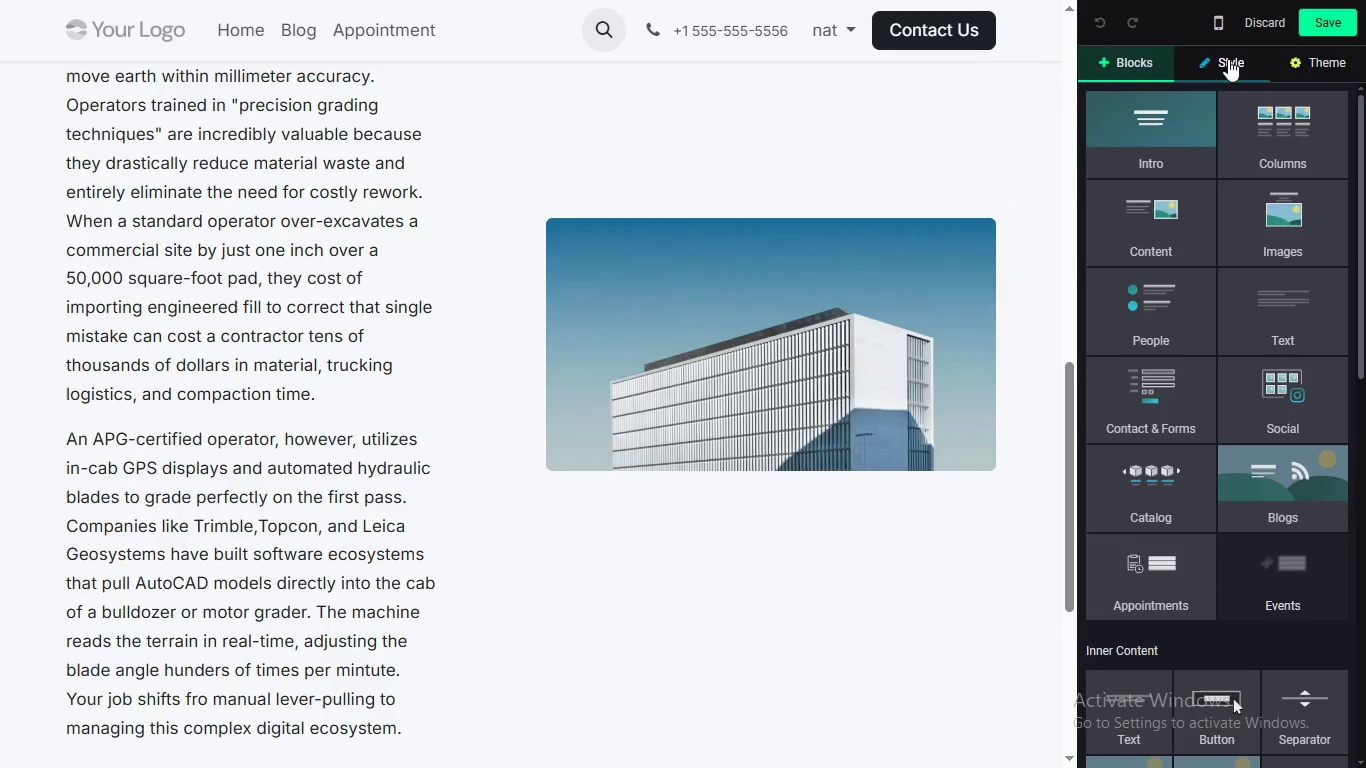 
left_click([1231, 59])
 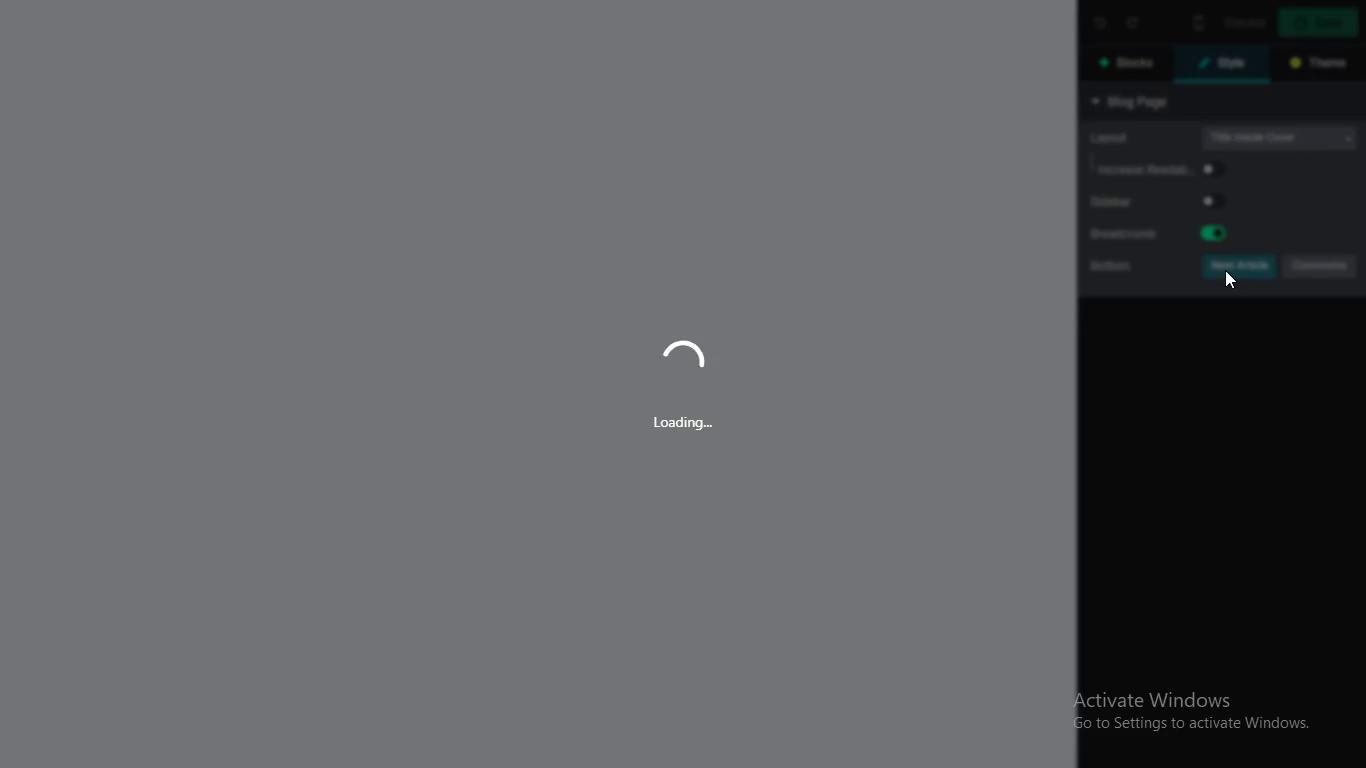 
wait(10.66)
 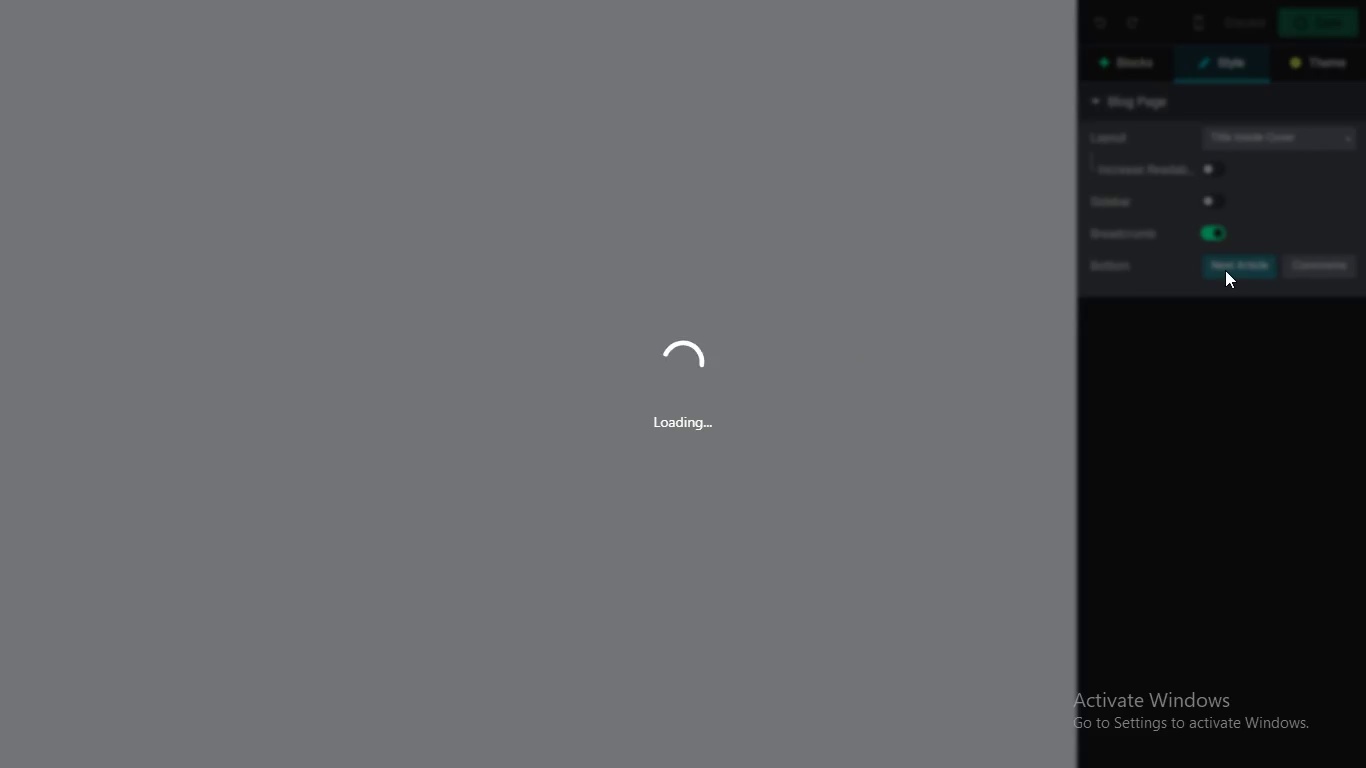 
left_click_drag(start_coordinate=[1076, 376], to_coordinate=[1070, 282])
 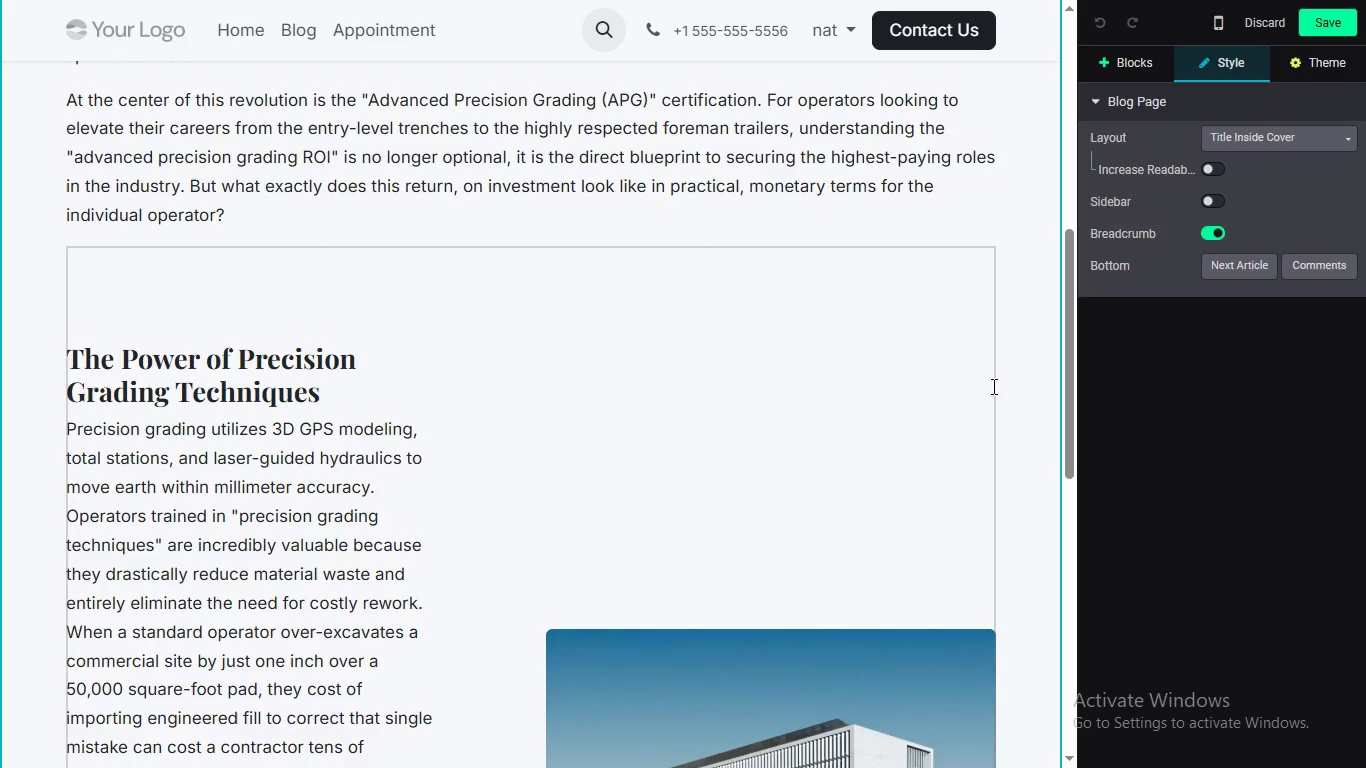 
wait(81.11)
 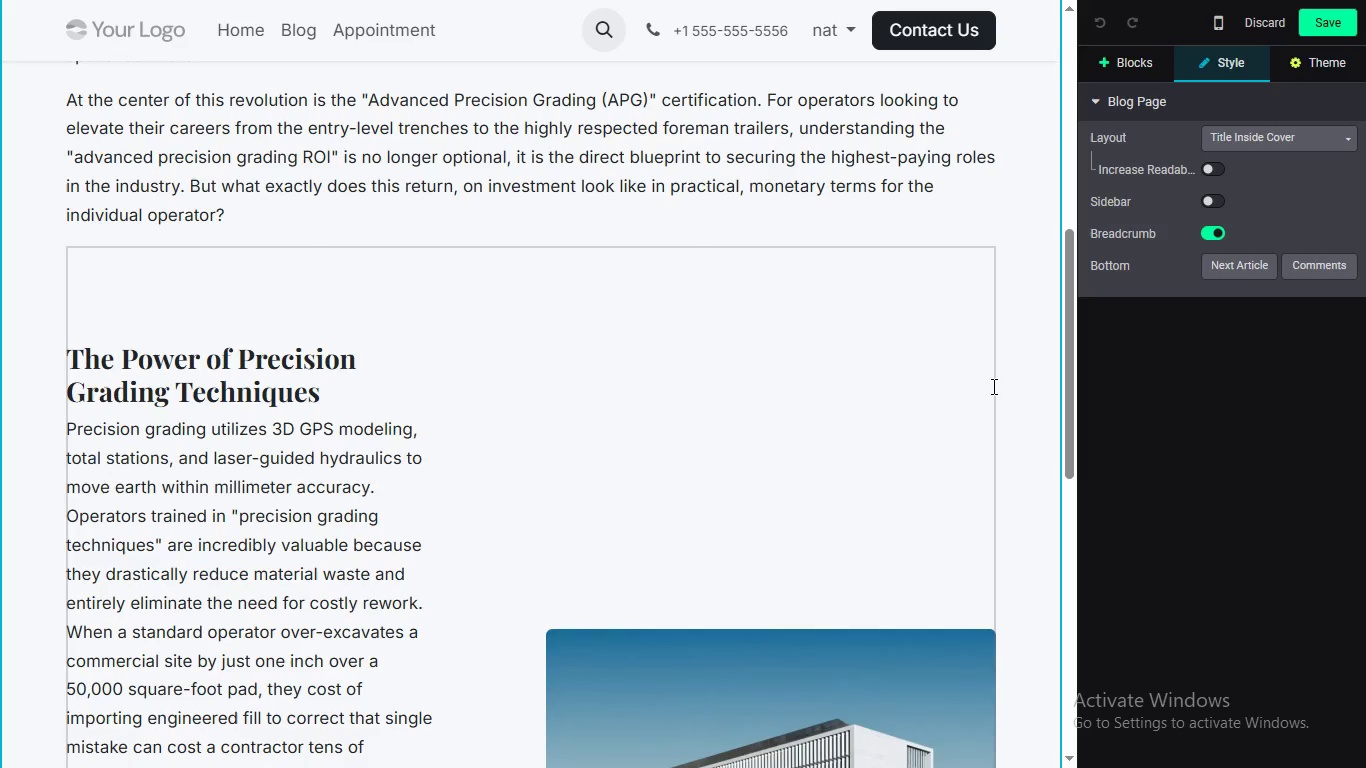 
left_click_drag(start_coordinate=[1068, 344], to_coordinate=[1002, 582])
 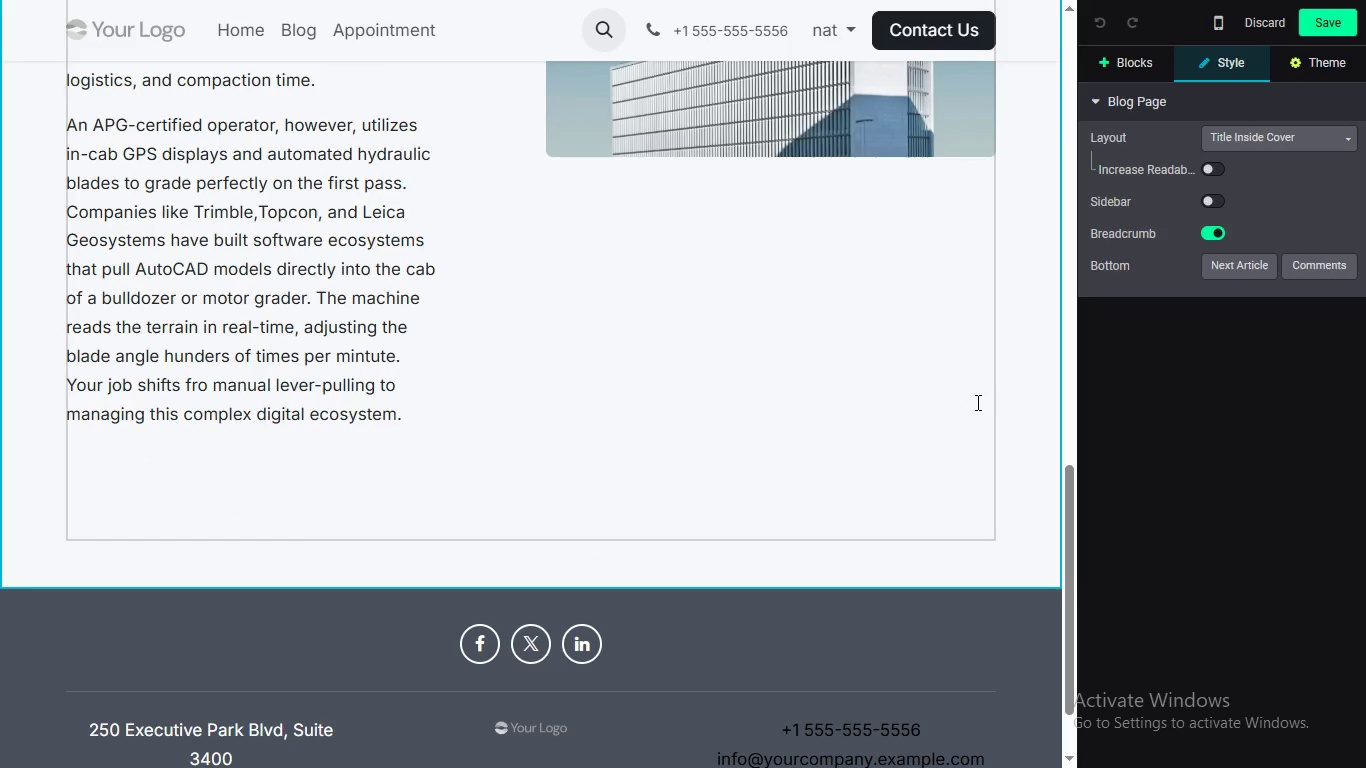 
left_click([976, 402])
 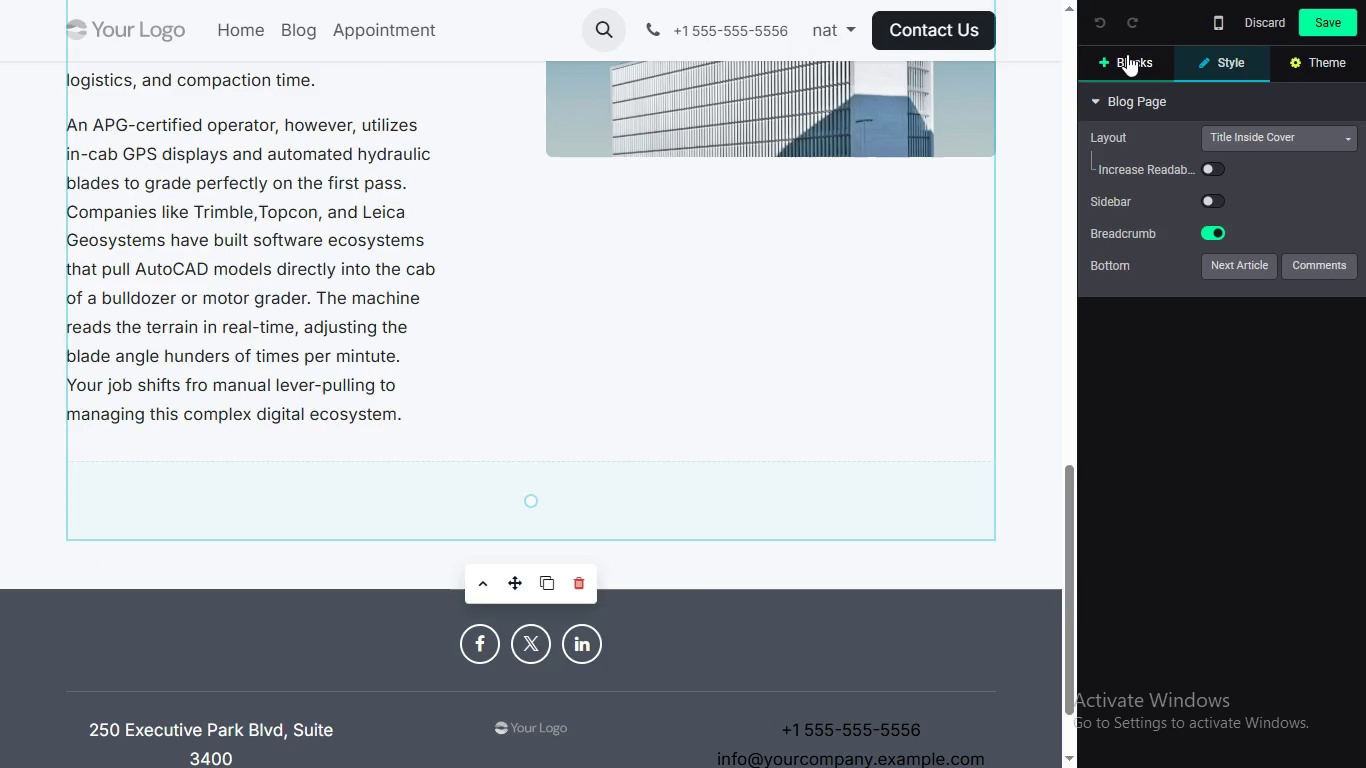 
left_click([1126, 53])
 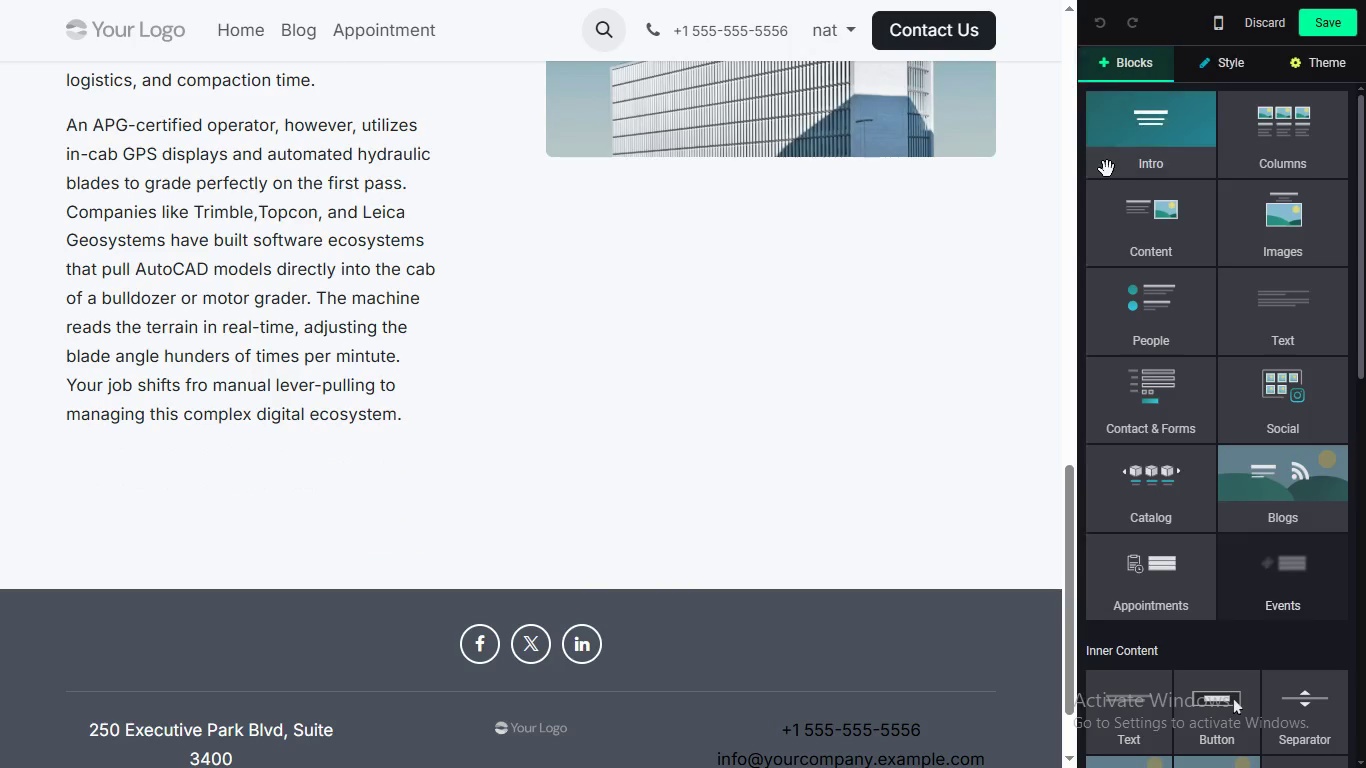 
mouse_move([1121, 201])
 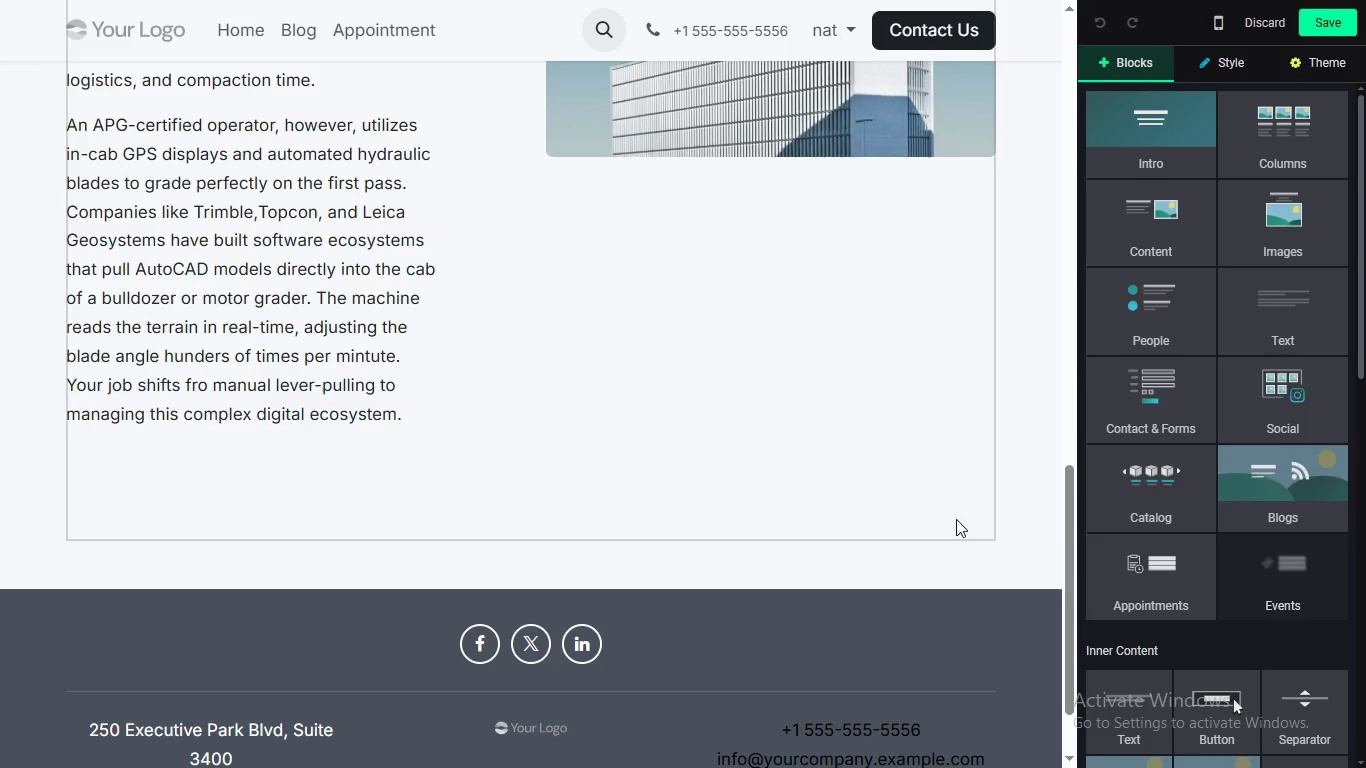 
left_click([936, 556])
 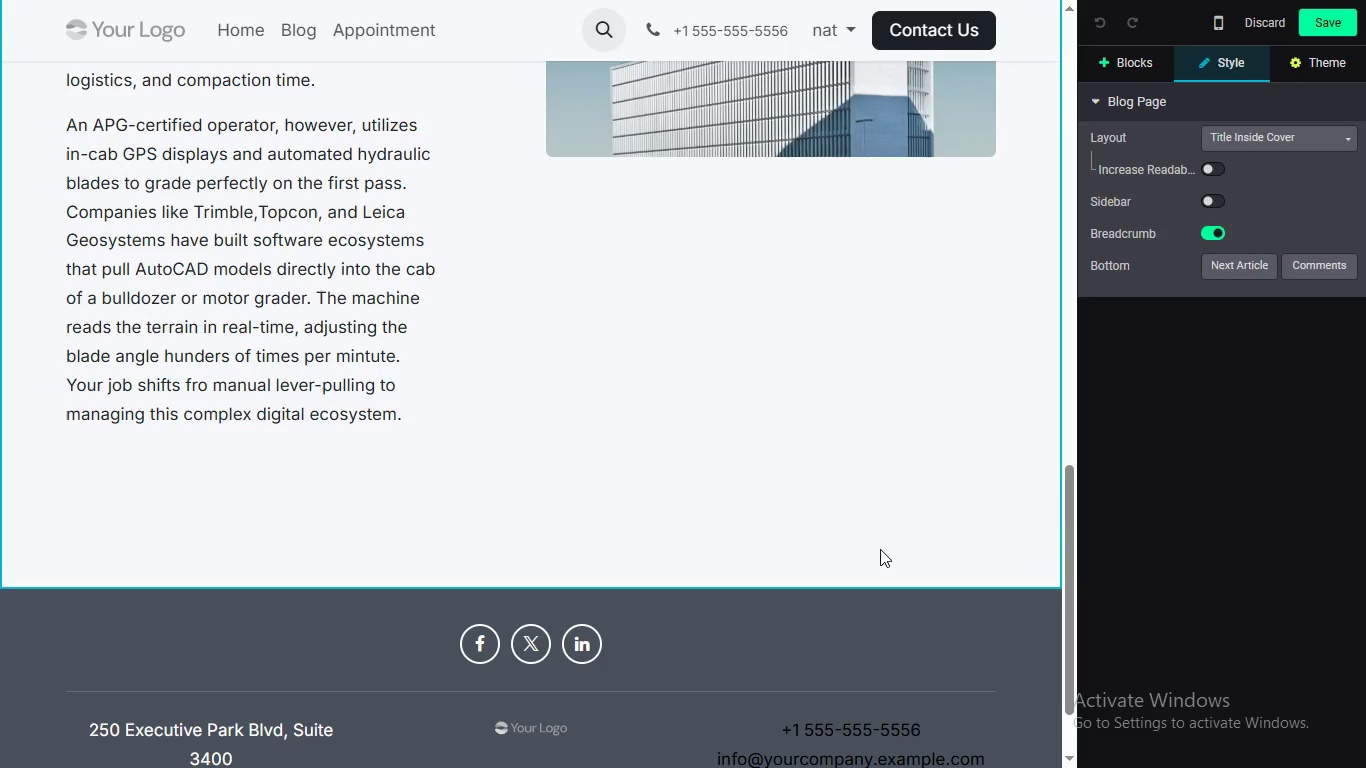 
left_click([880, 549])
 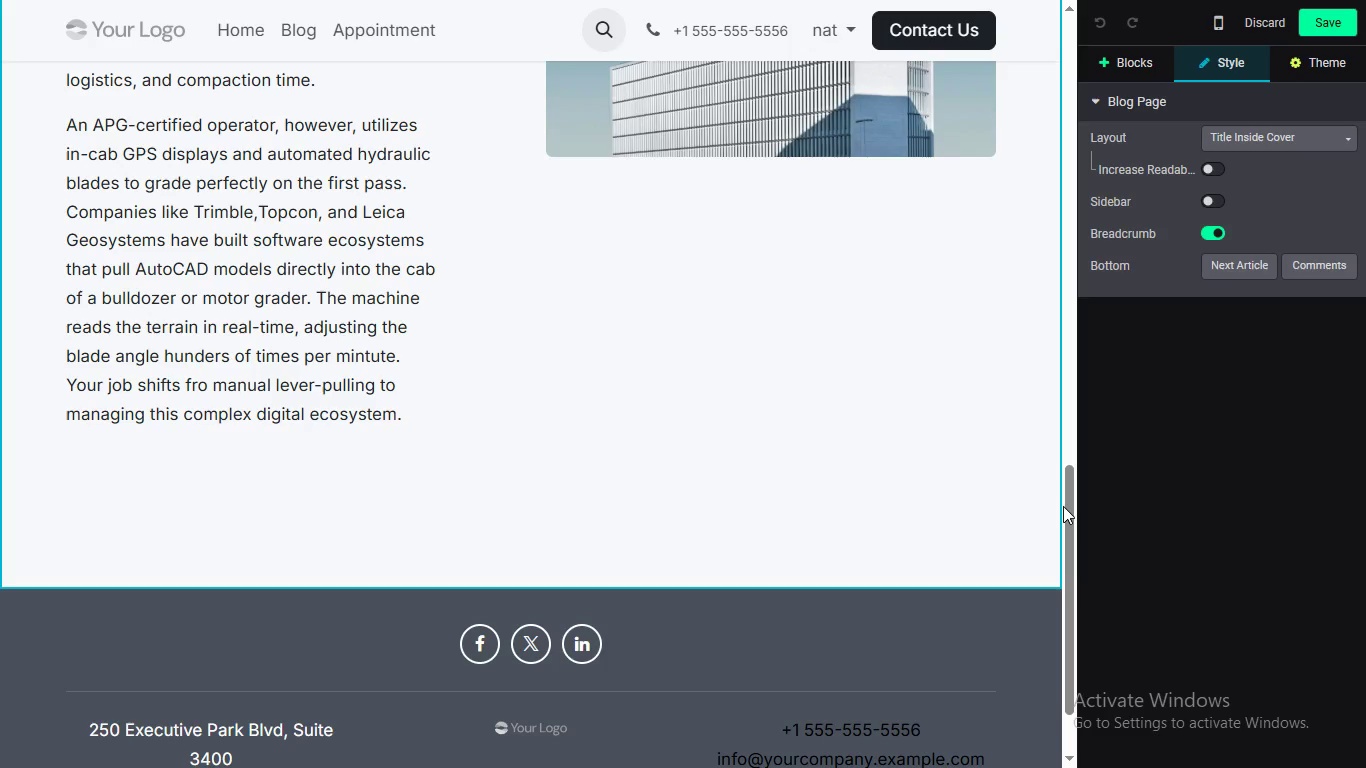 
left_click_drag(start_coordinate=[1064, 506], to_coordinate=[1143, 260])
 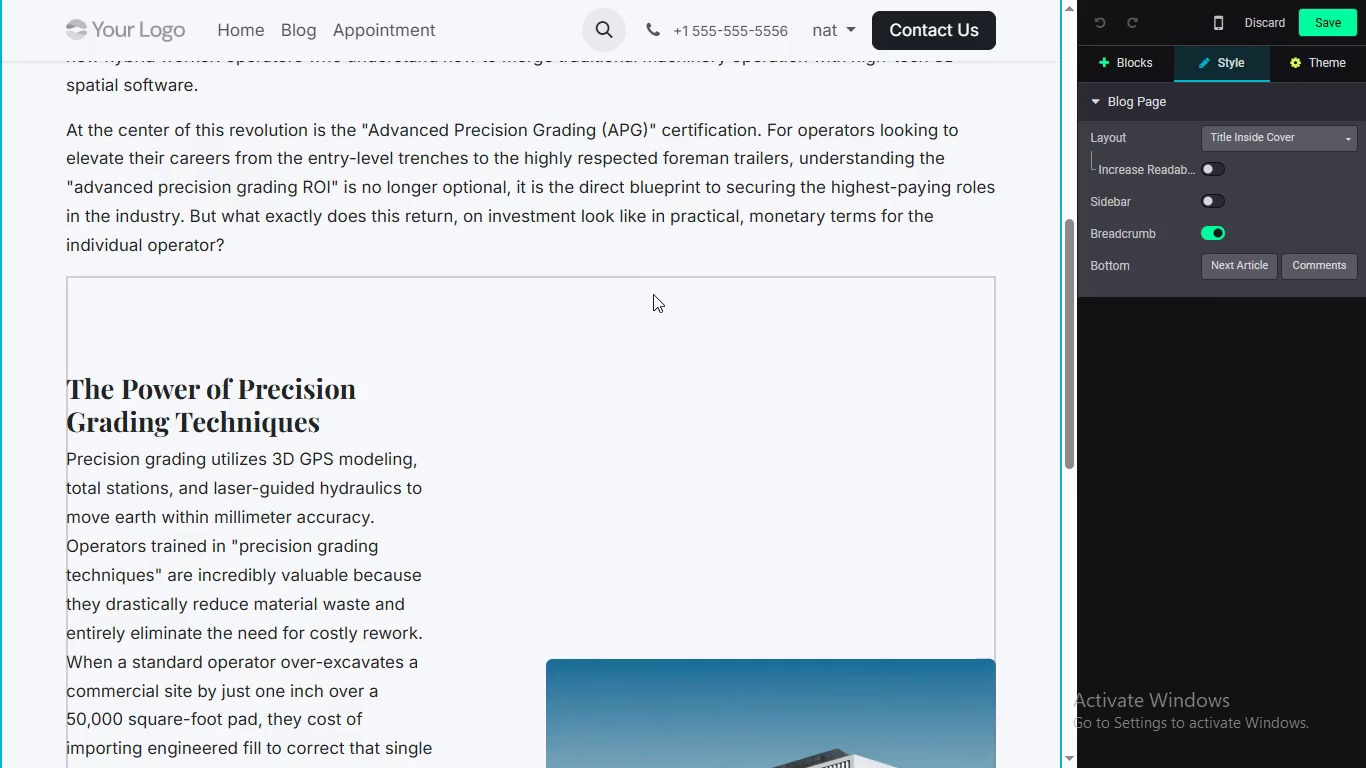 
key(Enter)
 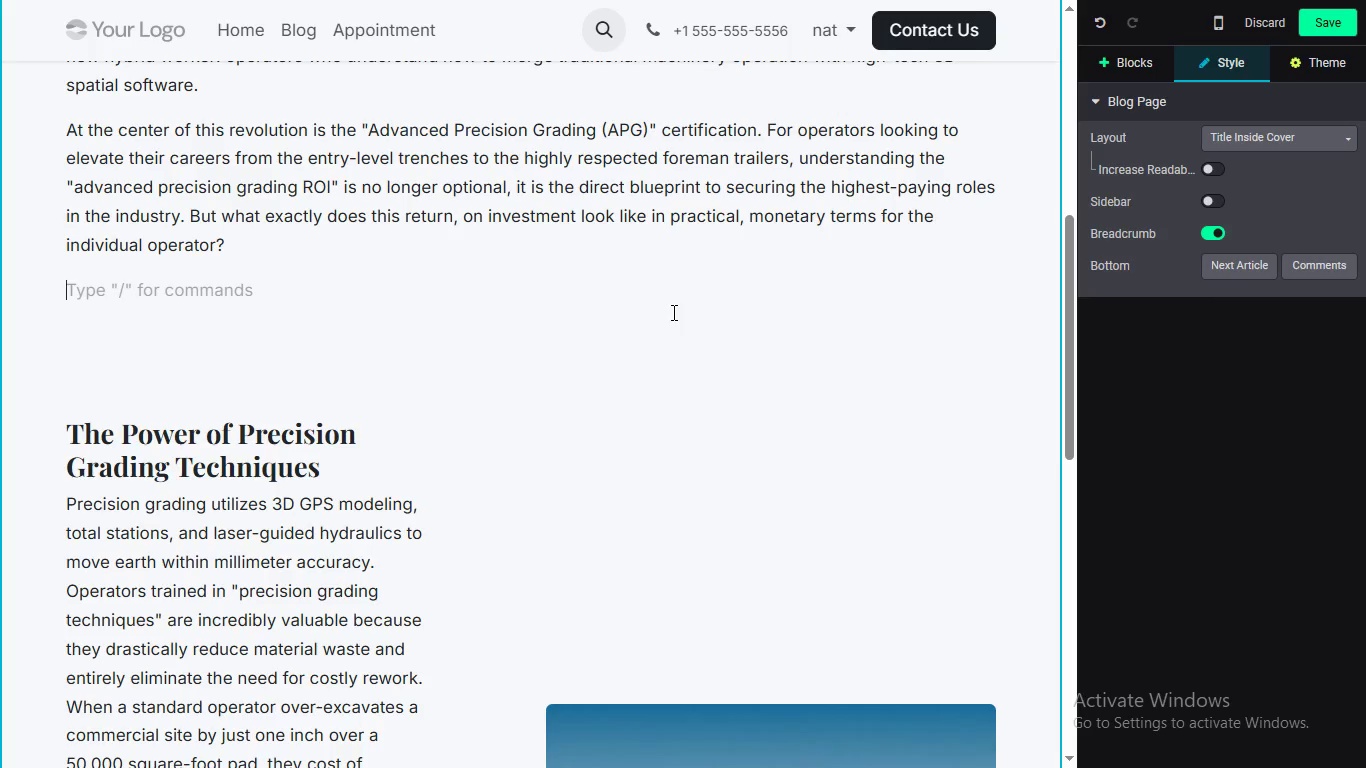 
wait(22.59)
 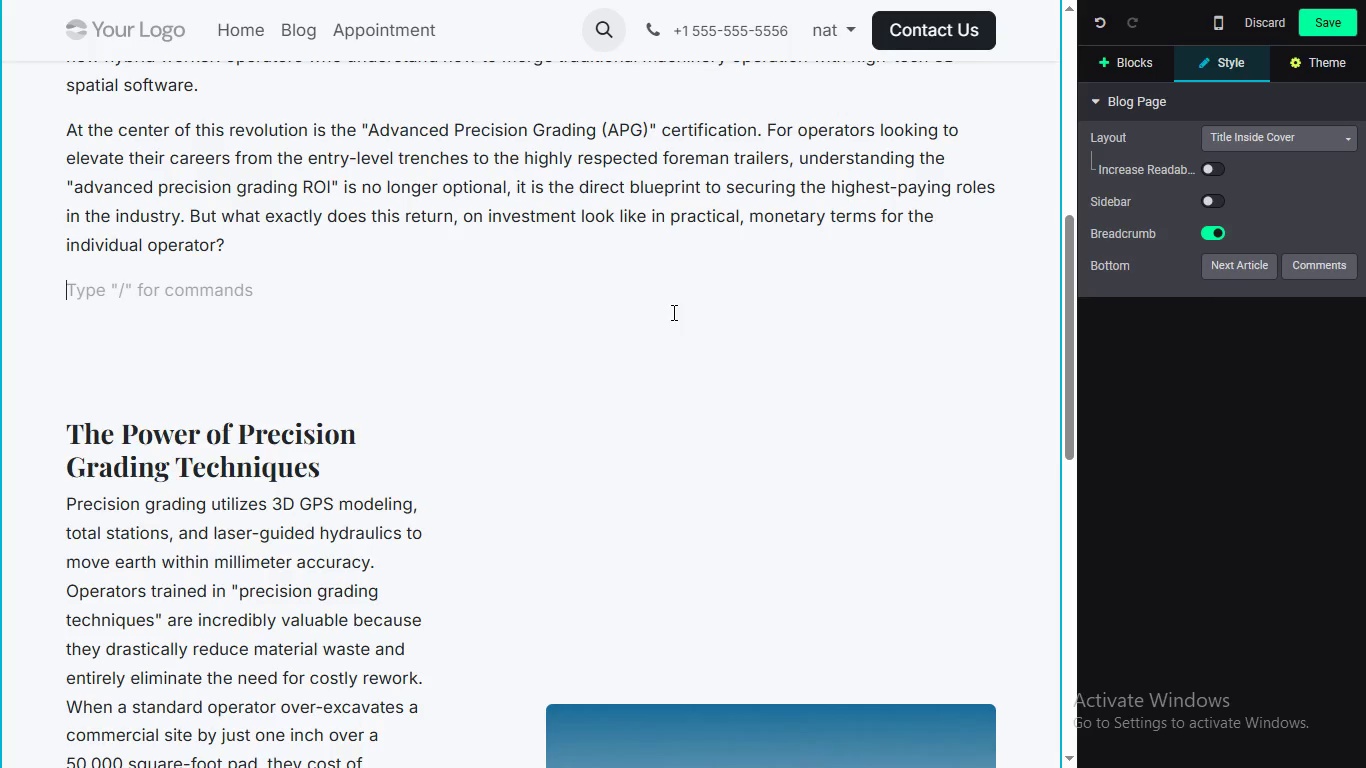 
type(This p)
key(Backspace)
type(operational )
 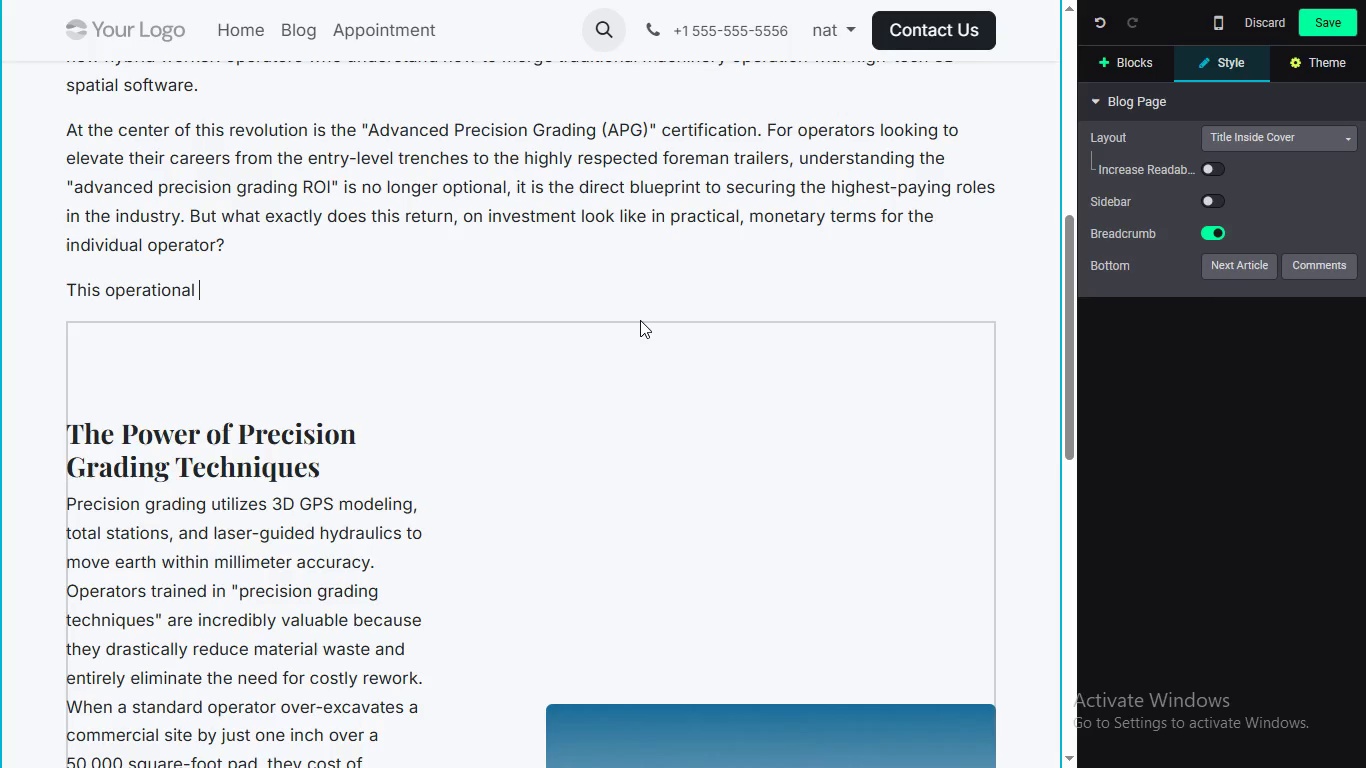 
wait(6.95)
 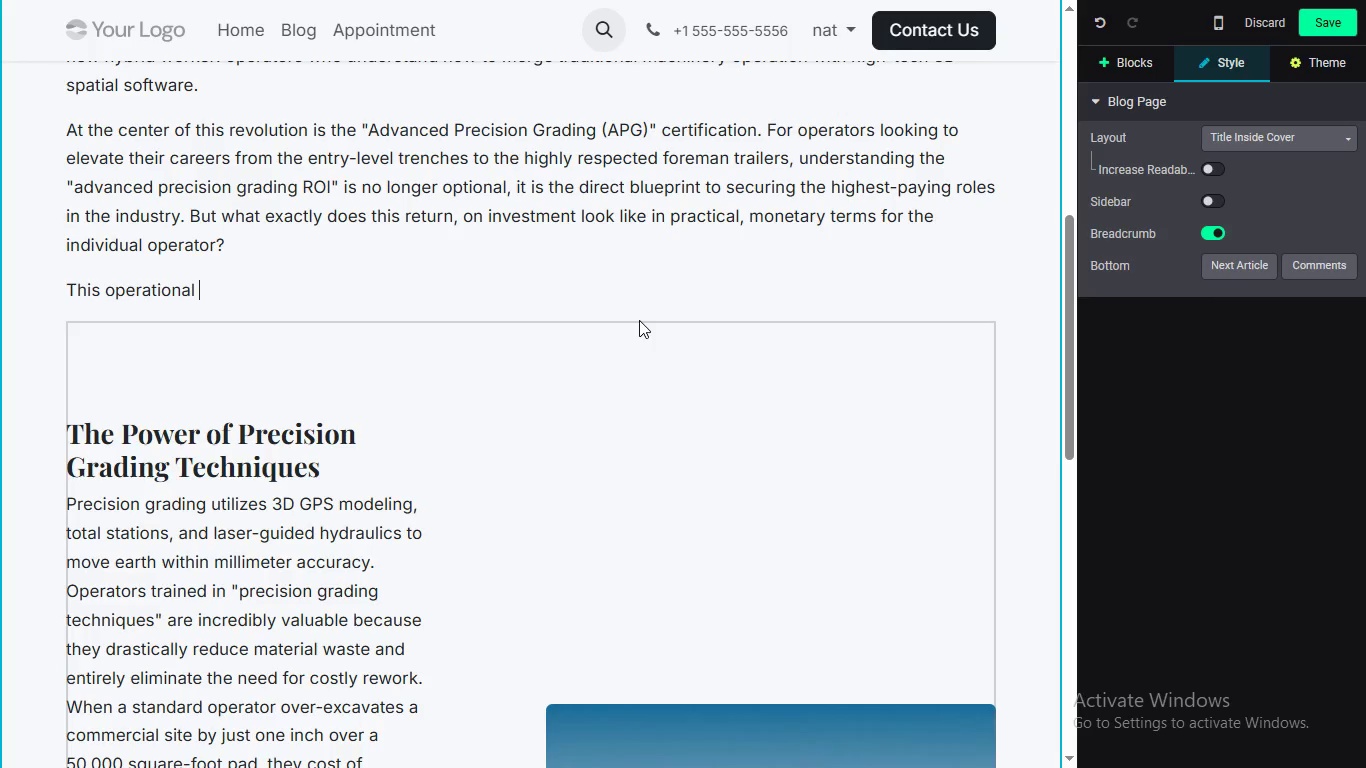 
type(efficiency directly transaltes into sigr)
key(Backspace)
type(nifical)
key(Backspace)
type(ntly highr wages. H)
key(Backspace)
type(w)
key(Backspace)
type(When your direct actions save a construction company $50,,)
key(Backspace)
type(000 on a single site prep job by preventing rework, your value as employee s)
key(Backspace)
type(skysc)
key(Backspace)
key(Backspace)
type(rocker)
key(Backspace)
type(ts. We findtha)
key(Backspace)
key(Backspace)
type(hat the investment of time and tuitin into a formal APG certification in)
key(Backspace)
type(s routinely  recouped within in )
key(Backspace)
key(Backspace)
key(Backspace)
type(the first w)
key(Backspace)
type(two to three months of employment, making it one of the bi)
key(Backspace)
key(Backspace)
type(highest0)
key(Backspace)
type(0)
key(Backspace)
type(-yel)
key(Backspace)
key(Backspace)
type(ield inestments in the vocational sector. )
 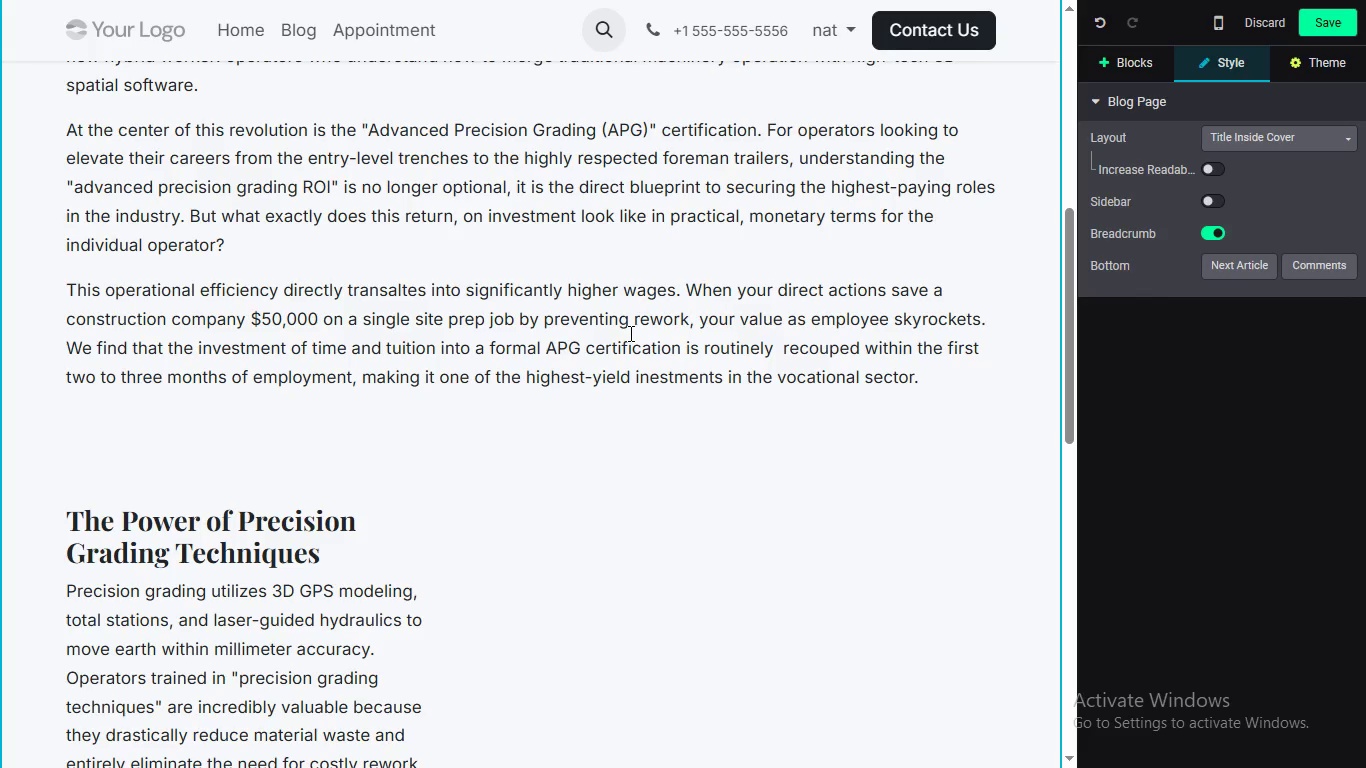 
wait(34.8)
 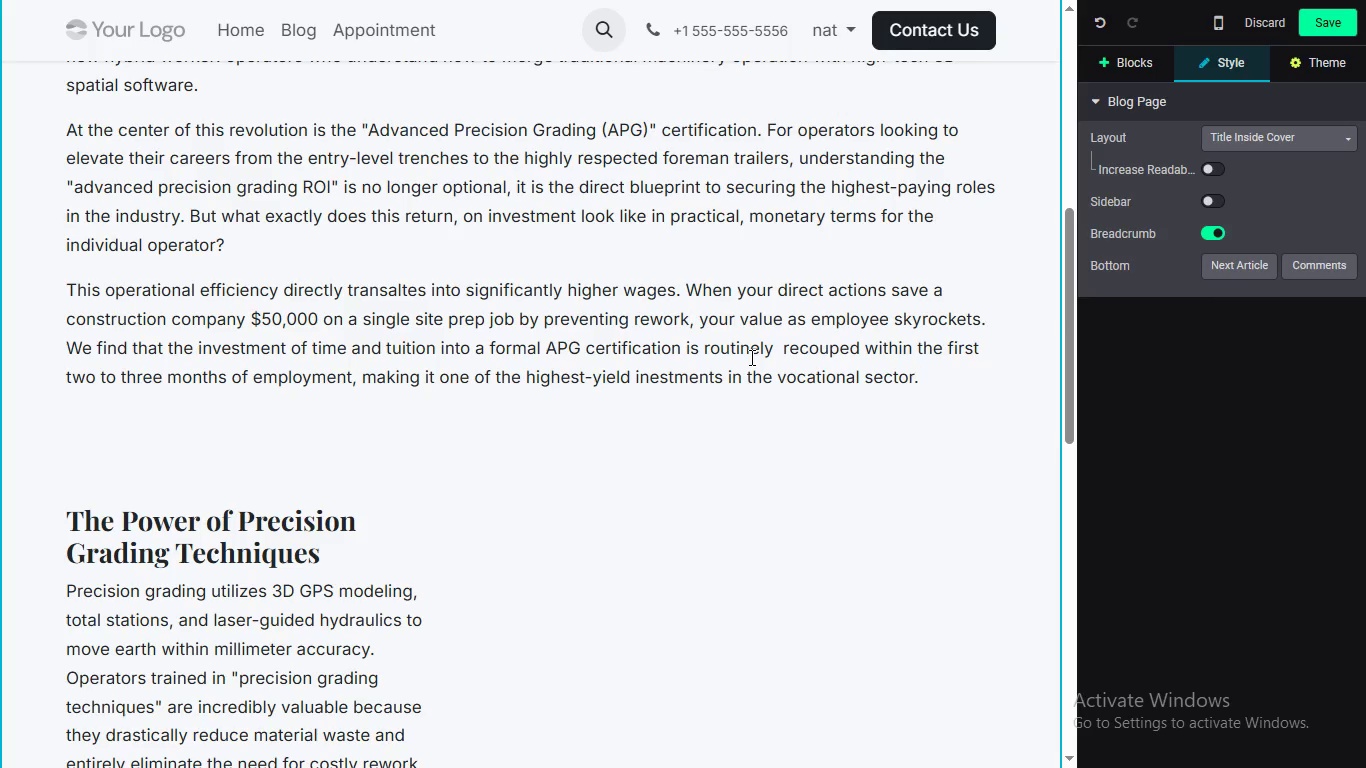 
left_click([785, 349])
 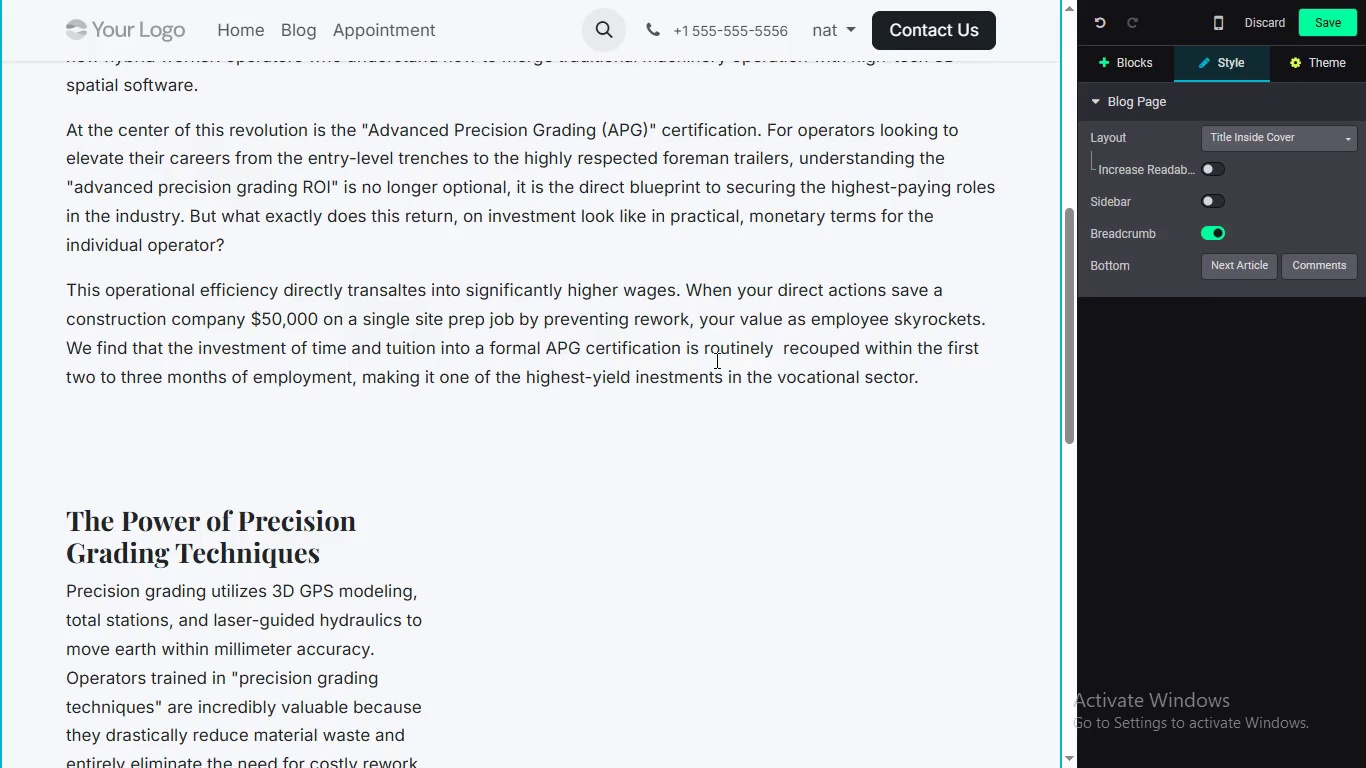 
key(Backspace)
 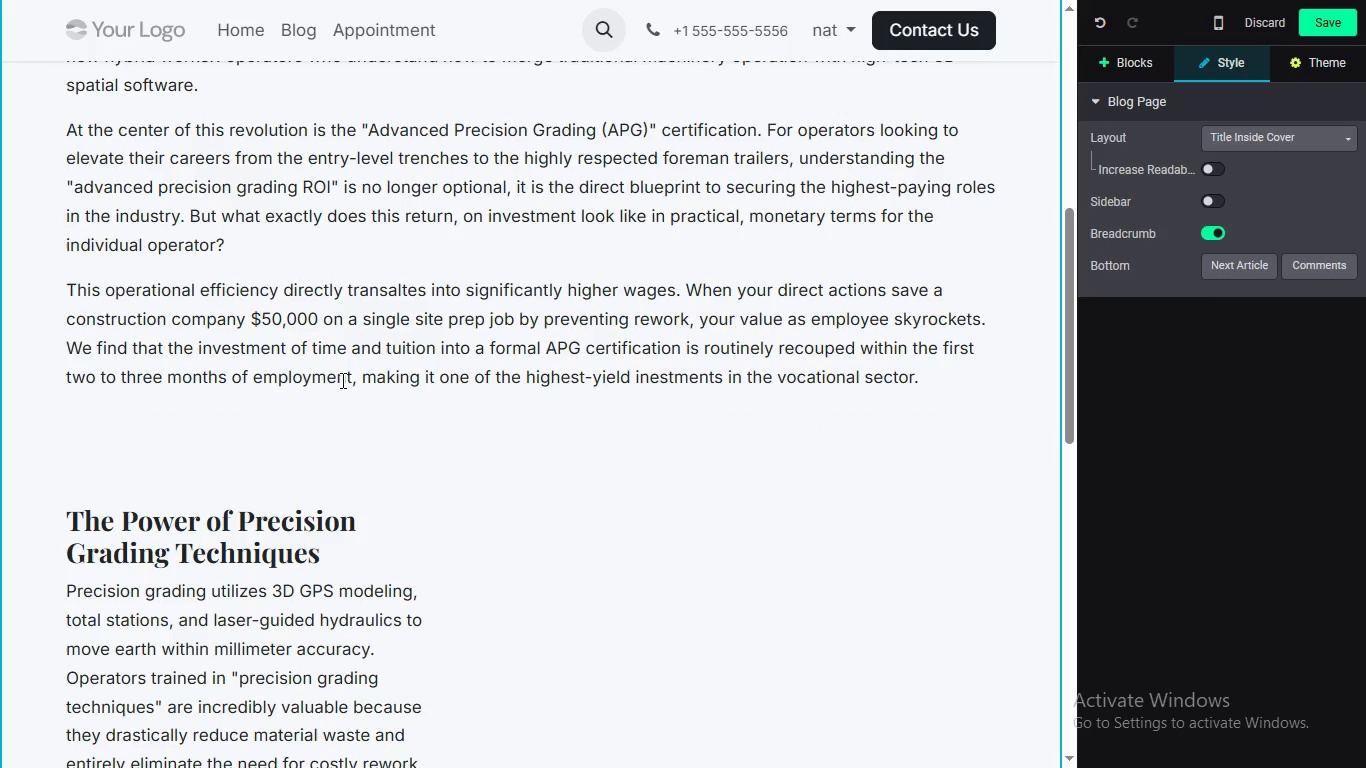 
wait(8.84)
 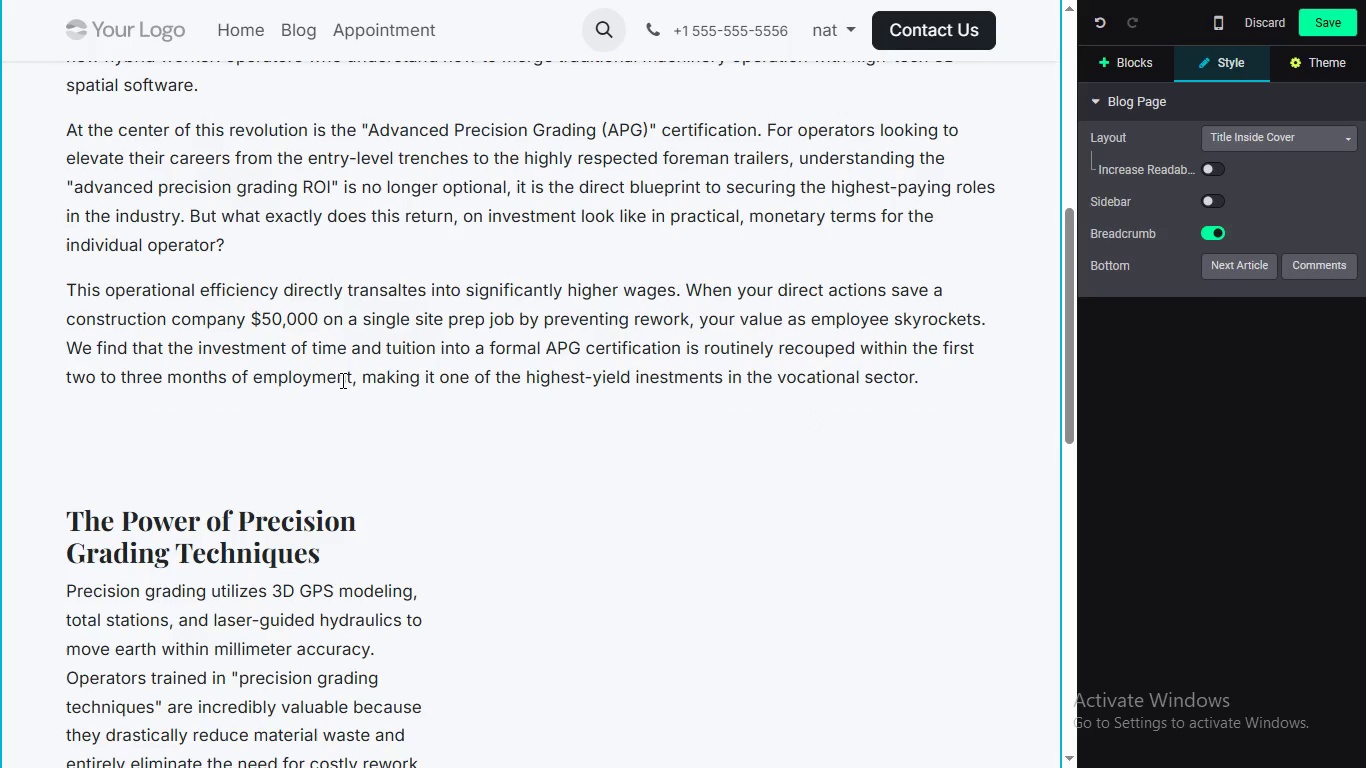 
left_click([801, 412])
 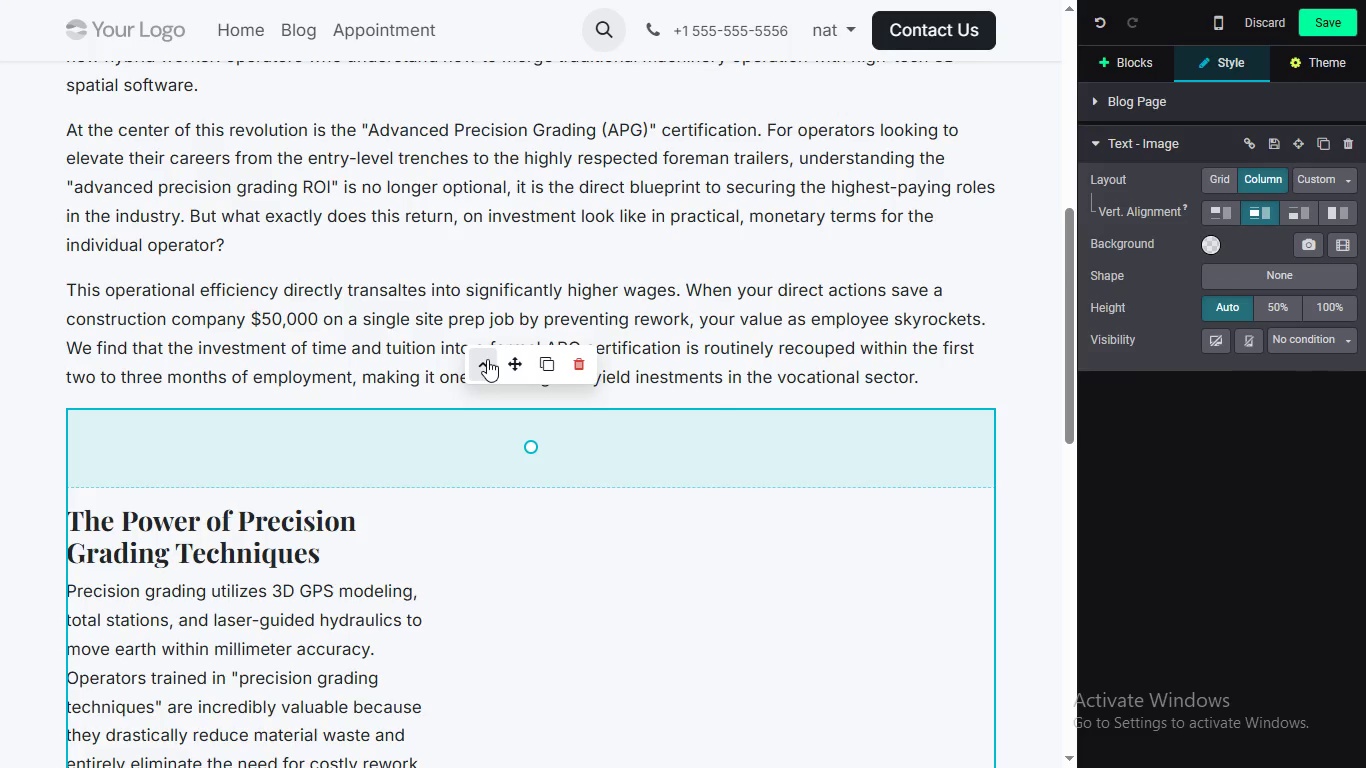 
left_click([487, 359])
 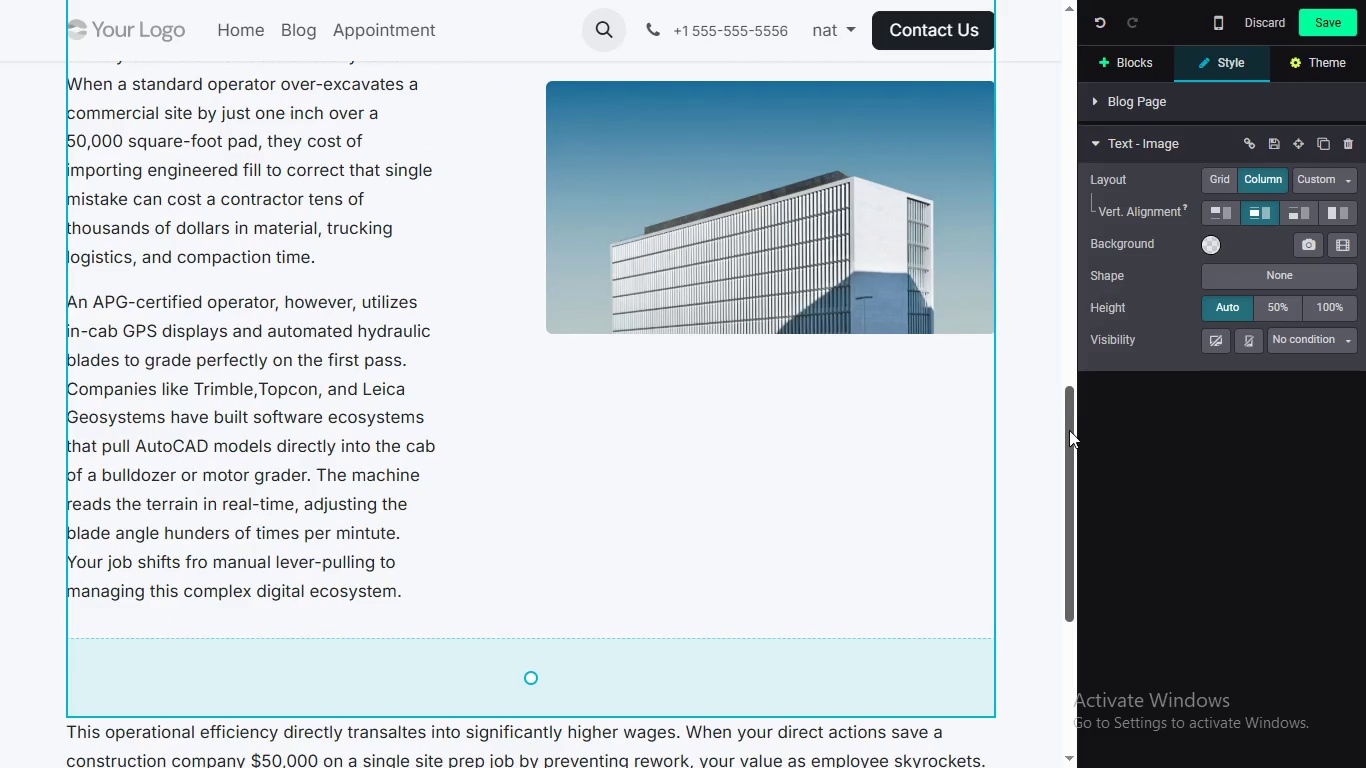 
left_click_drag(start_coordinate=[1068, 432], to_coordinate=[1064, 442])
 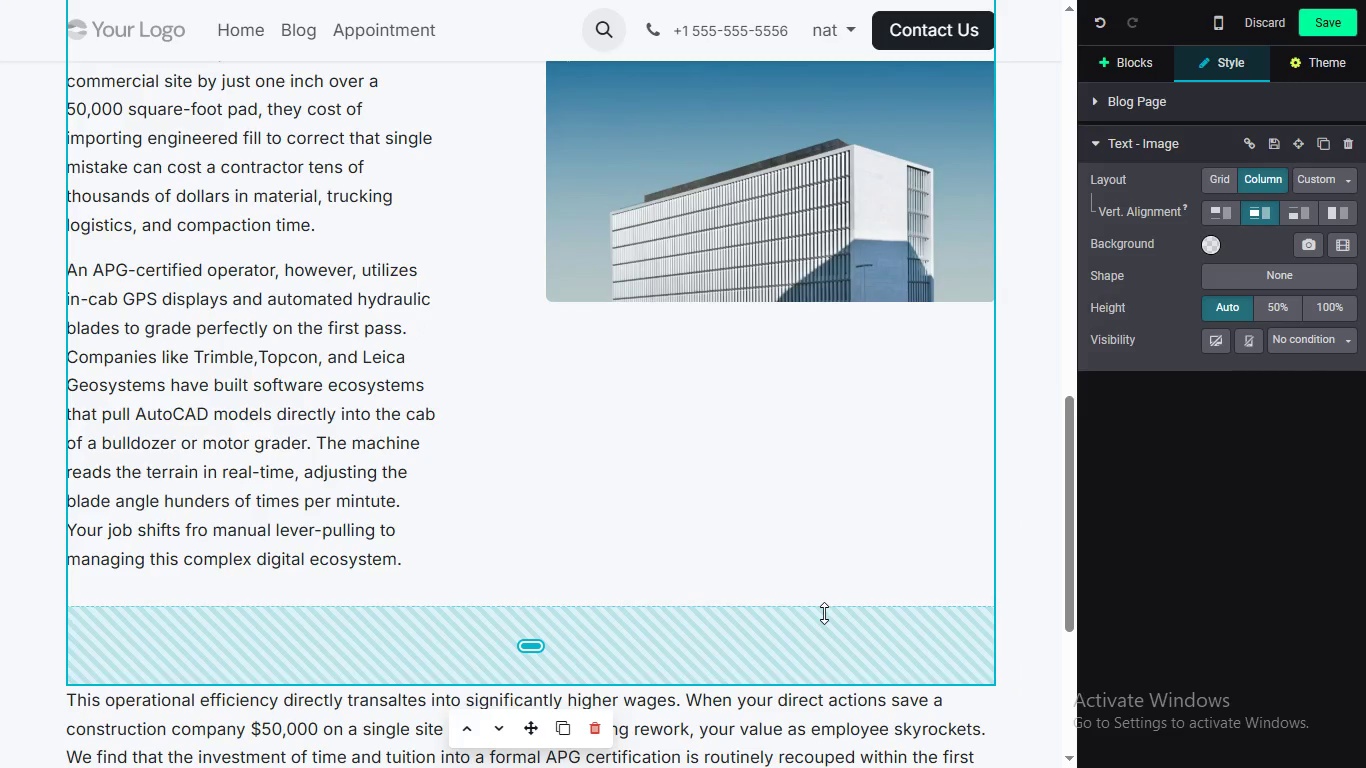 
left_click([824, 613])
 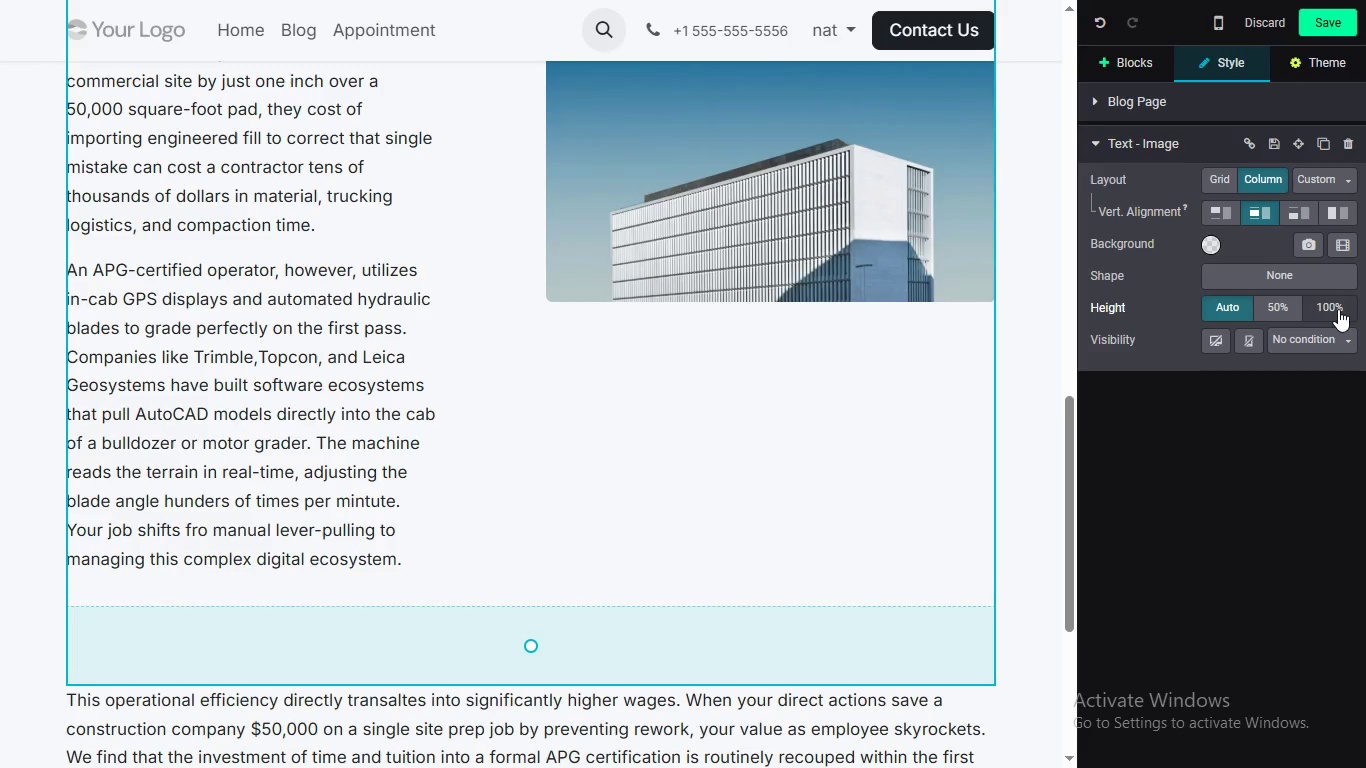 
left_click([1338, 309])
 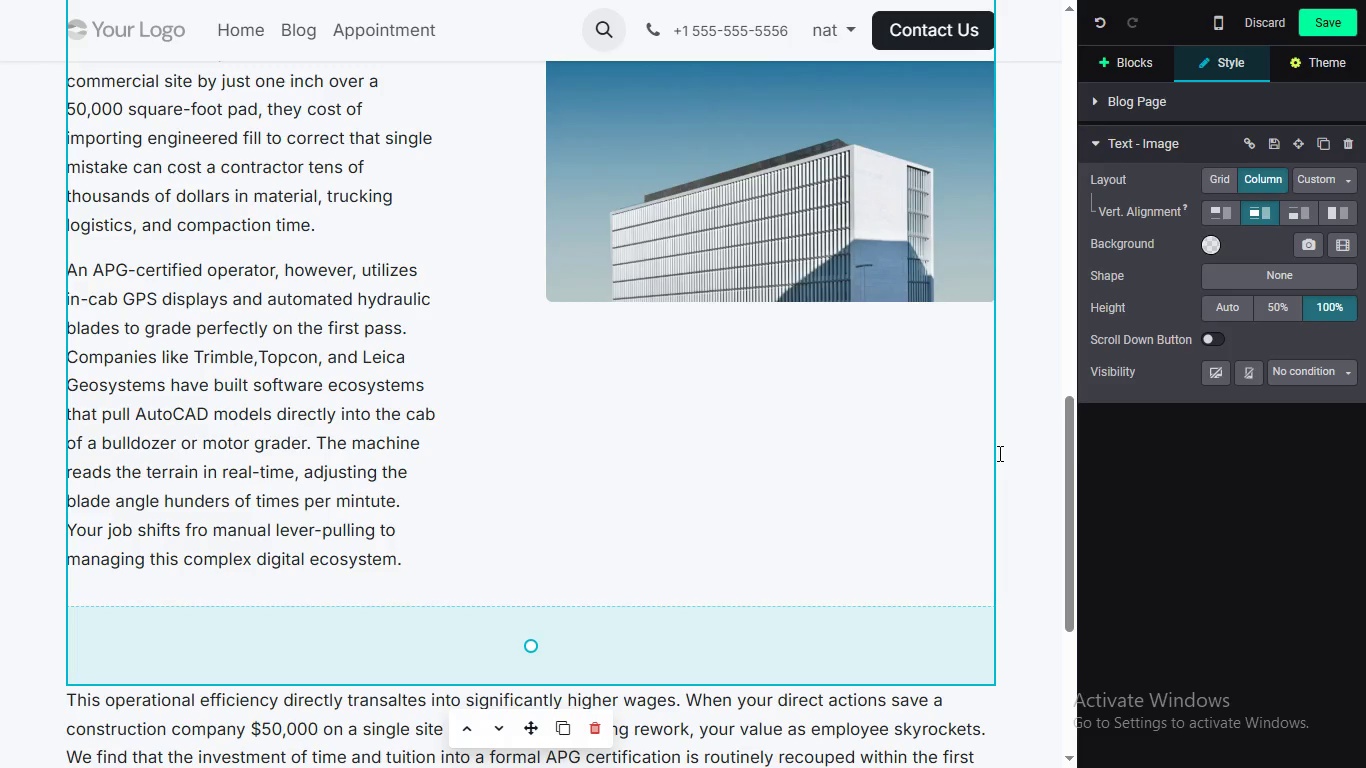 
left_click_drag(start_coordinate=[1074, 452], to_coordinate=[1064, 472])
 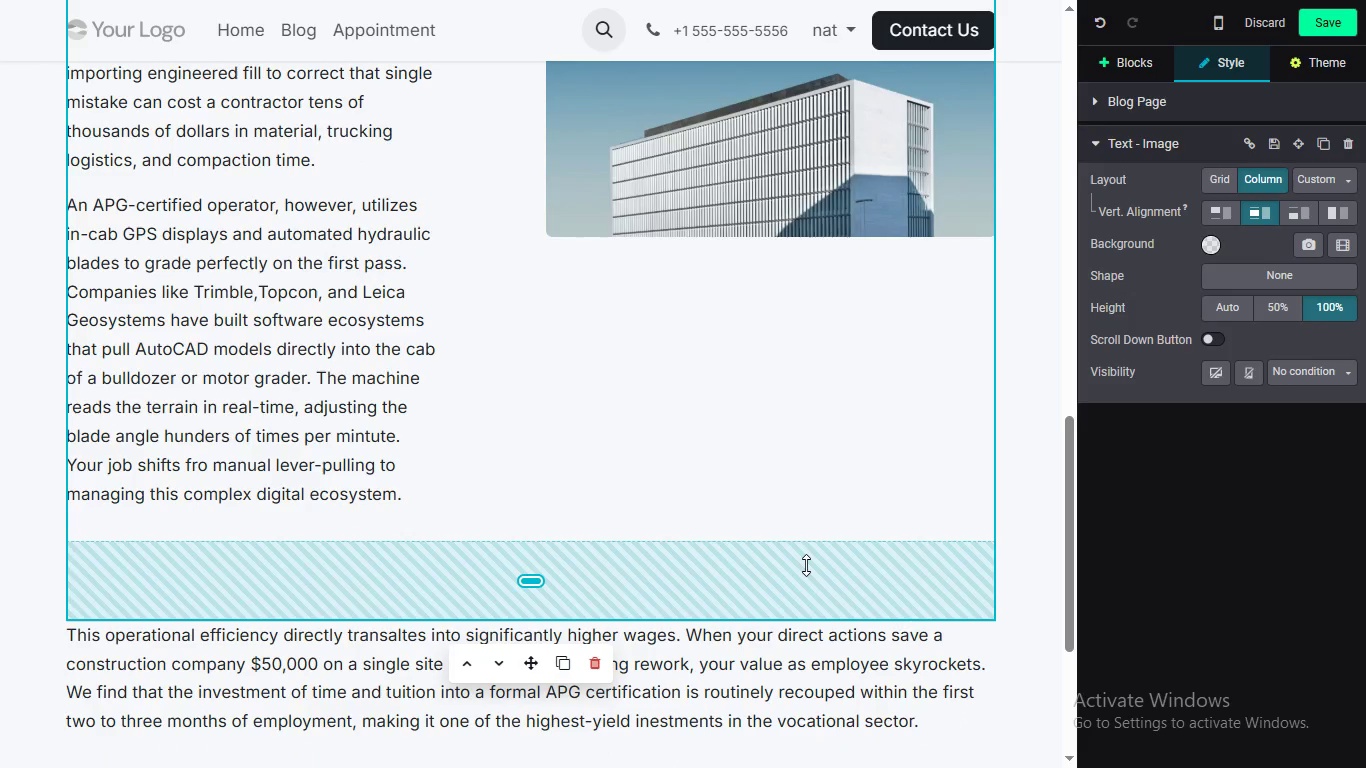 
left_click([805, 564])
 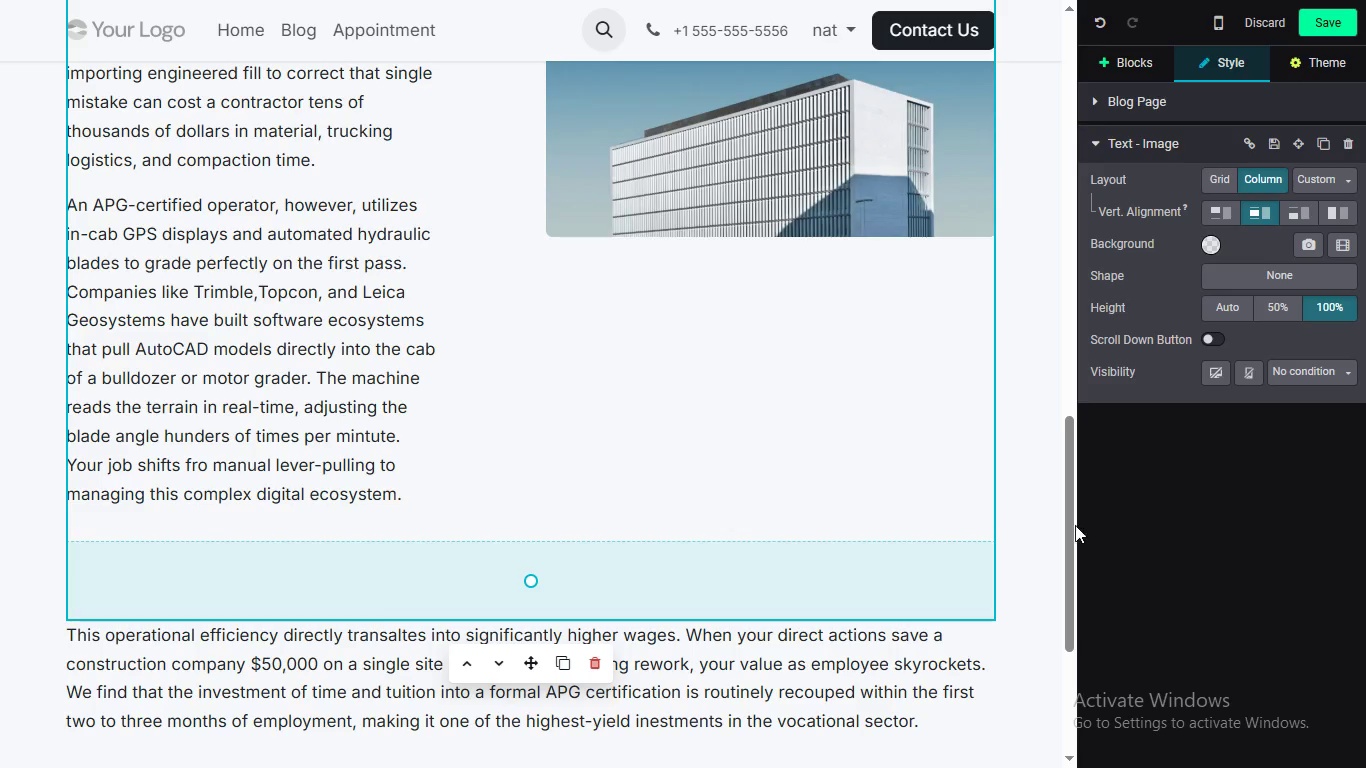 
wait(6.58)
 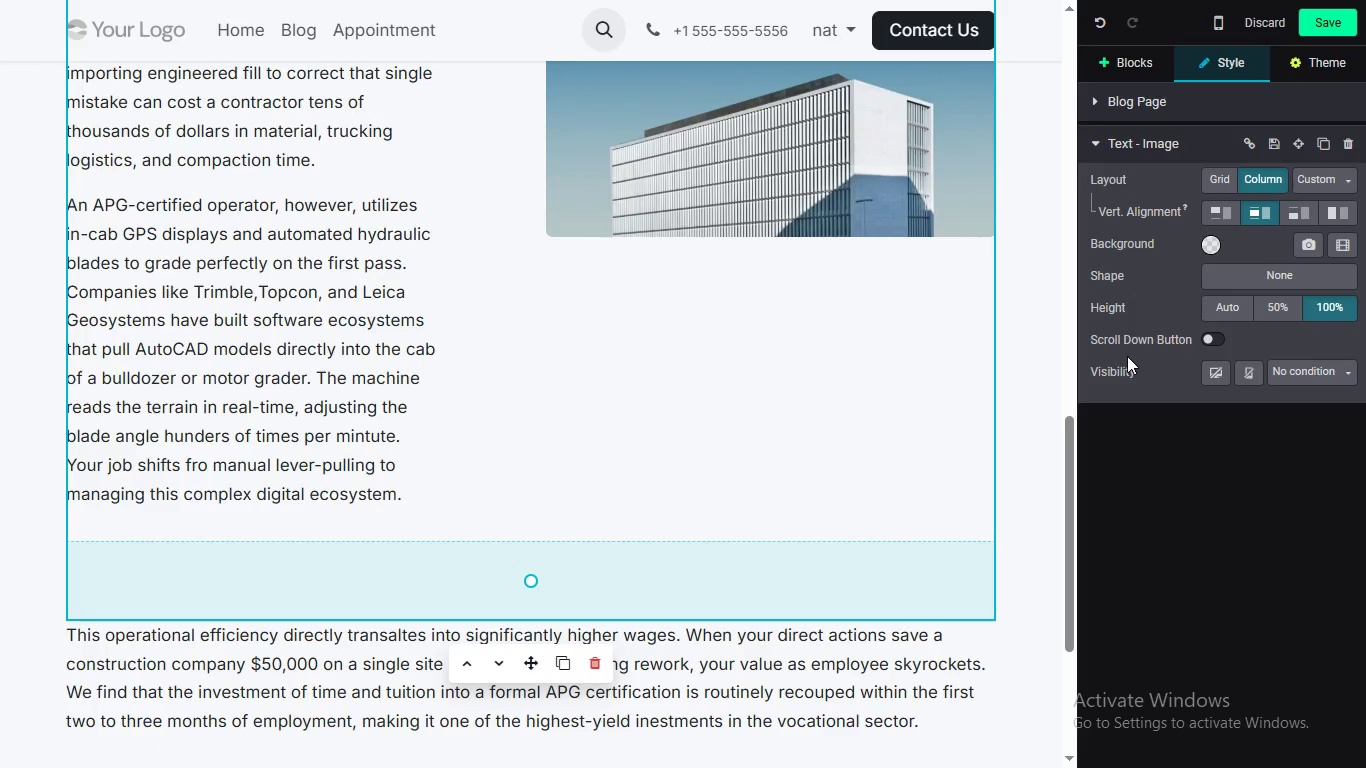 
left_click_drag(start_coordinate=[1071, 501], to_coordinate=[1003, 610])
 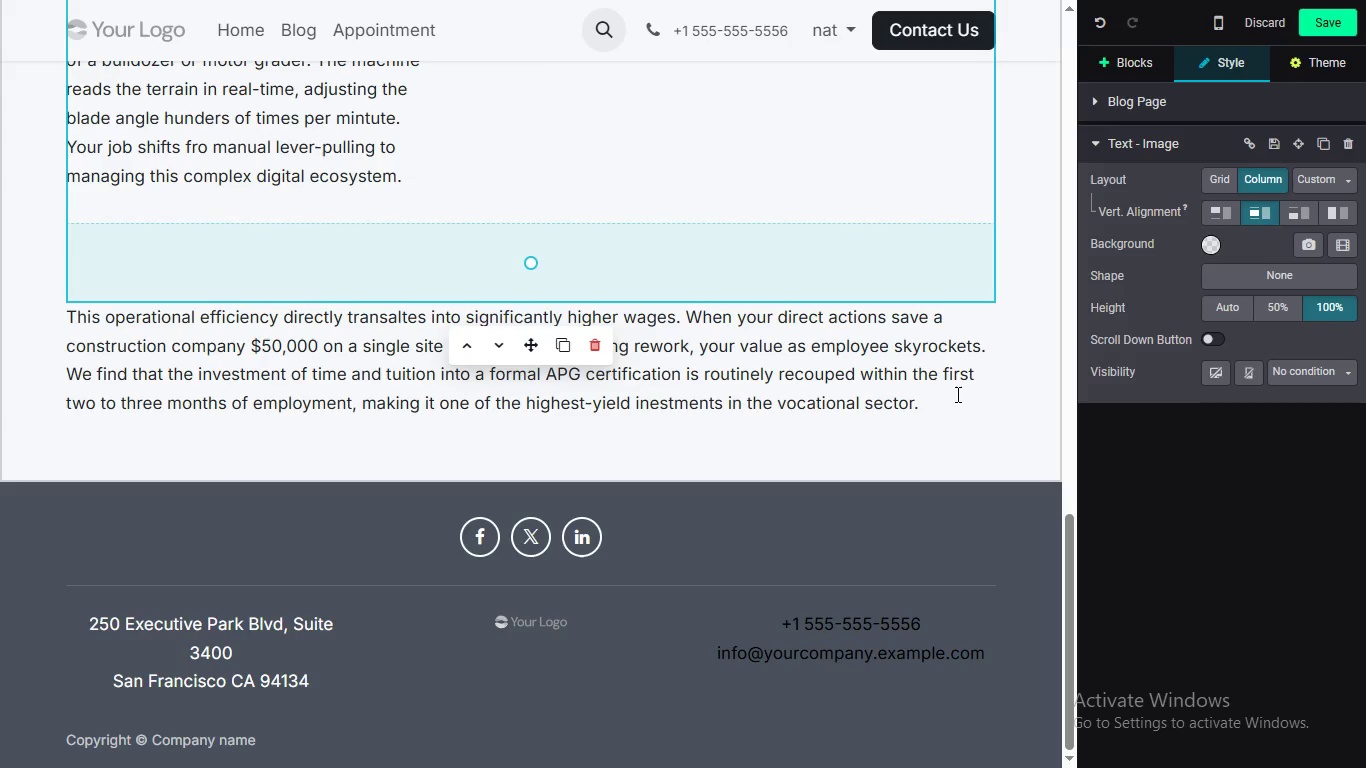 
left_click([953, 395])
 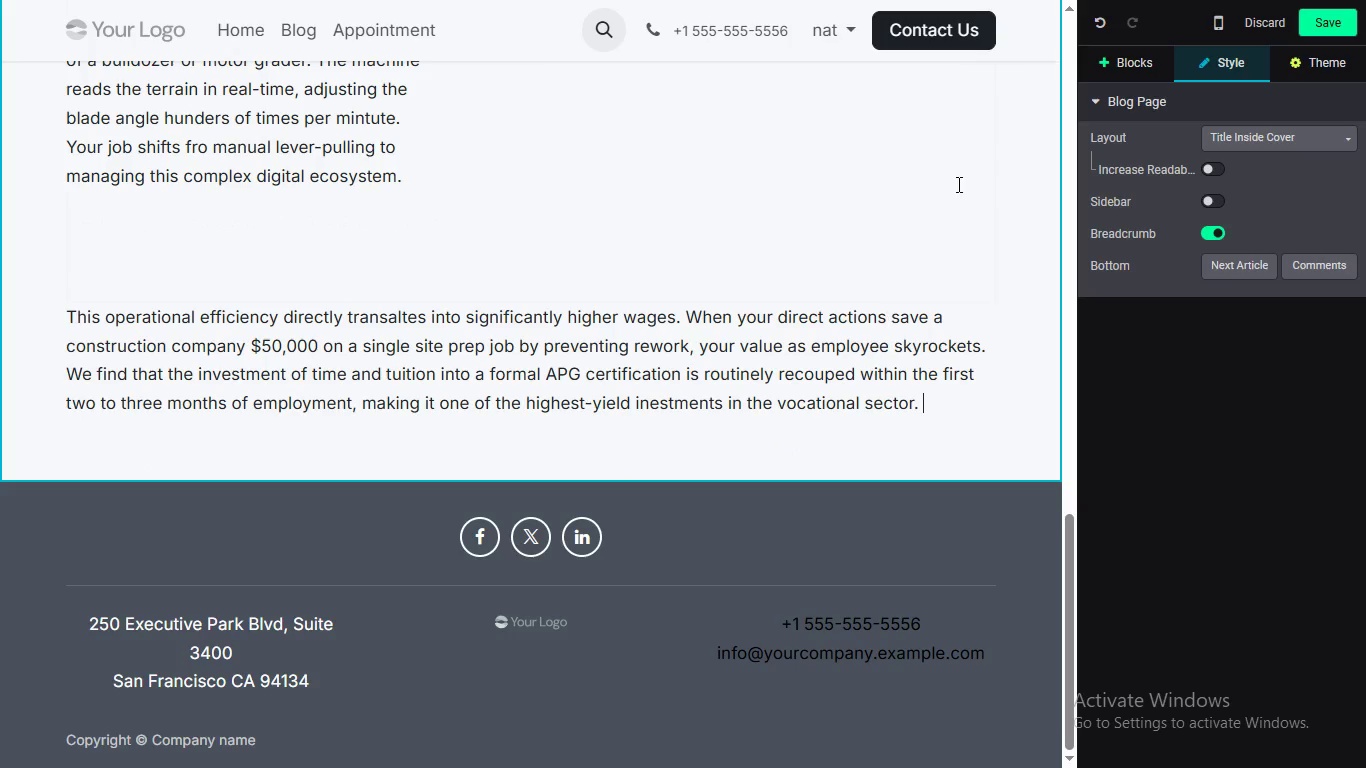 
wait(5.94)
 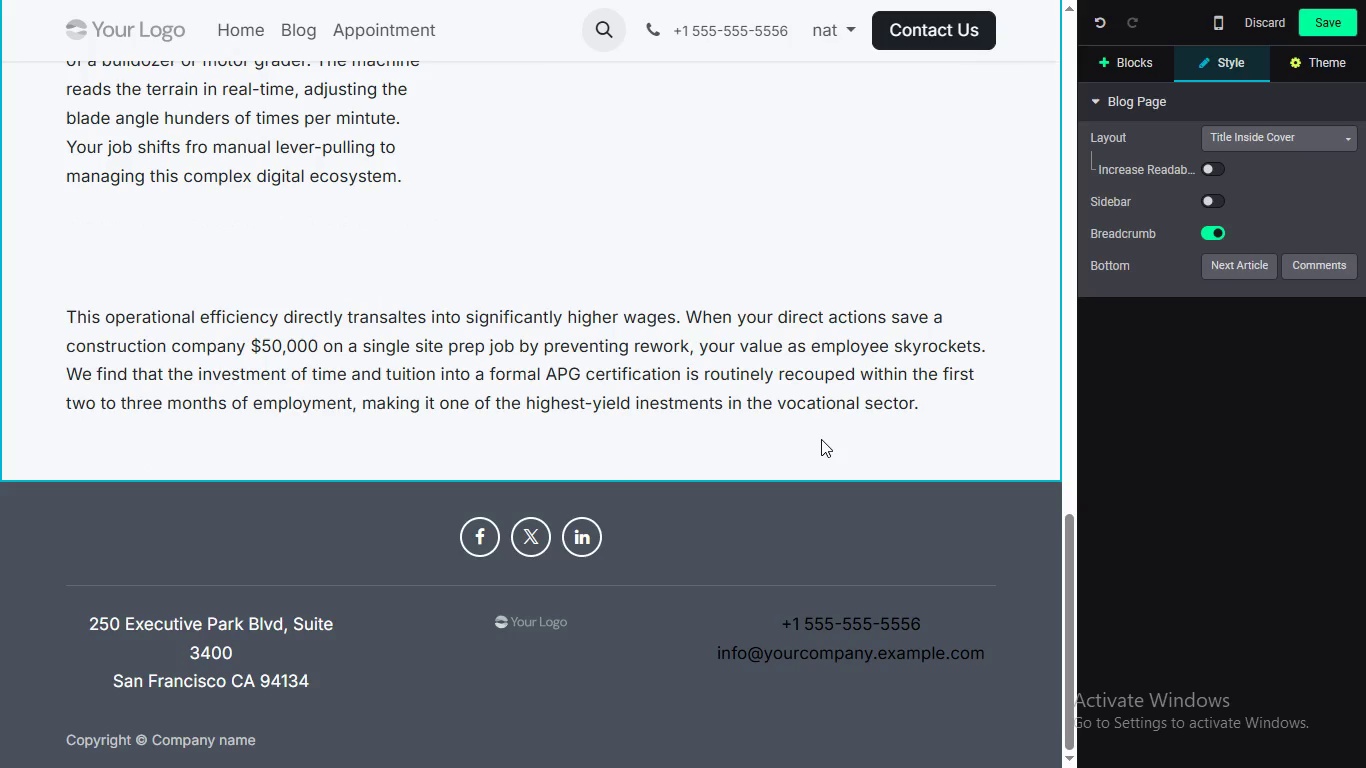 
left_click([1122, 63])
 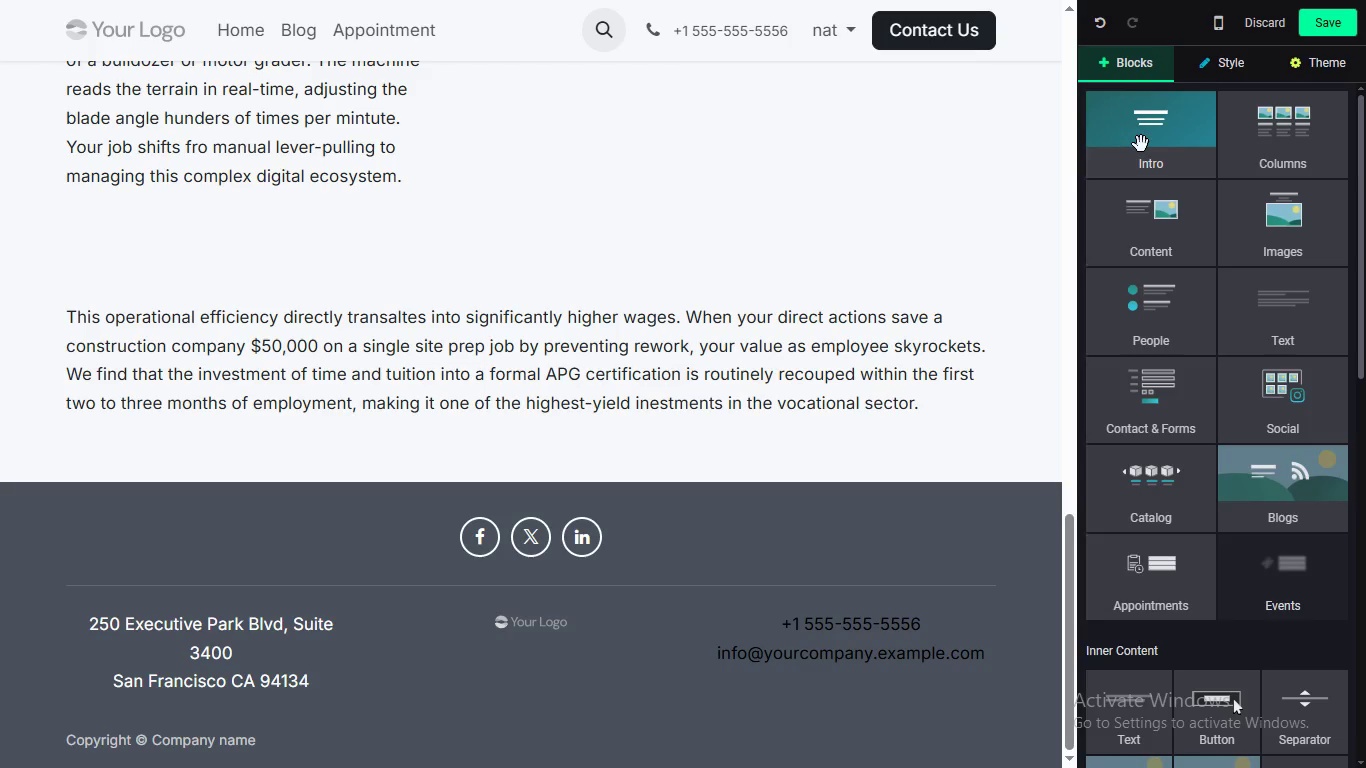 
left_click([1141, 144])
 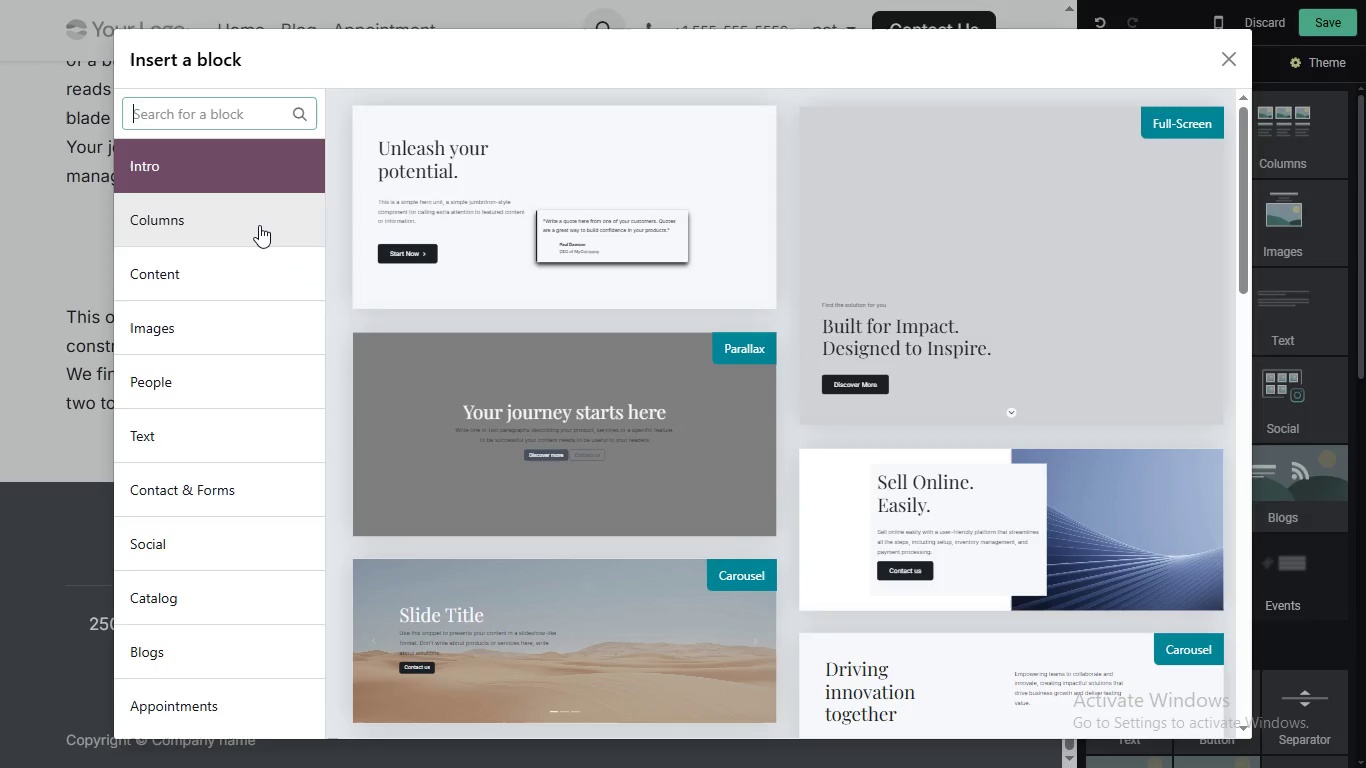 
left_click([259, 225])
 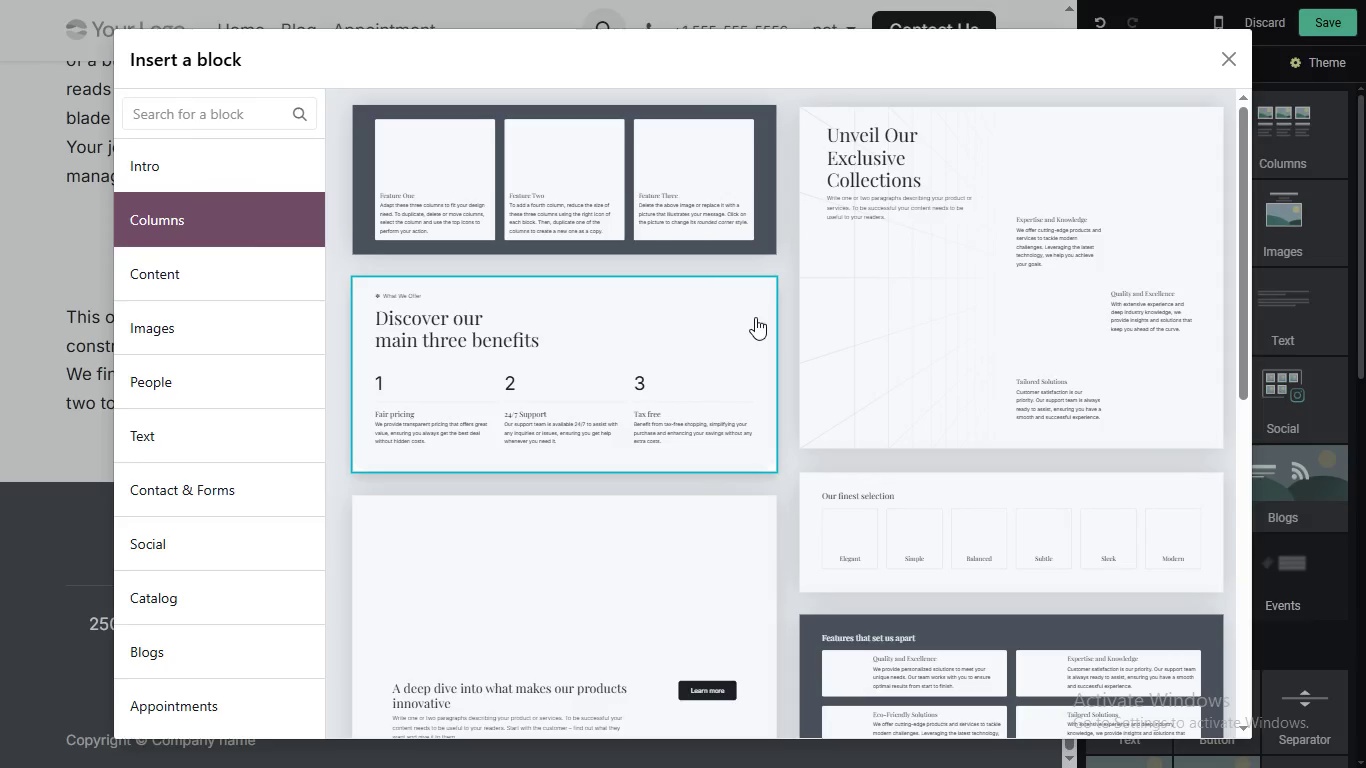 
scroll: coordinate [755, 317], scroll_direction: down, amount: 3.0
 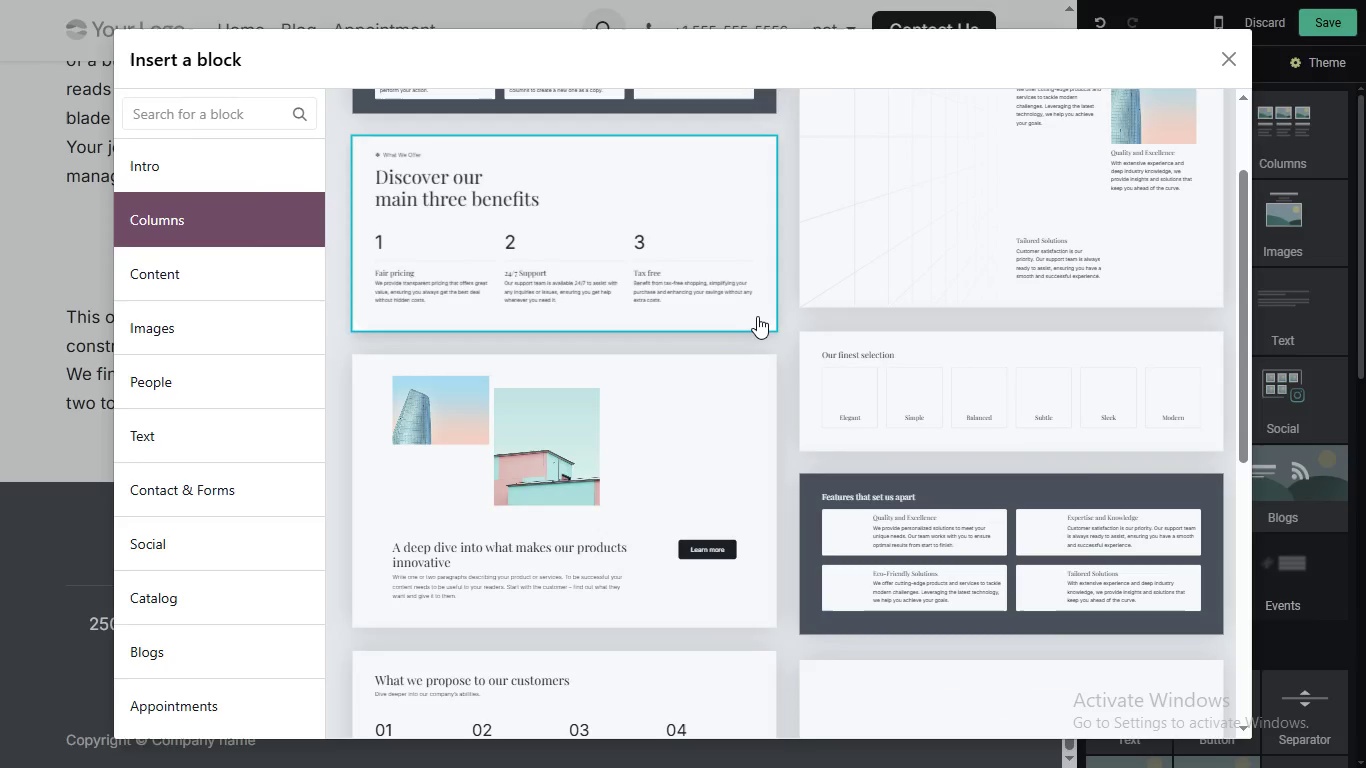 
scroll: coordinate [755, 317], scroll_direction: up, amount: 1.0
 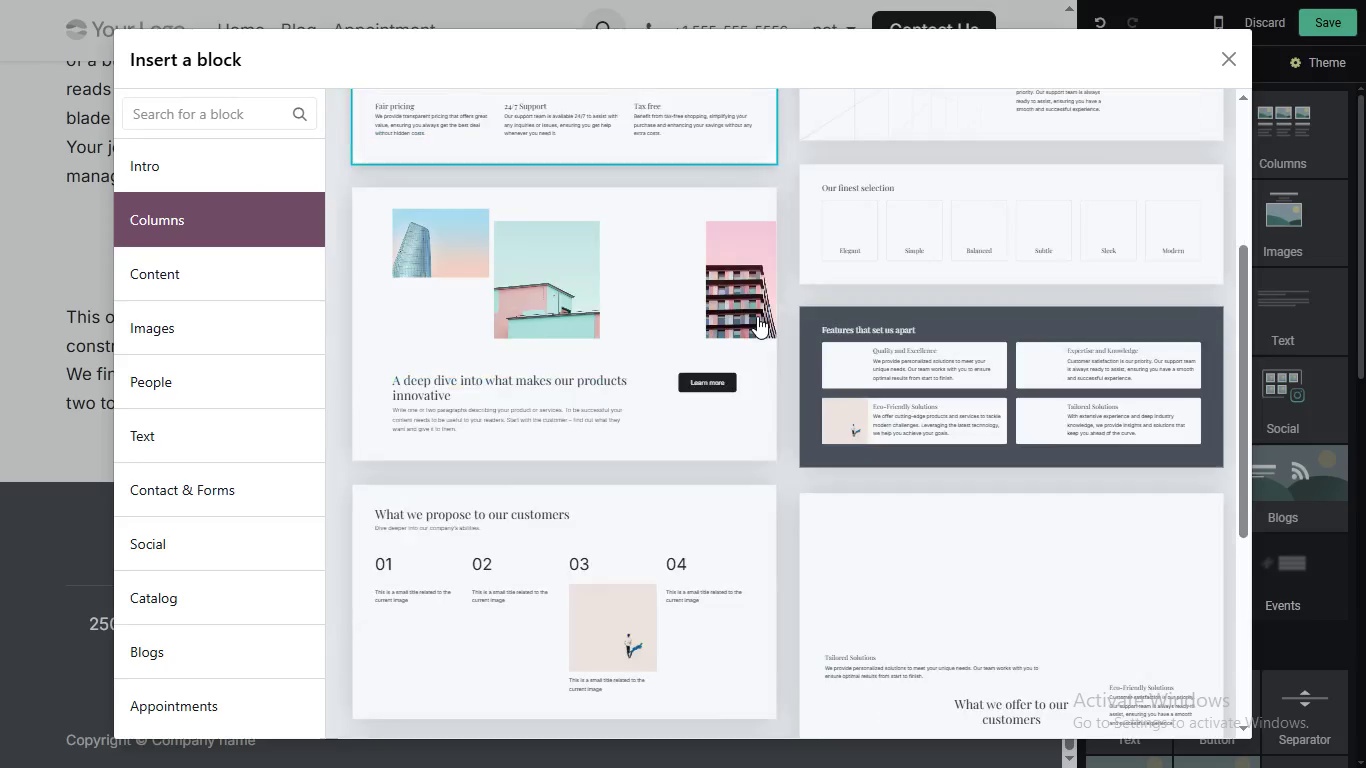 
scroll: coordinate [757, 316], scroll_direction: down, amount: 2.0
 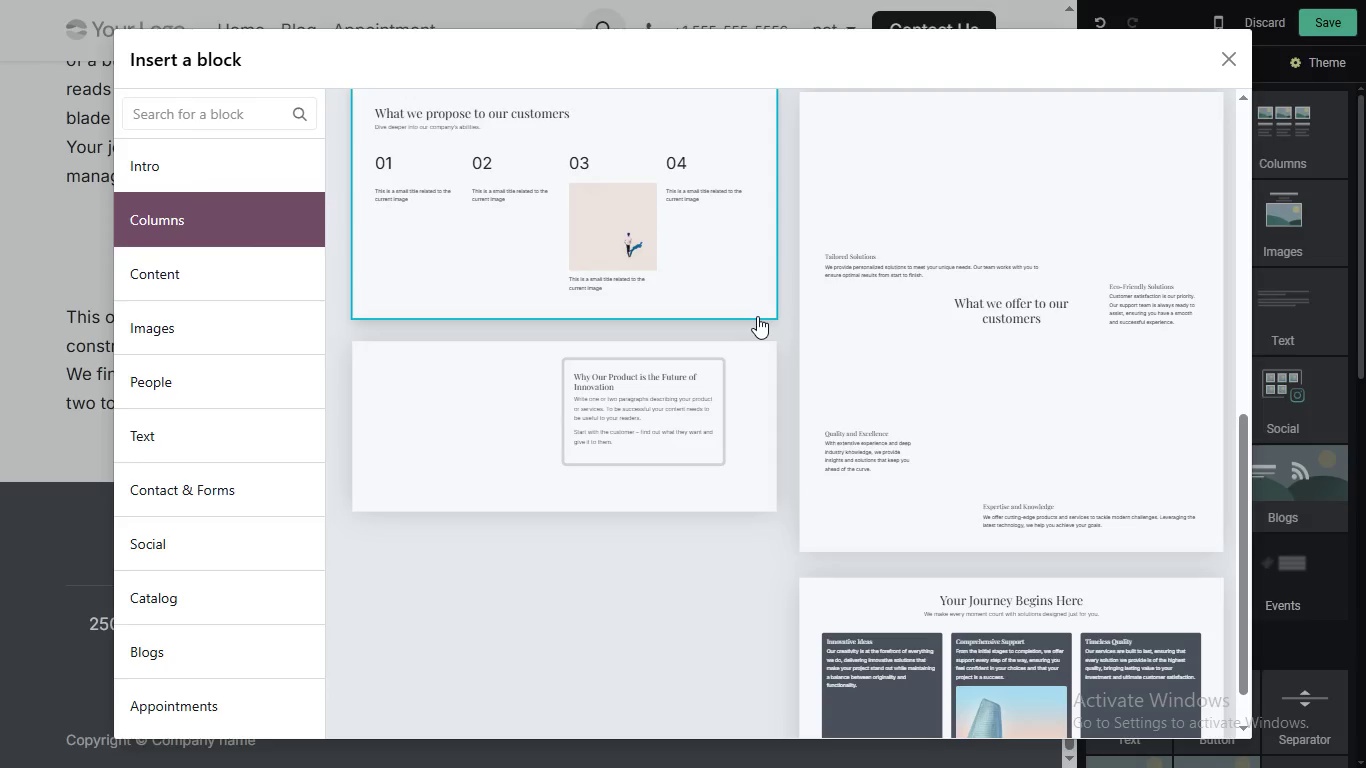 
wait(5.4)
 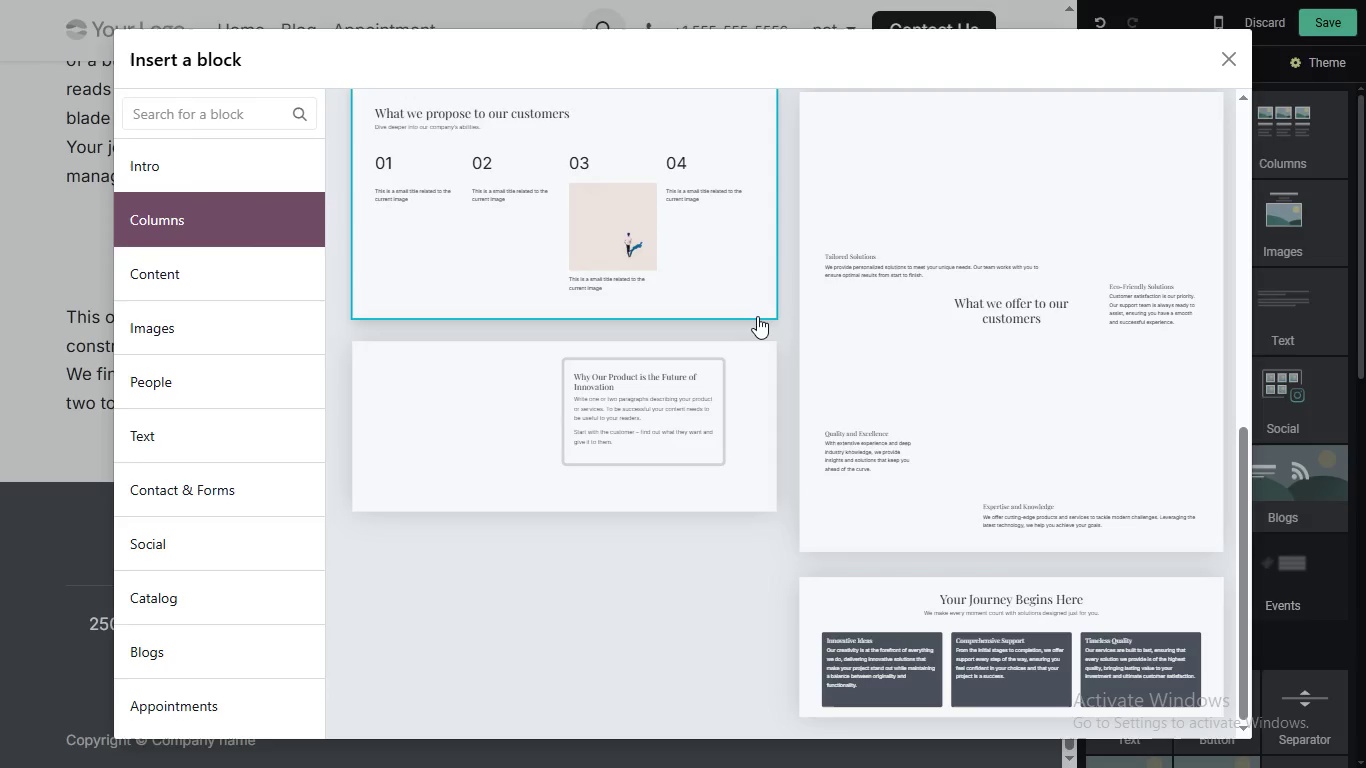 
scroll: coordinate [760, 314], scroll_direction: up, amount: 3.0
 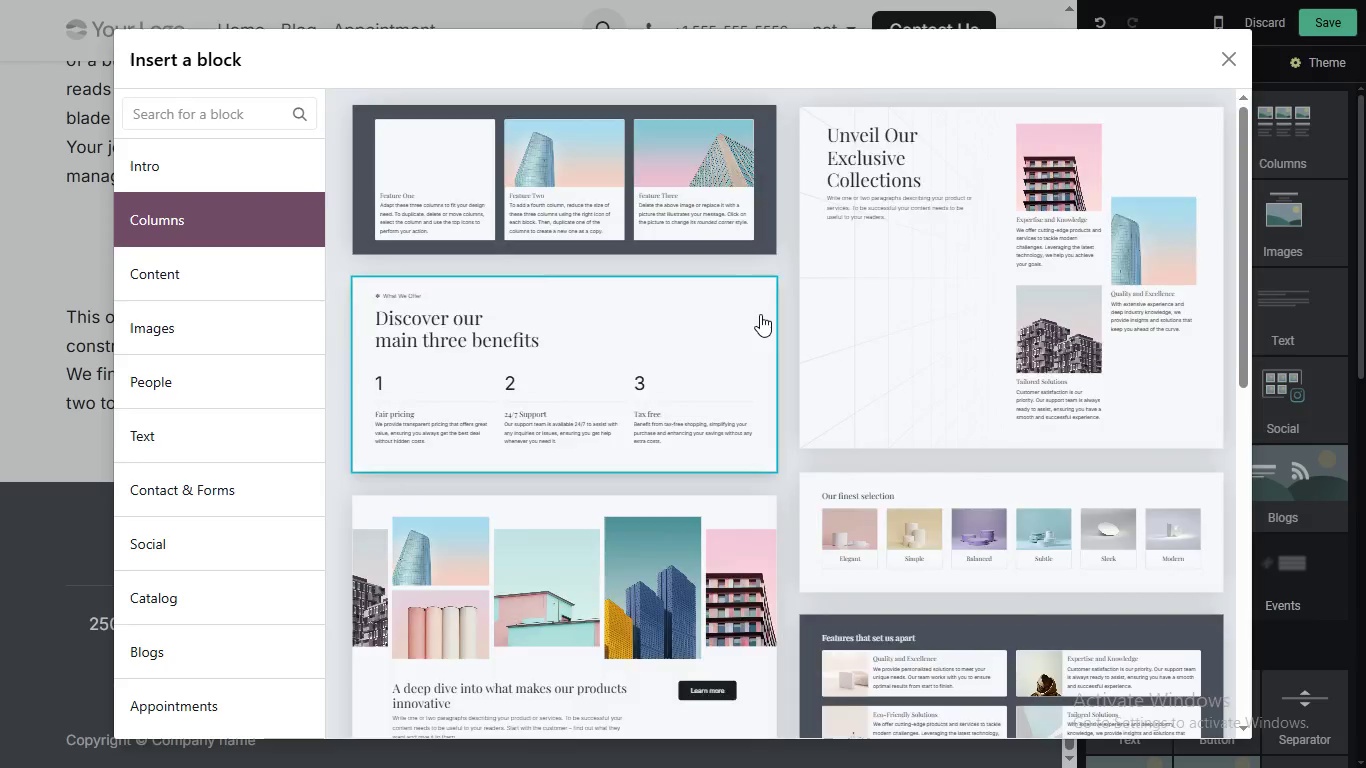 
scroll: coordinate [760, 314], scroll_direction: down, amount: 2.0
 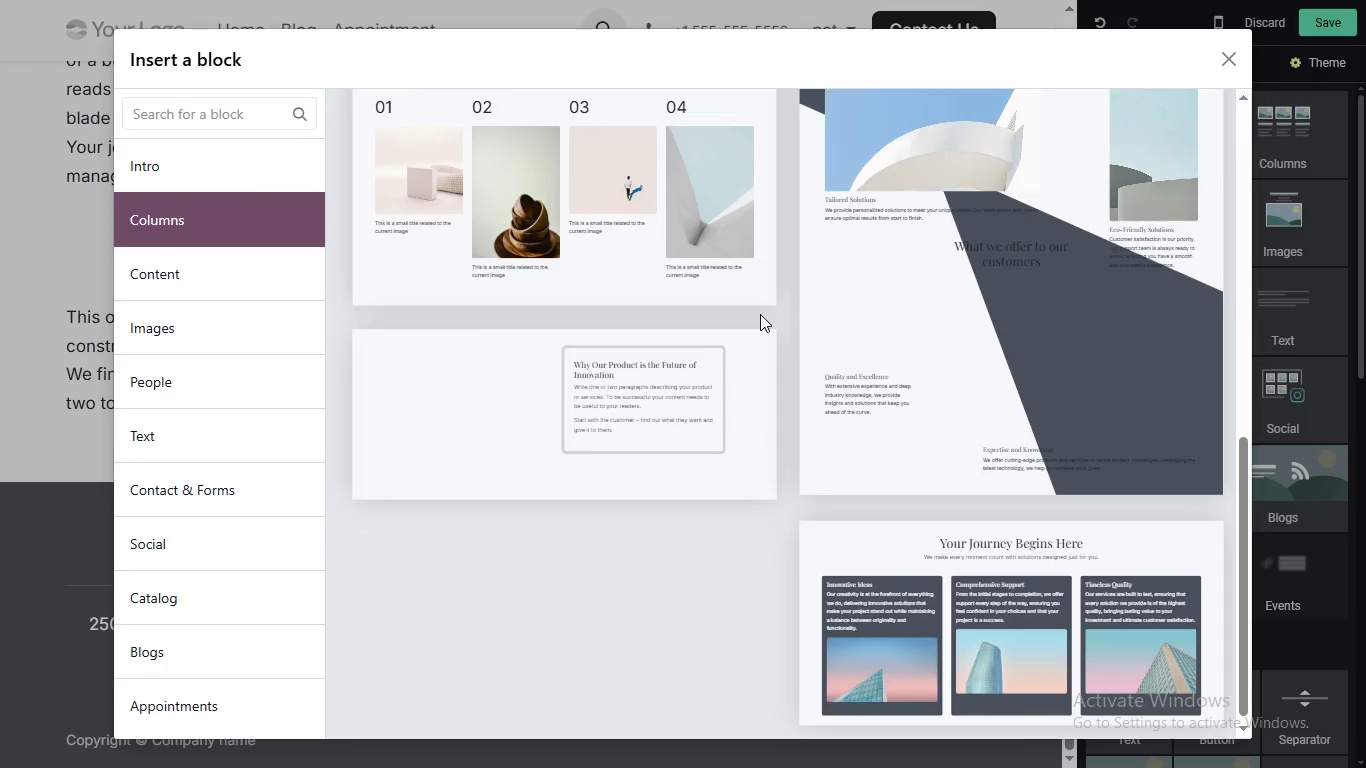 
scroll: coordinate [760, 314], scroll_direction: up, amount: 2.0
 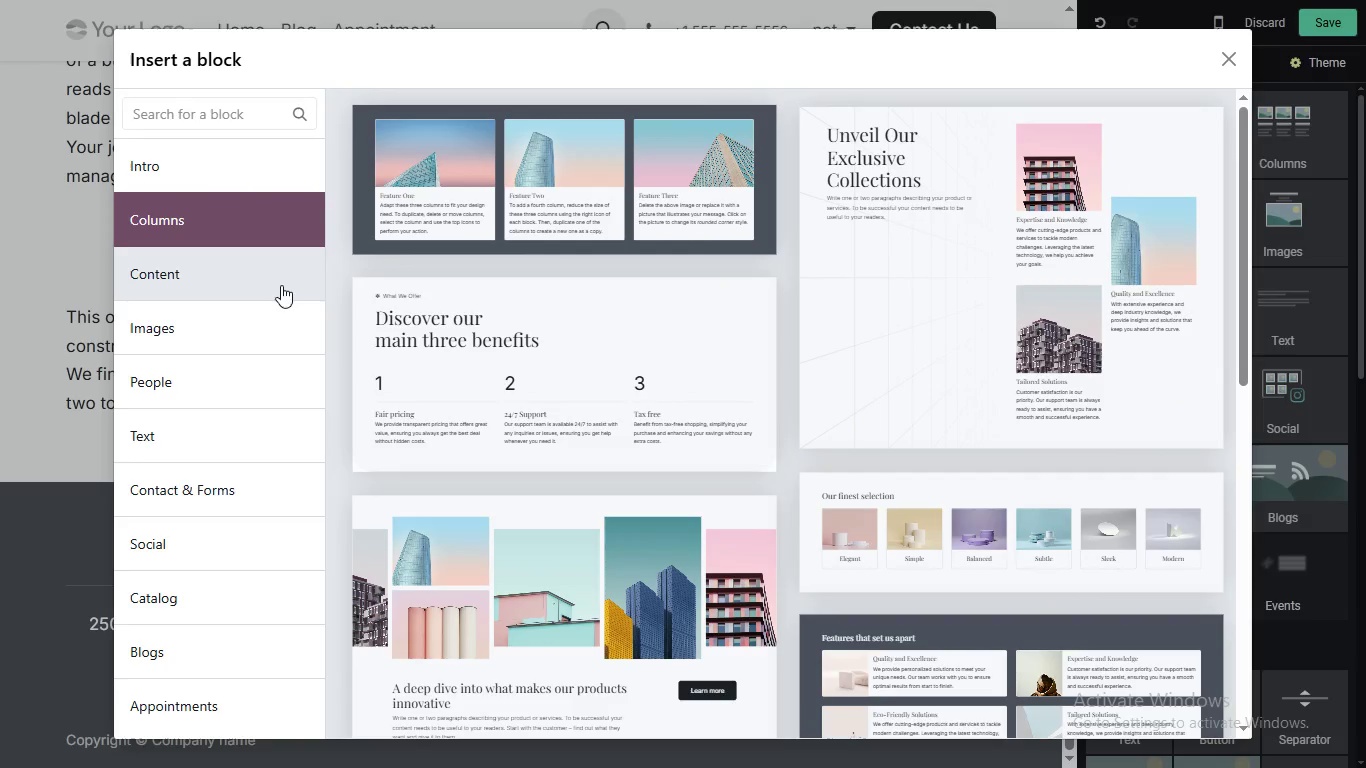 
left_click([281, 285])
 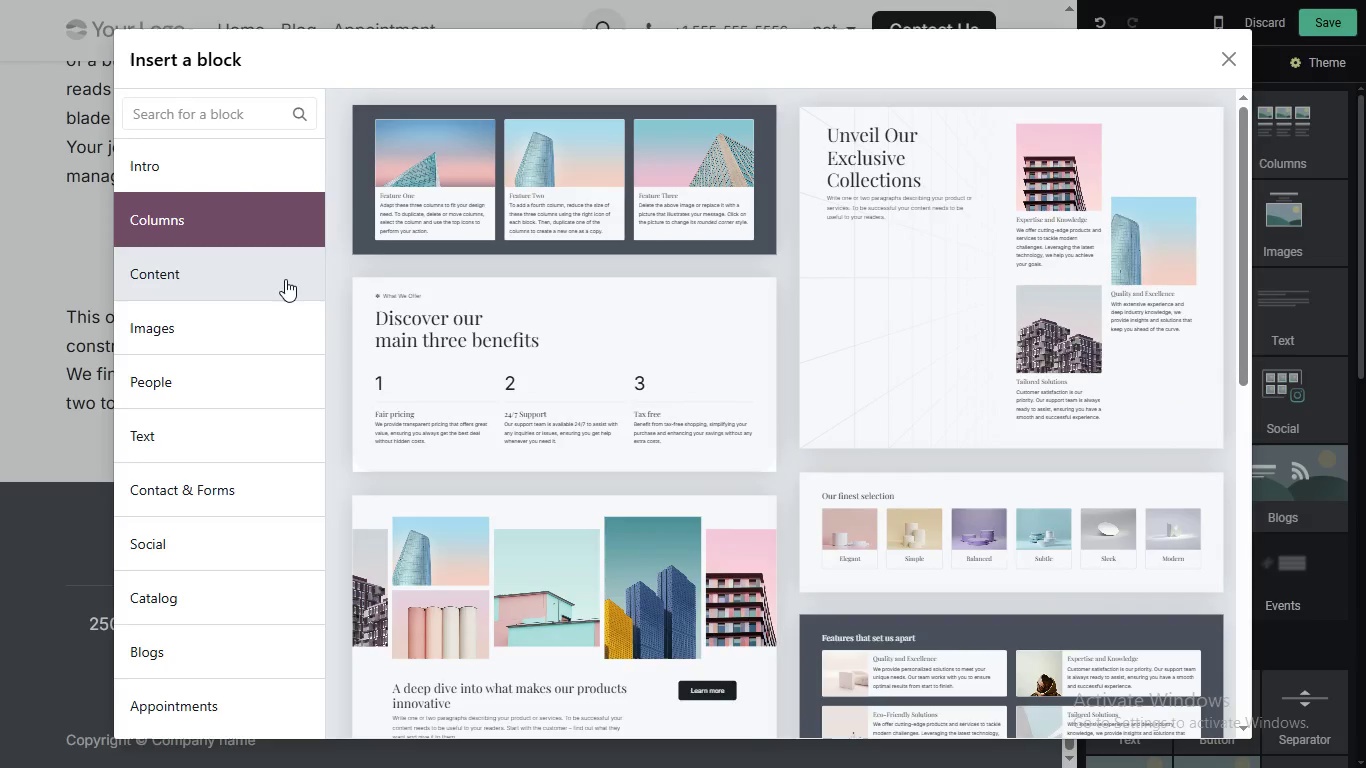 
mouse_move([302, 271])
 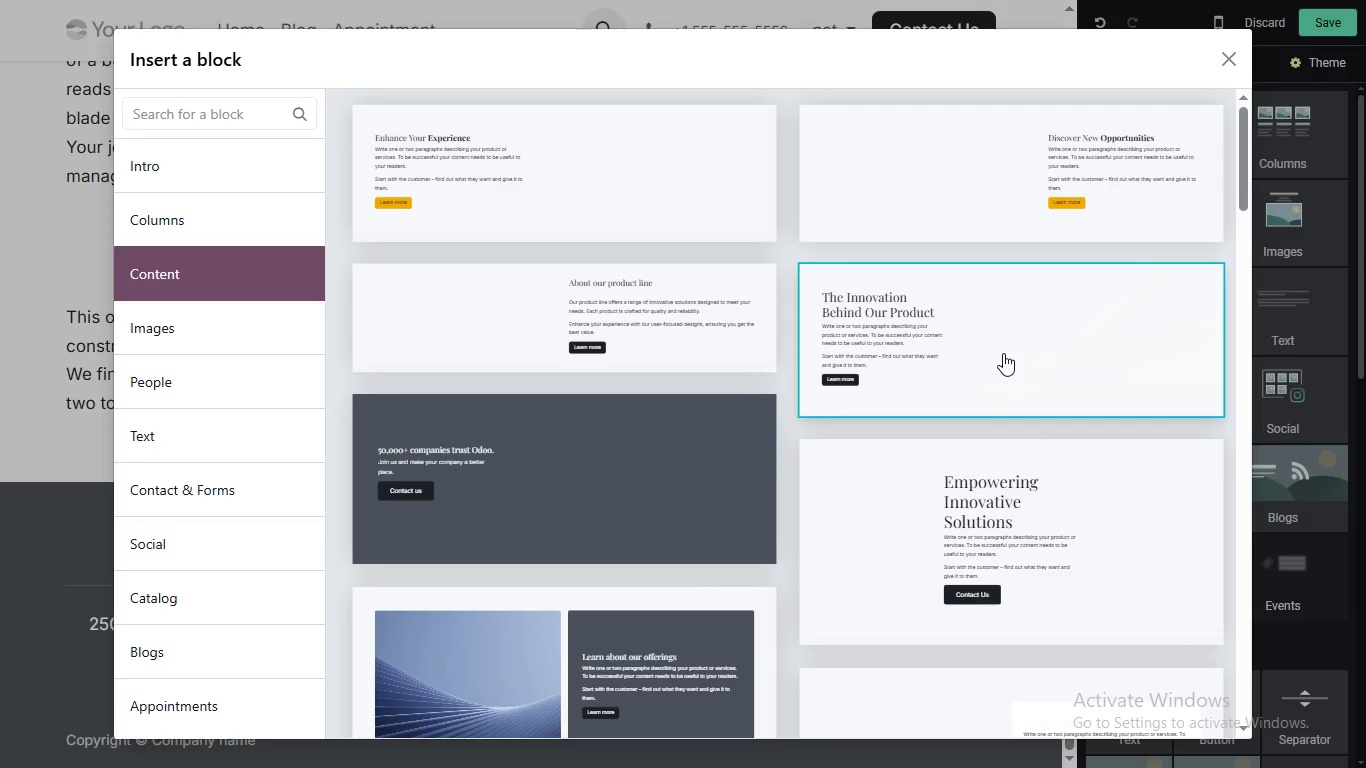 
scroll: coordinate [1004, 353], scroll_direction: down, amount: 6.0
 